 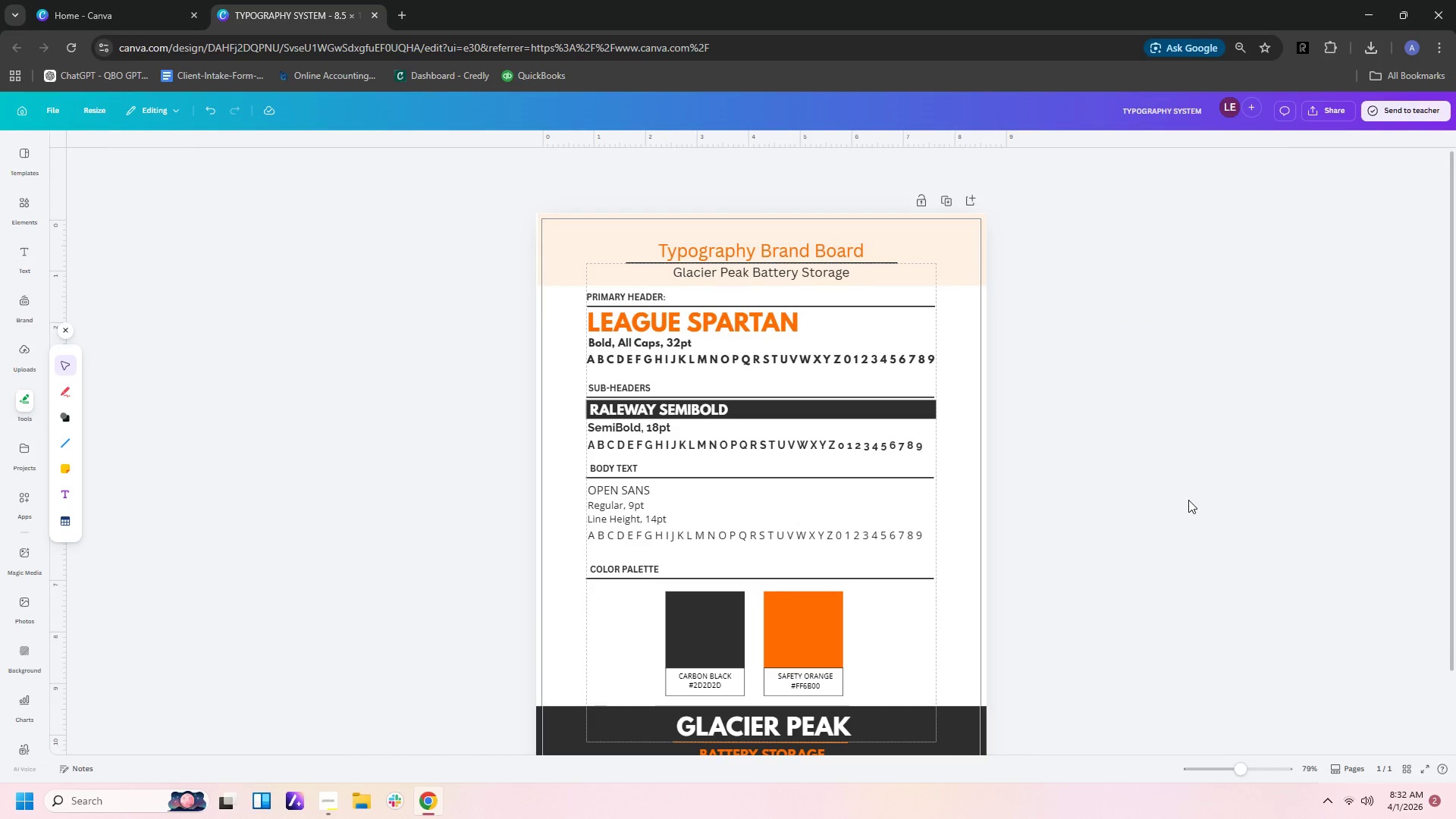 
hold_key(key=ControlLeft, duration=1.03)
scroll: coordinate [1185, 500], scroll_direction: down, amount: 4.0
 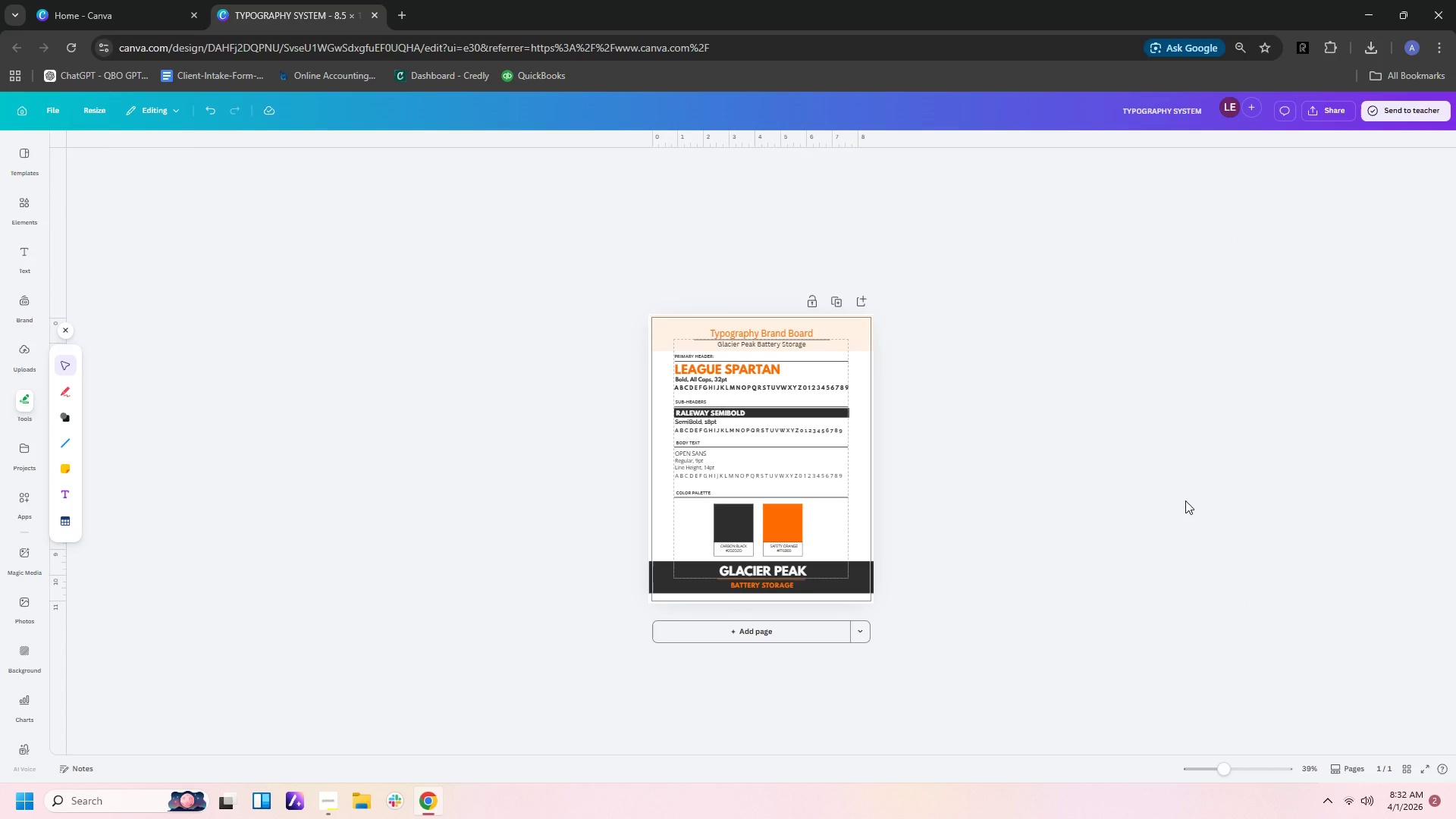 
hold_key(key=ControlLeft, duration=1.5)
scroll: coordinate [1185, 504], scroll_direction: down, amount: 3.0
 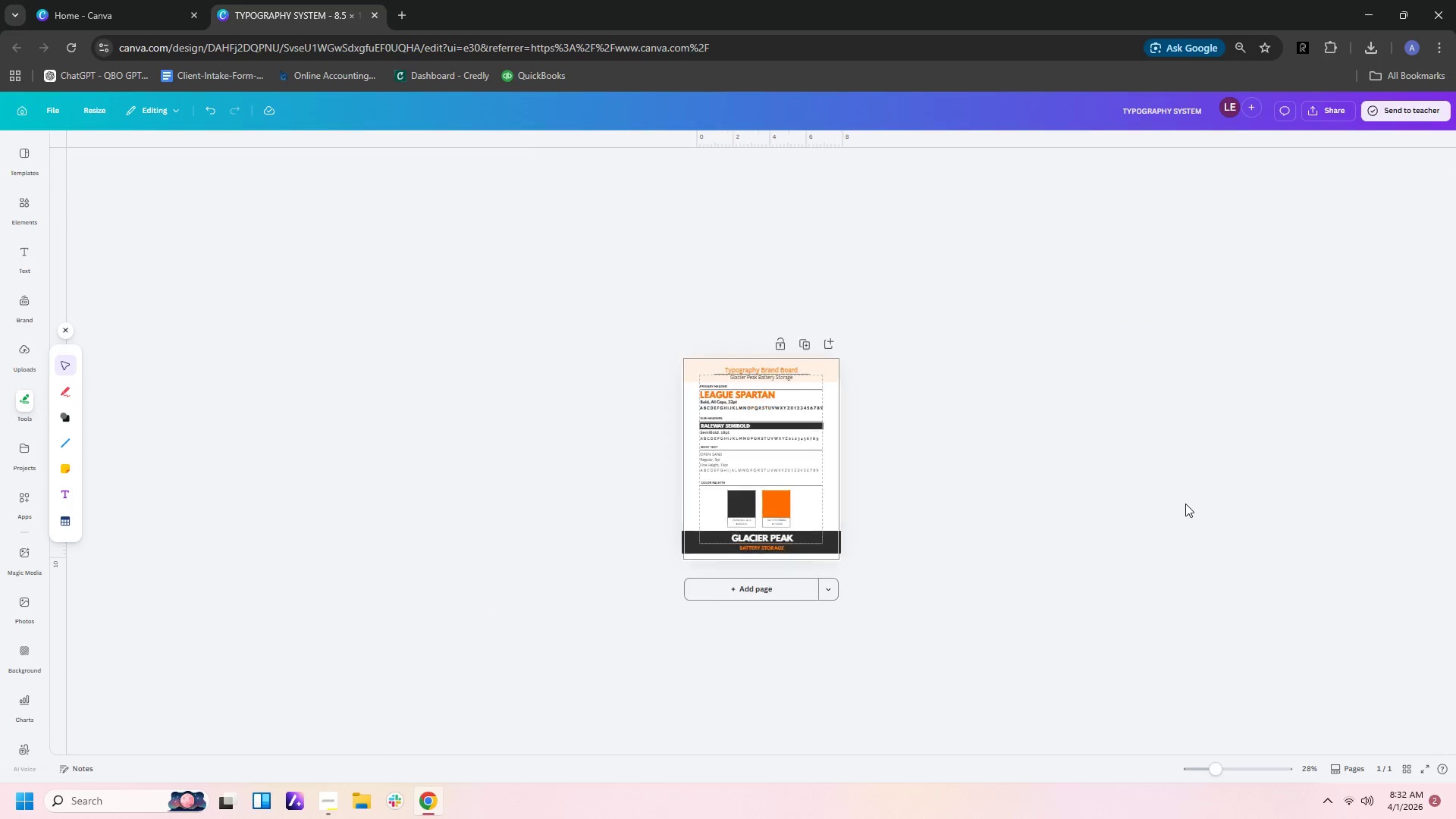 
key(Control+ControlLeft)
 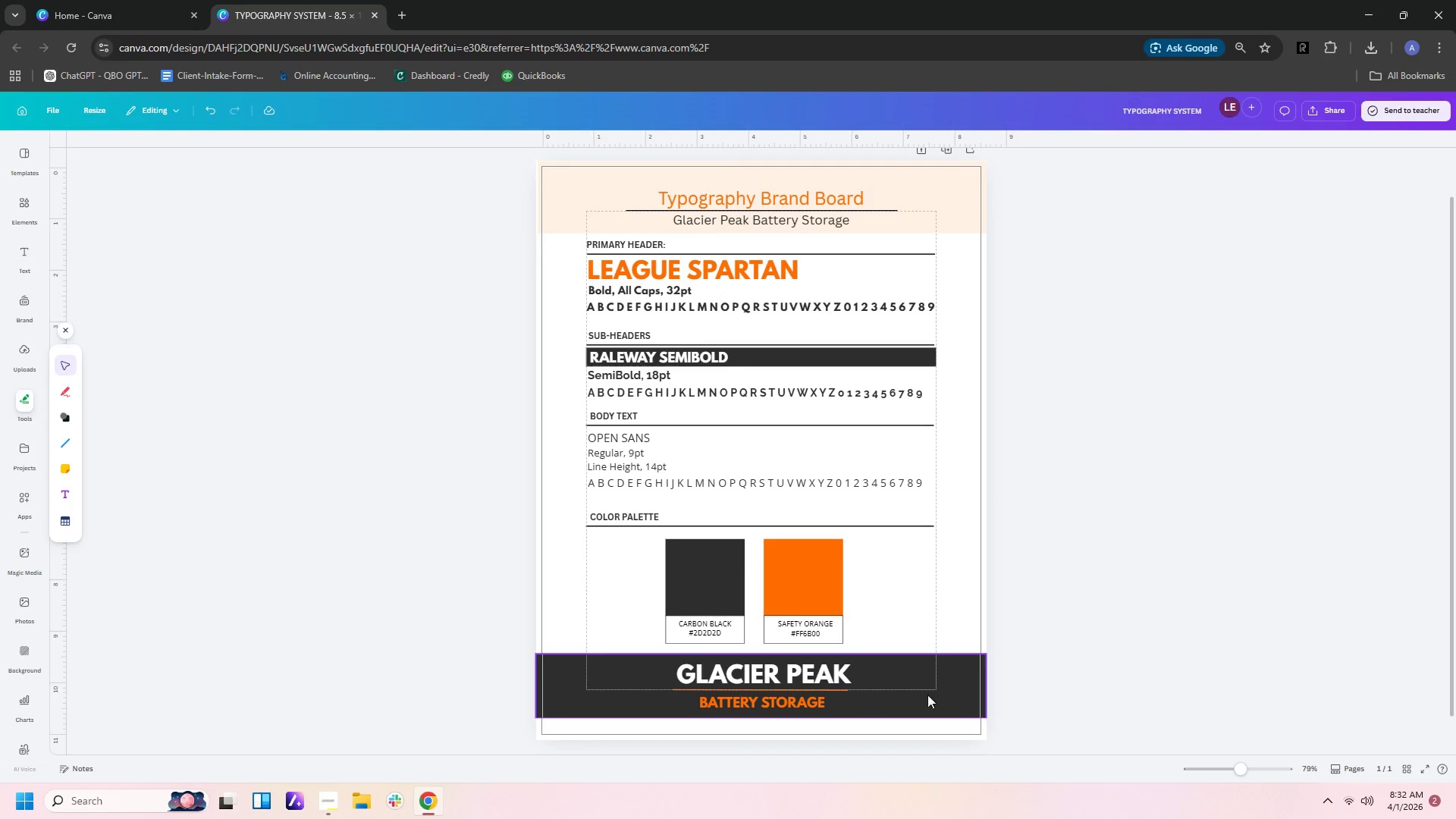 
scroll: coordinate [1185, 504], scroll_direction: up, amount: 7.0
 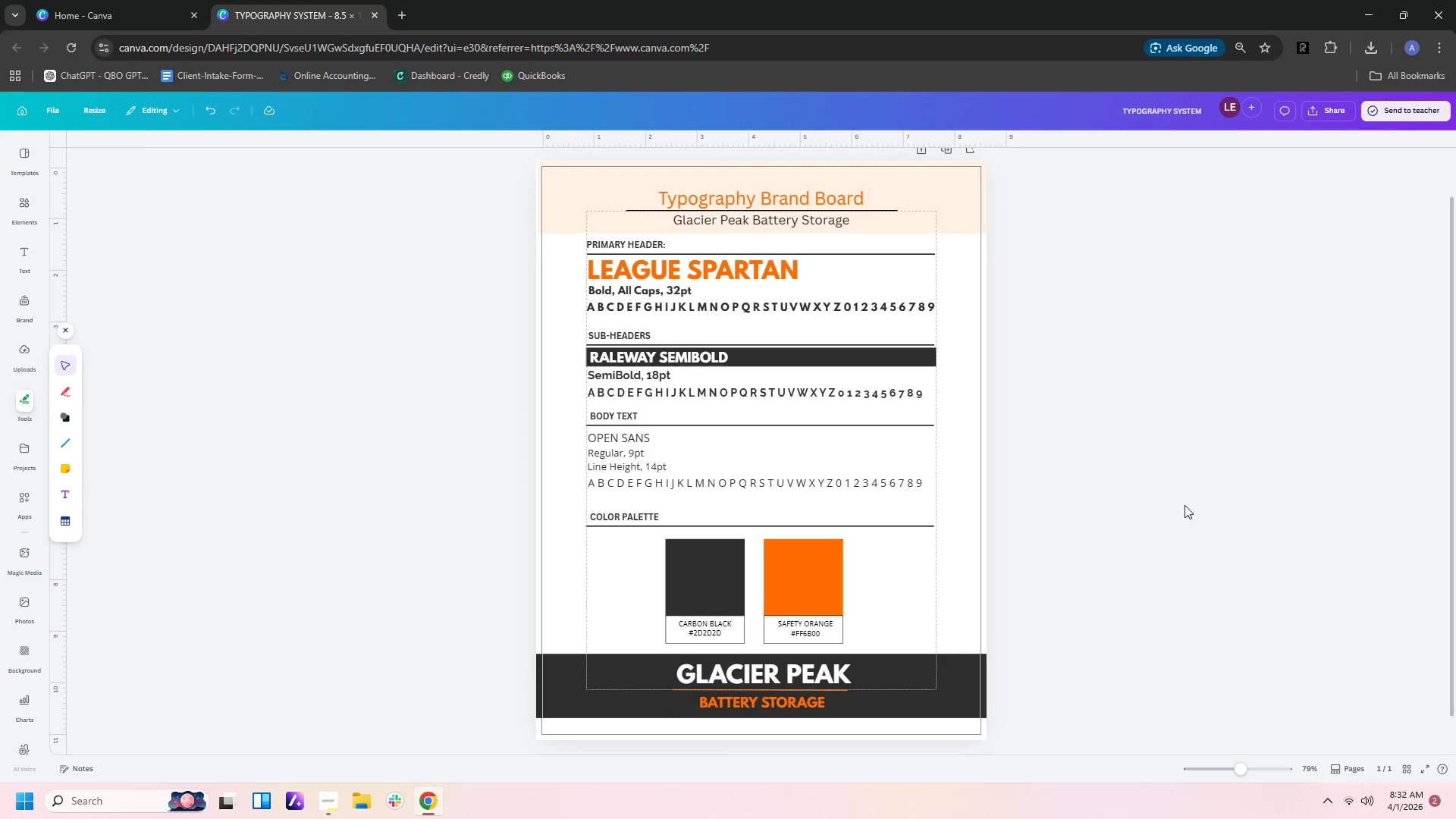 
scroll: coordinate [970, 679], scroll_direction: down, amount: 2.0
 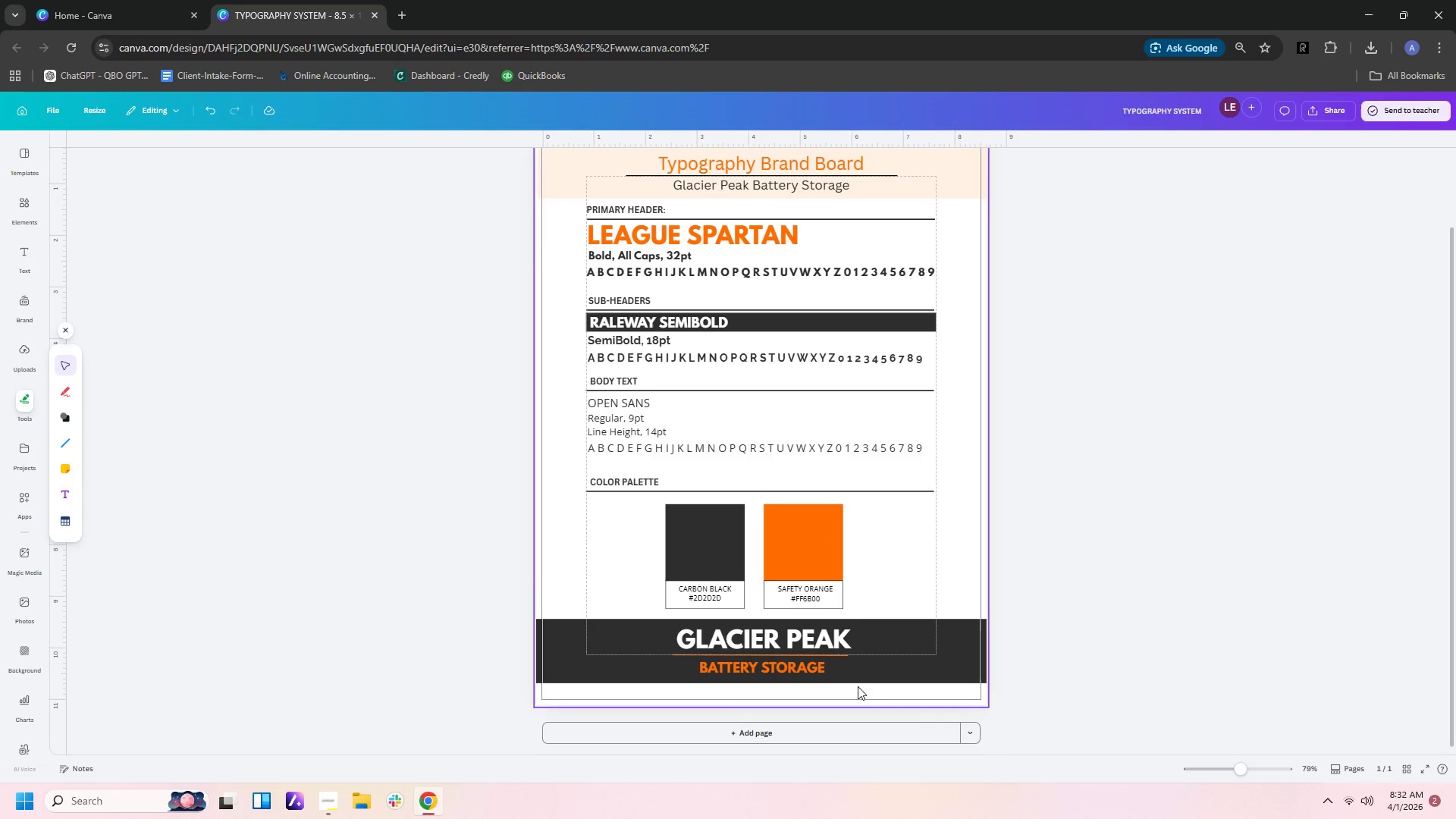 
left_click([886, 668])
 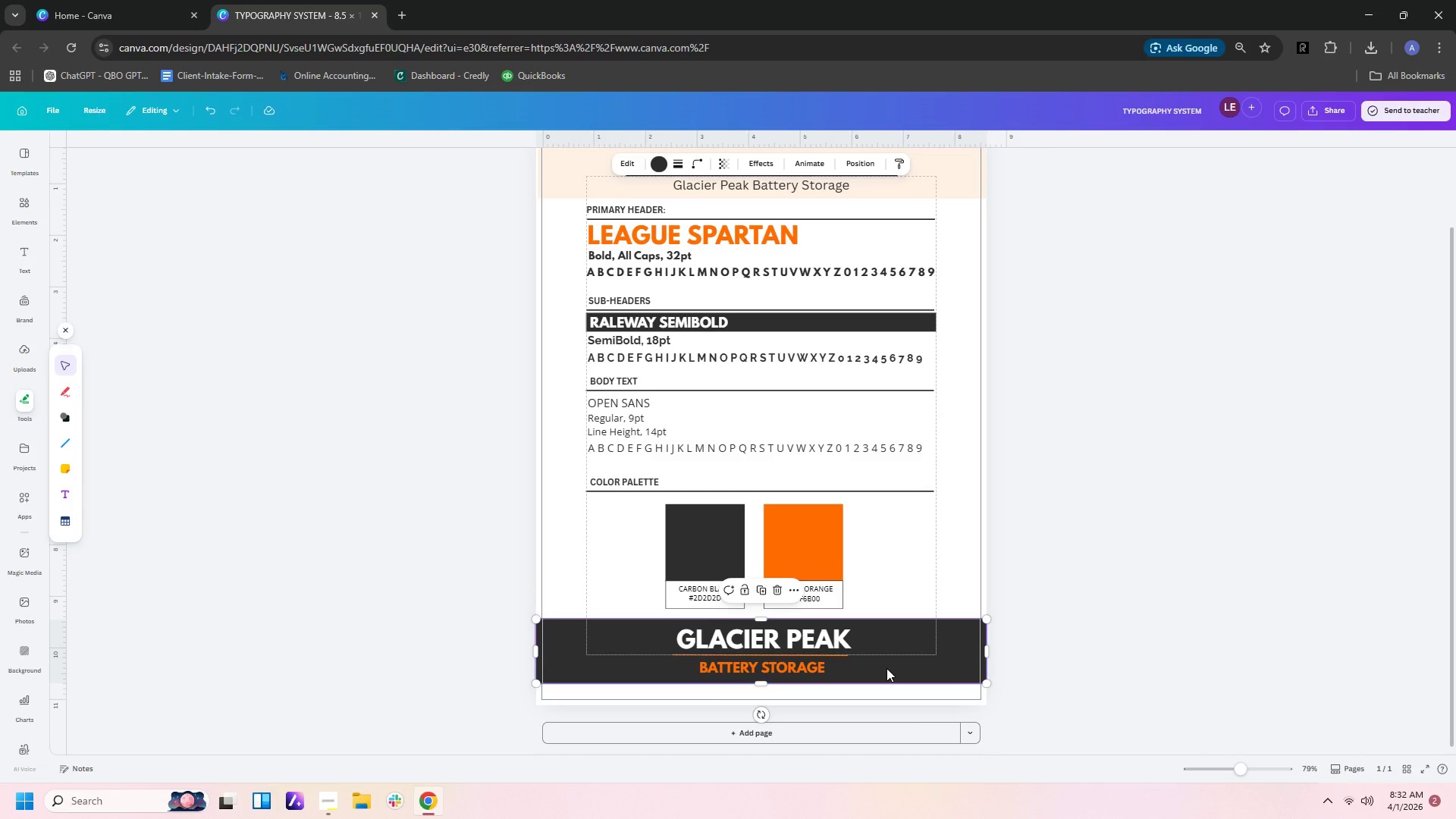 
right_click([886, 668])
 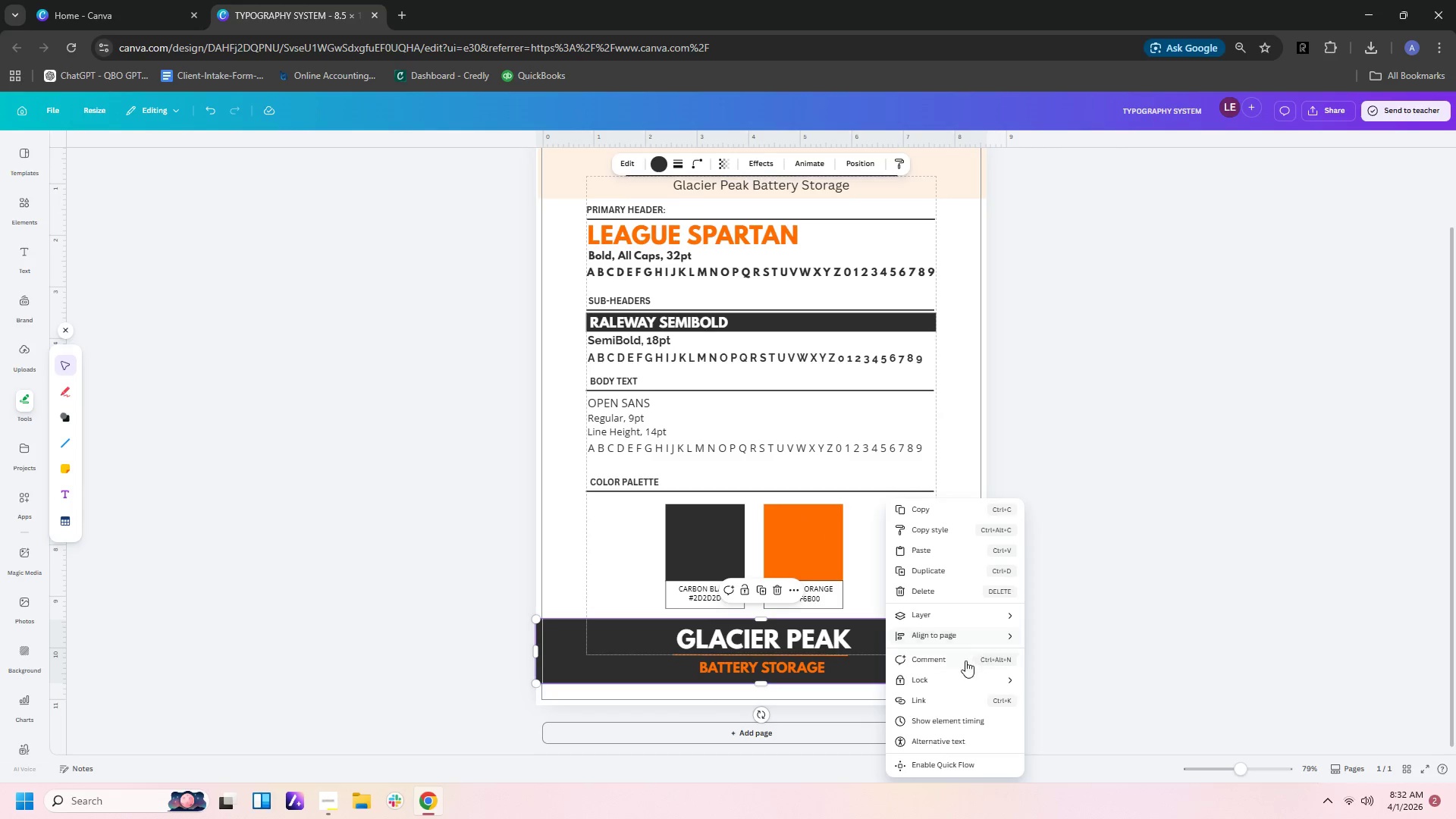 
left_click([965, 676])
 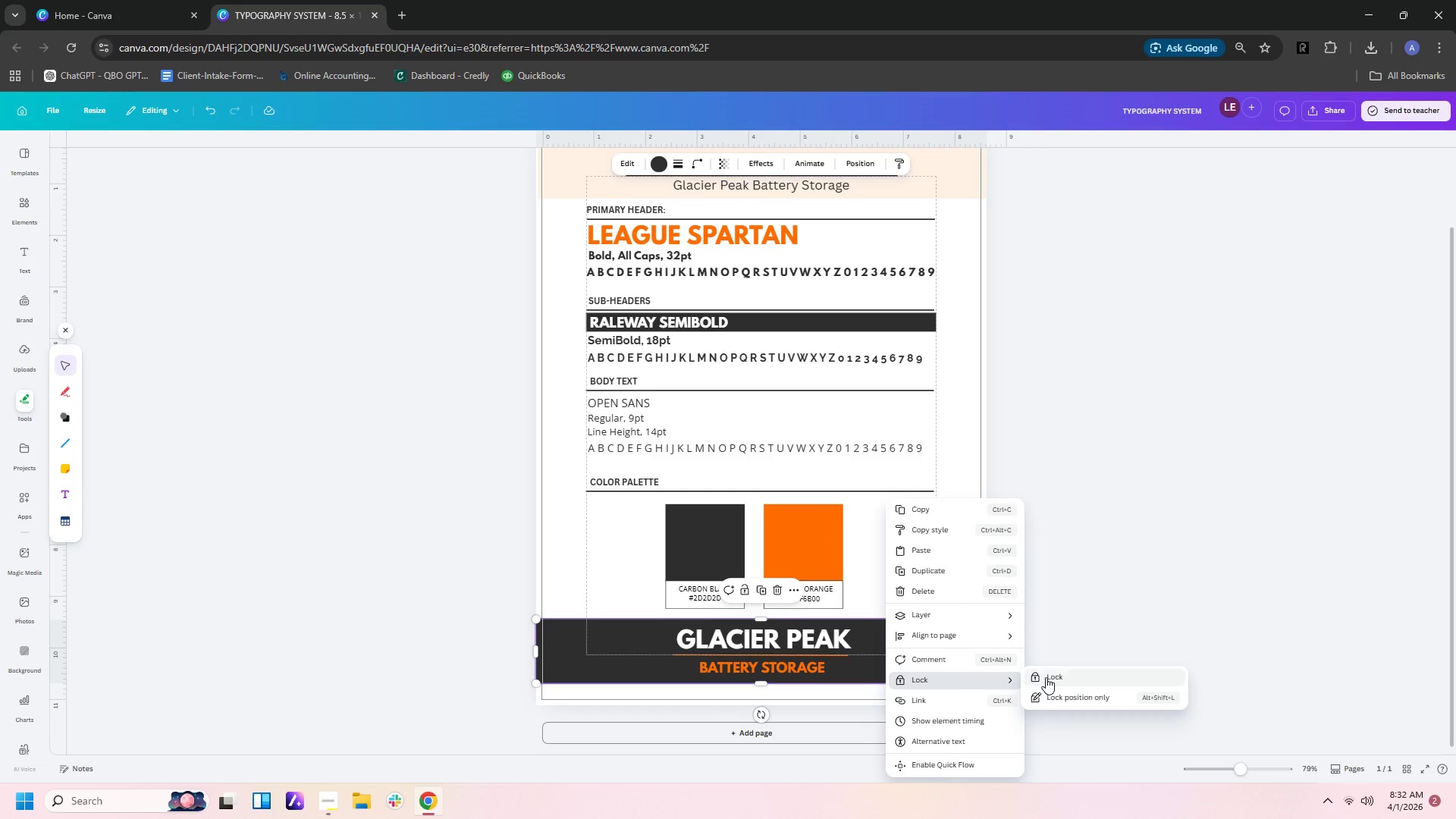 
left_click([1046, 677])
 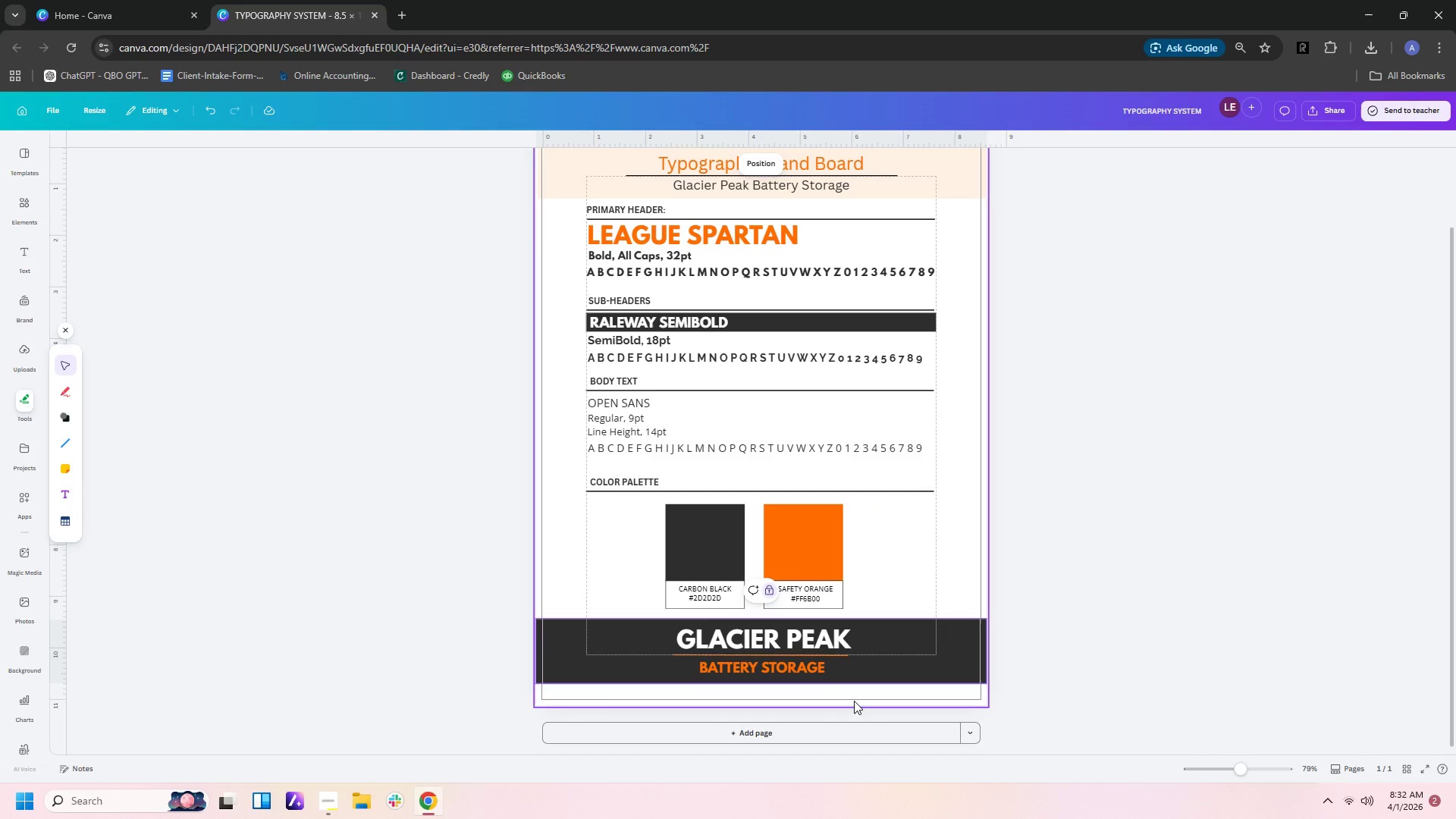 
left_click_drag(start_coordinate=[854, 701], to_coordinate=[741, 628])
 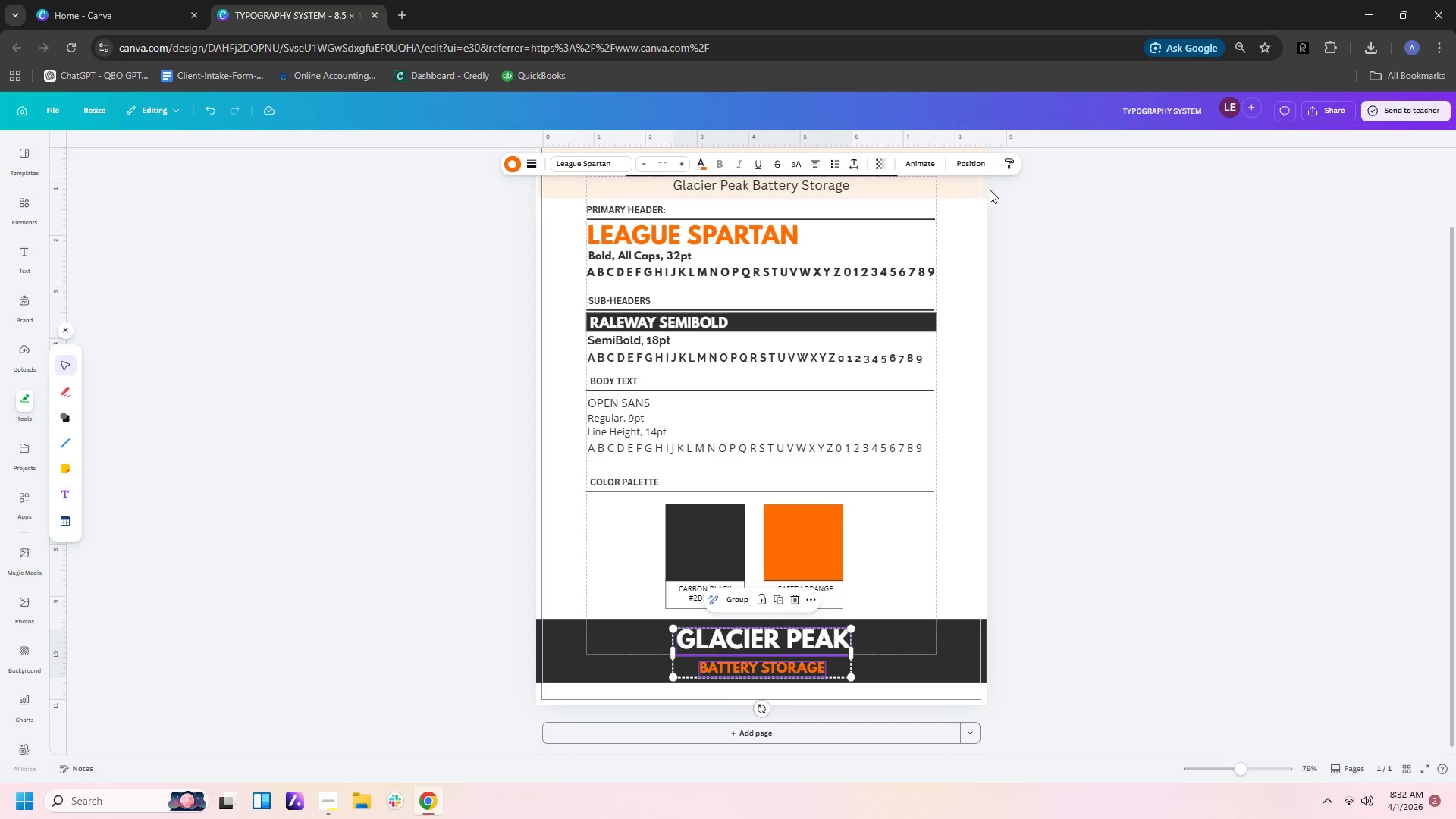 
left_click([970, 162])
 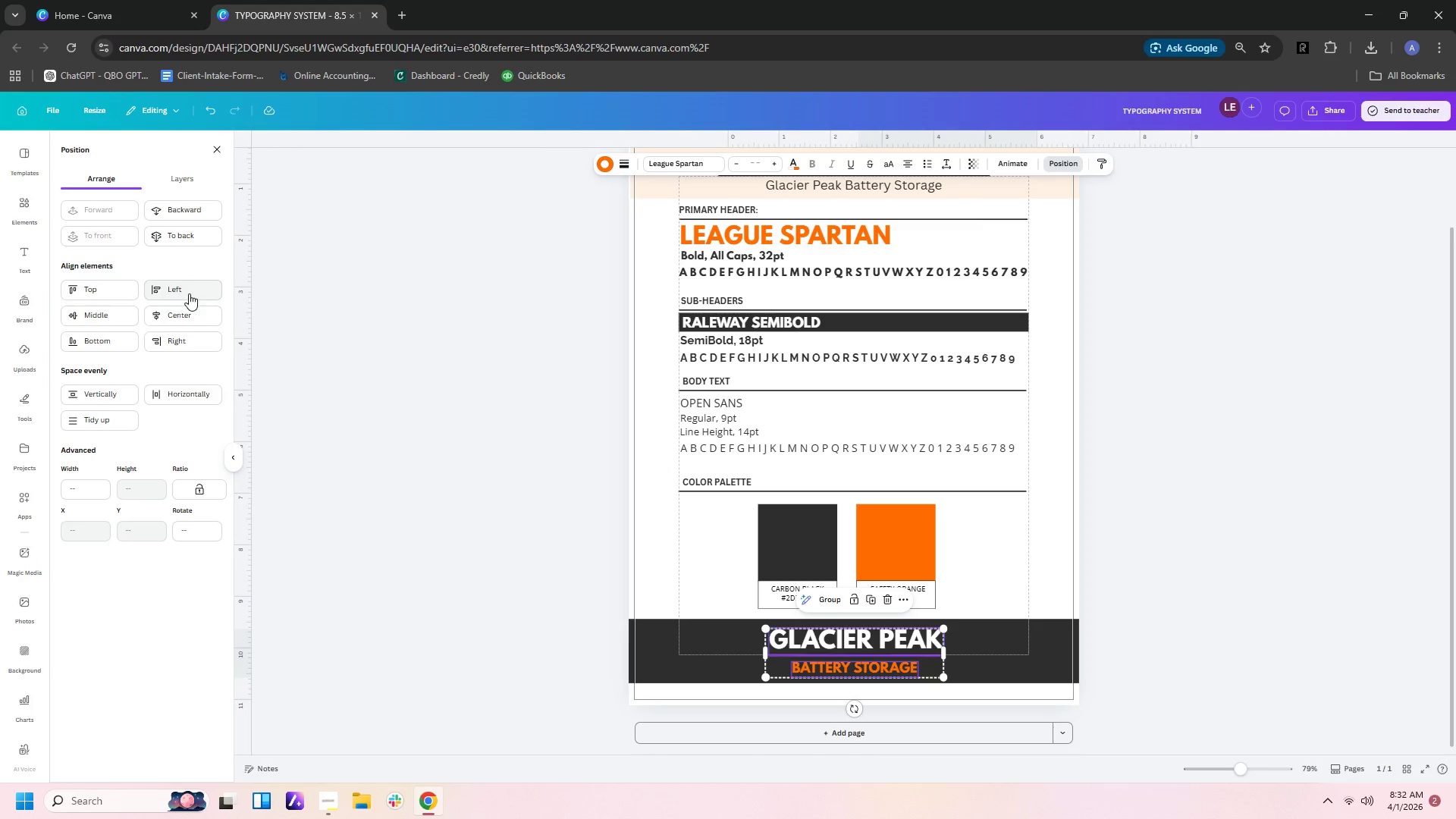 
left_click([189, 315])
 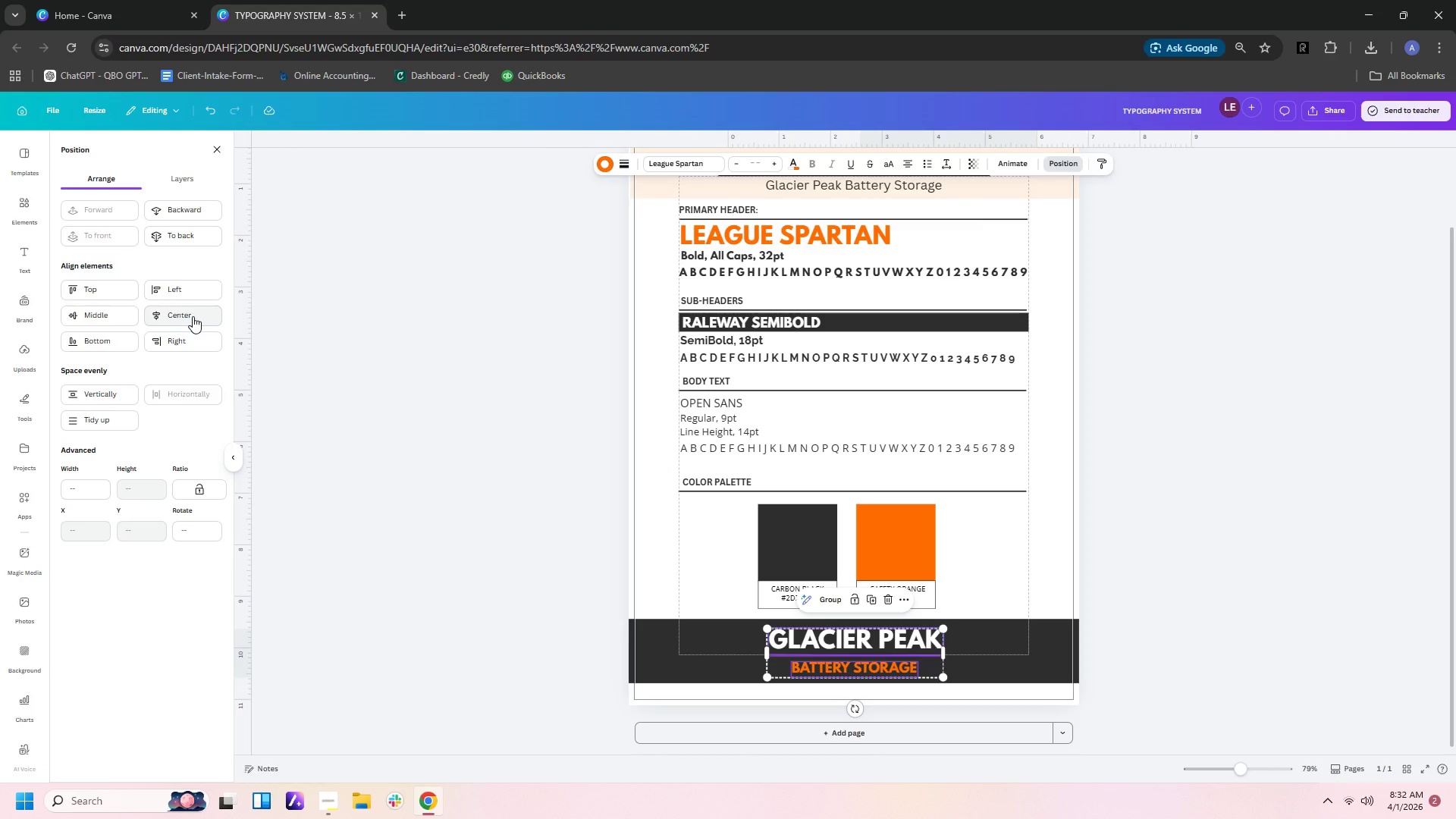 
left_click([193, 316])
 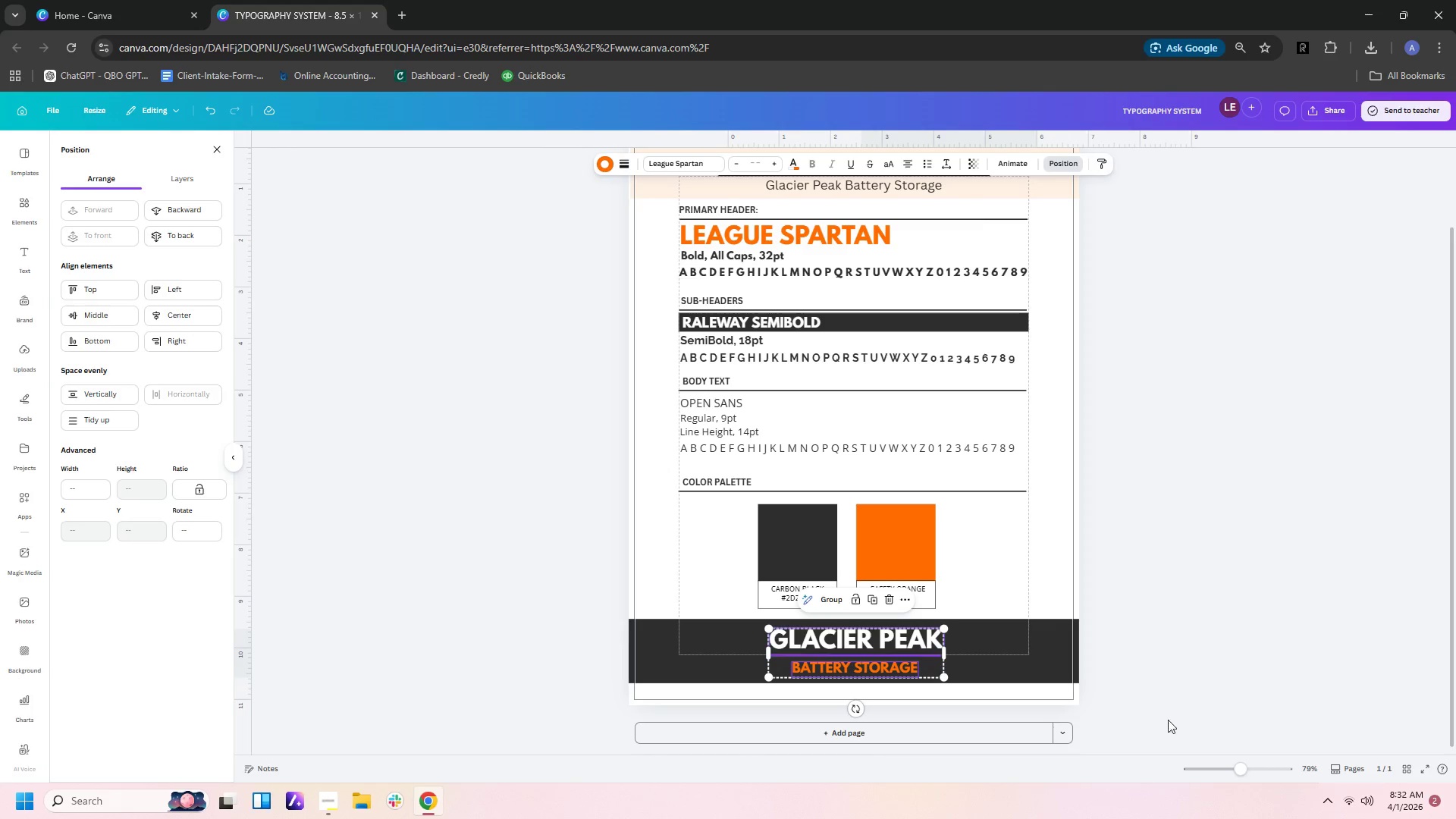 
left_click([1080, 723])
 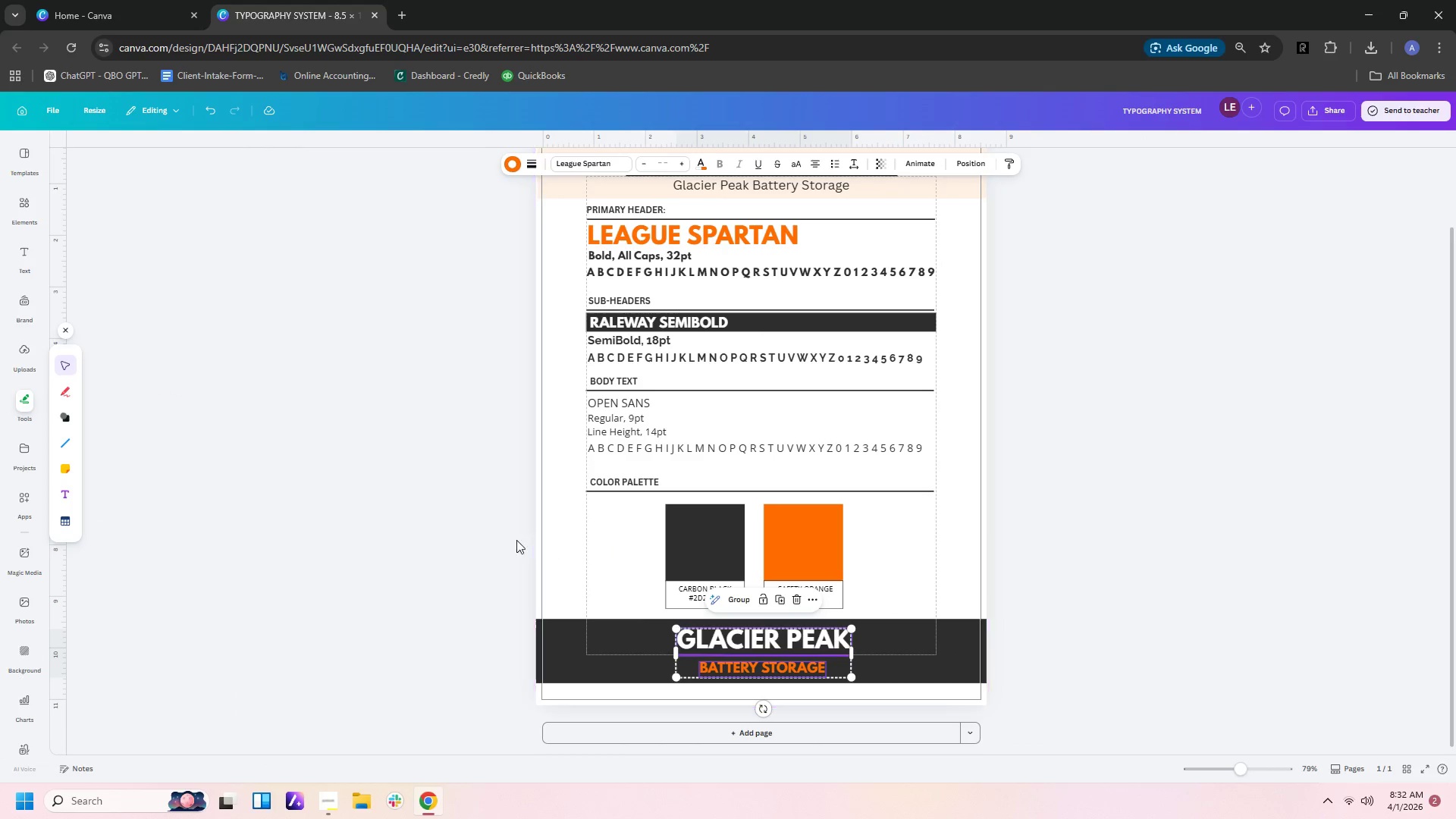 
left_click_drag(start_coordinate=[496, 531], to_coordinate=[871, 575])
 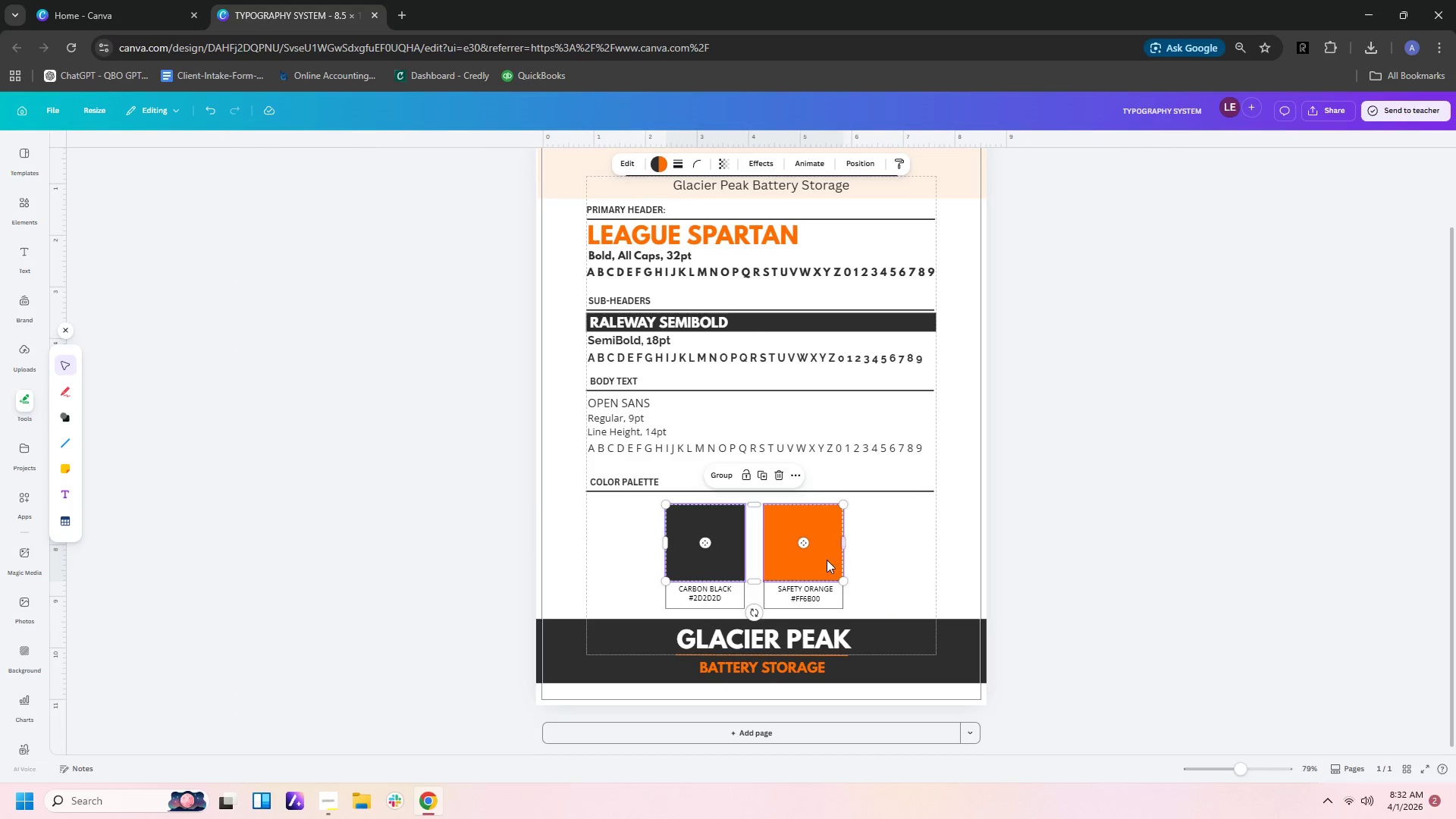 
left_click_drag(start_coordinate=[826, 560], to_coordinate=[834, 560])
 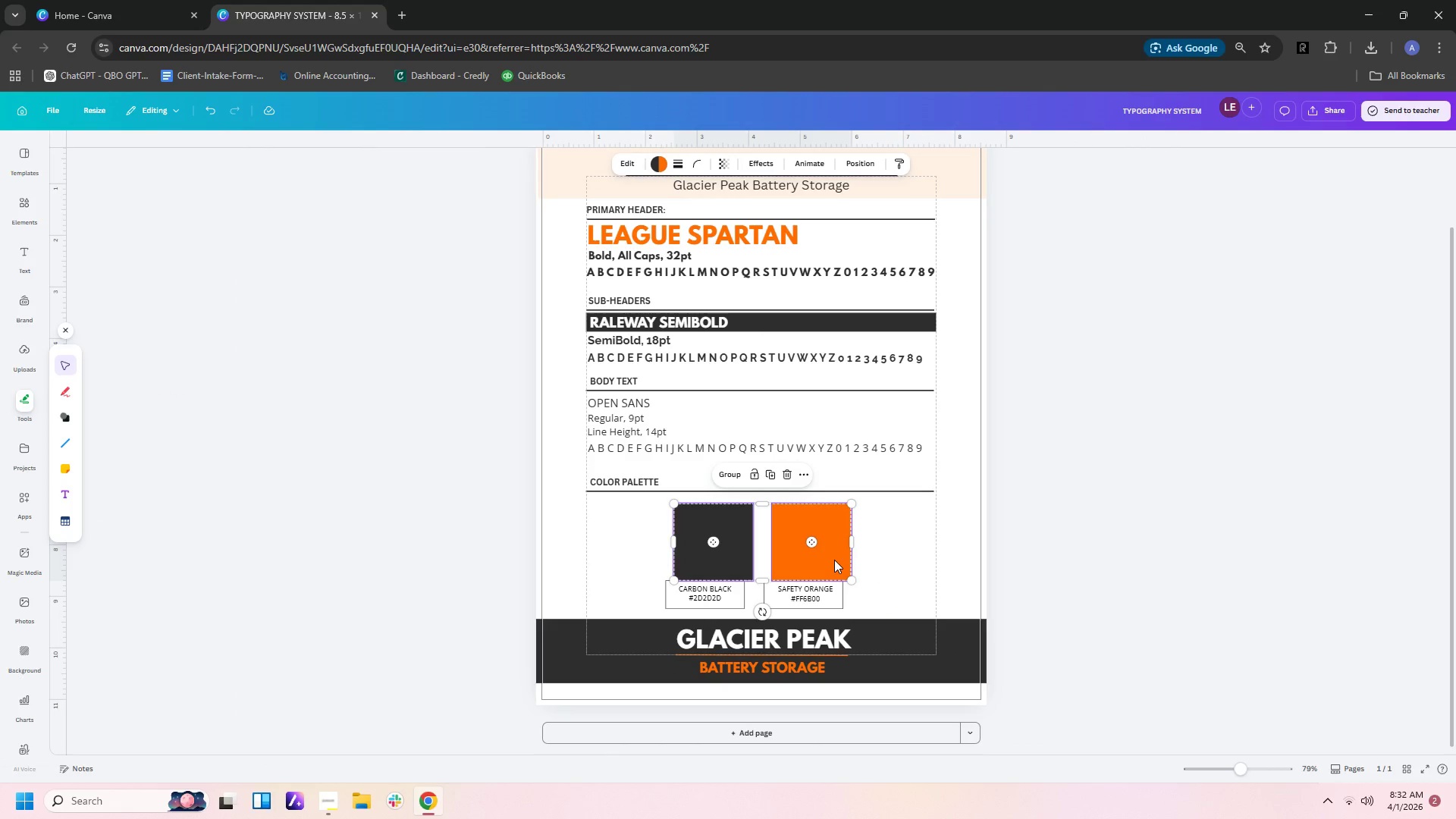 
key(Control+ControlLeft)
 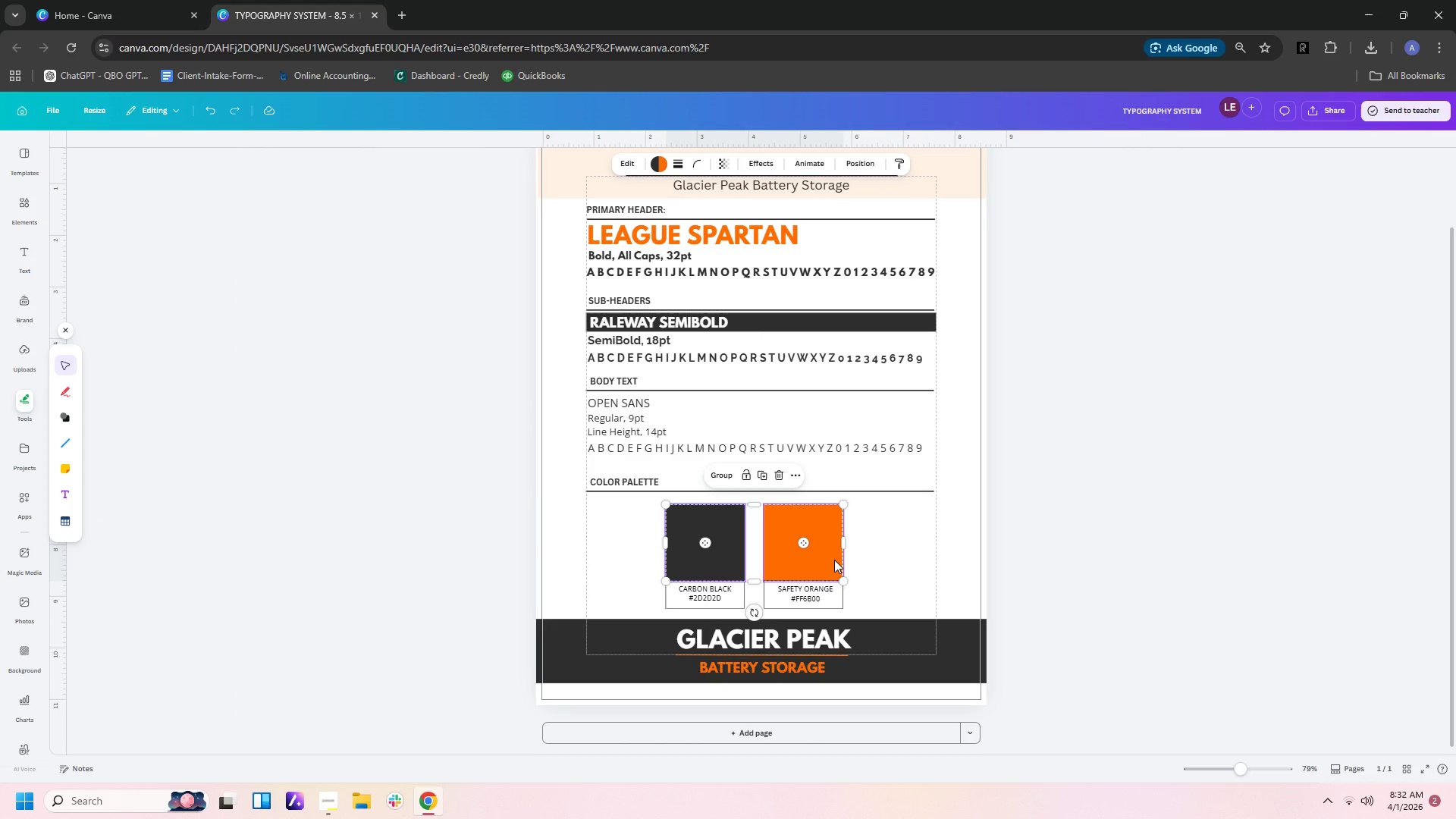 
key(Control+Z)
 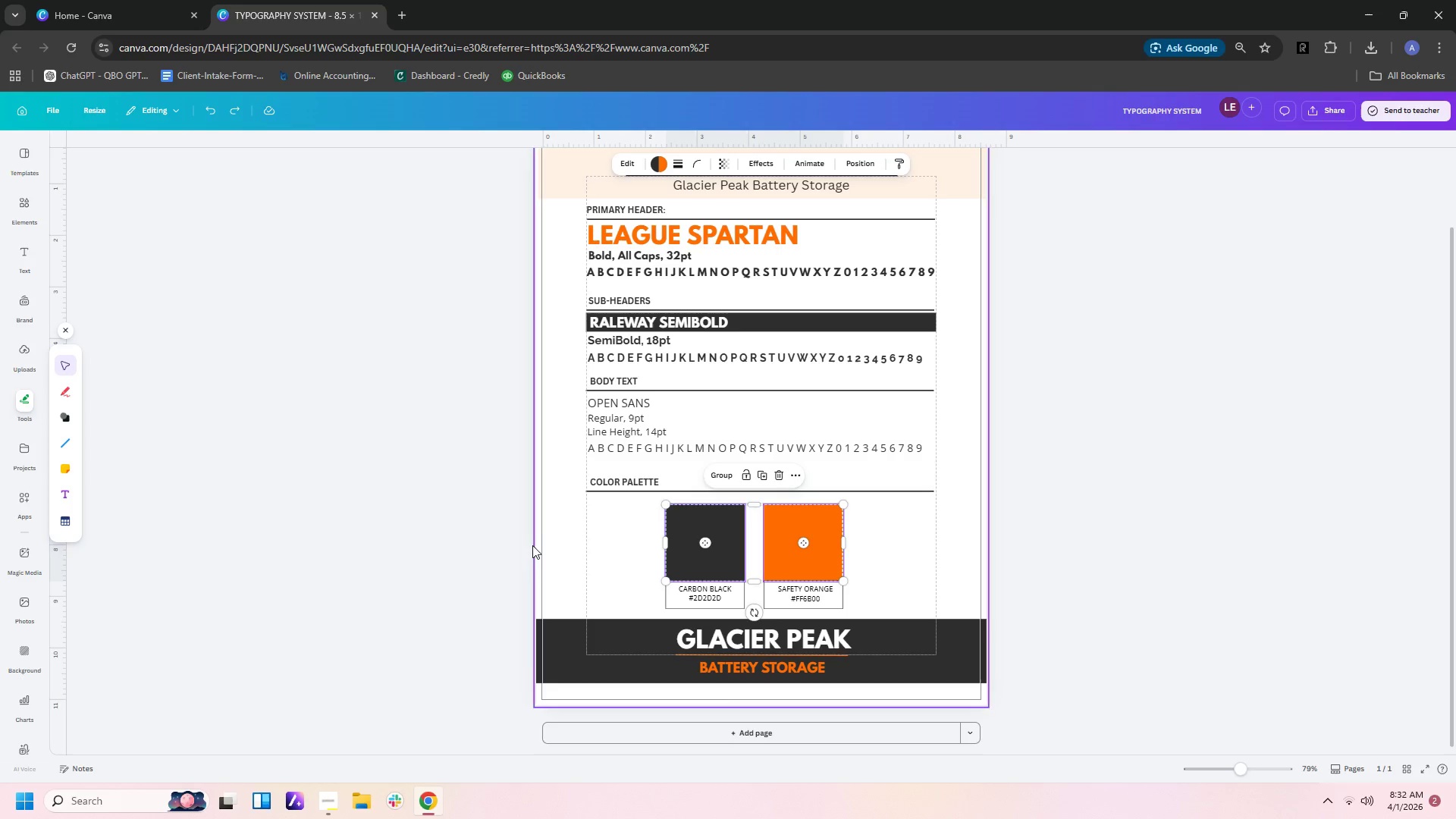 
left_click_drag(start_coordinate=[505, 529], to_coordinate=[873, 608])
 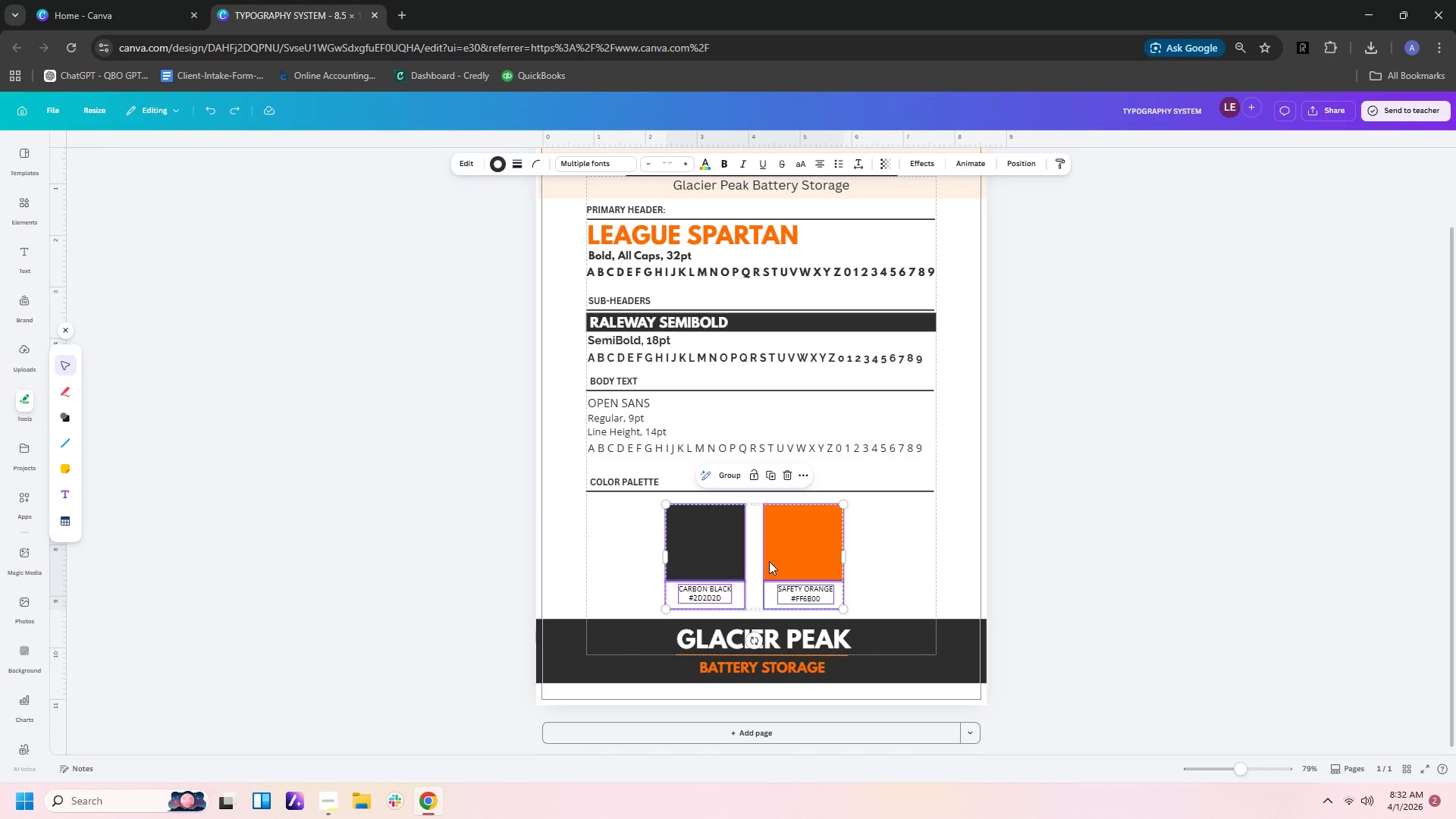 
left_click_drag(start_coordinate=[769, 561], to_coordinate=[780, 561])
 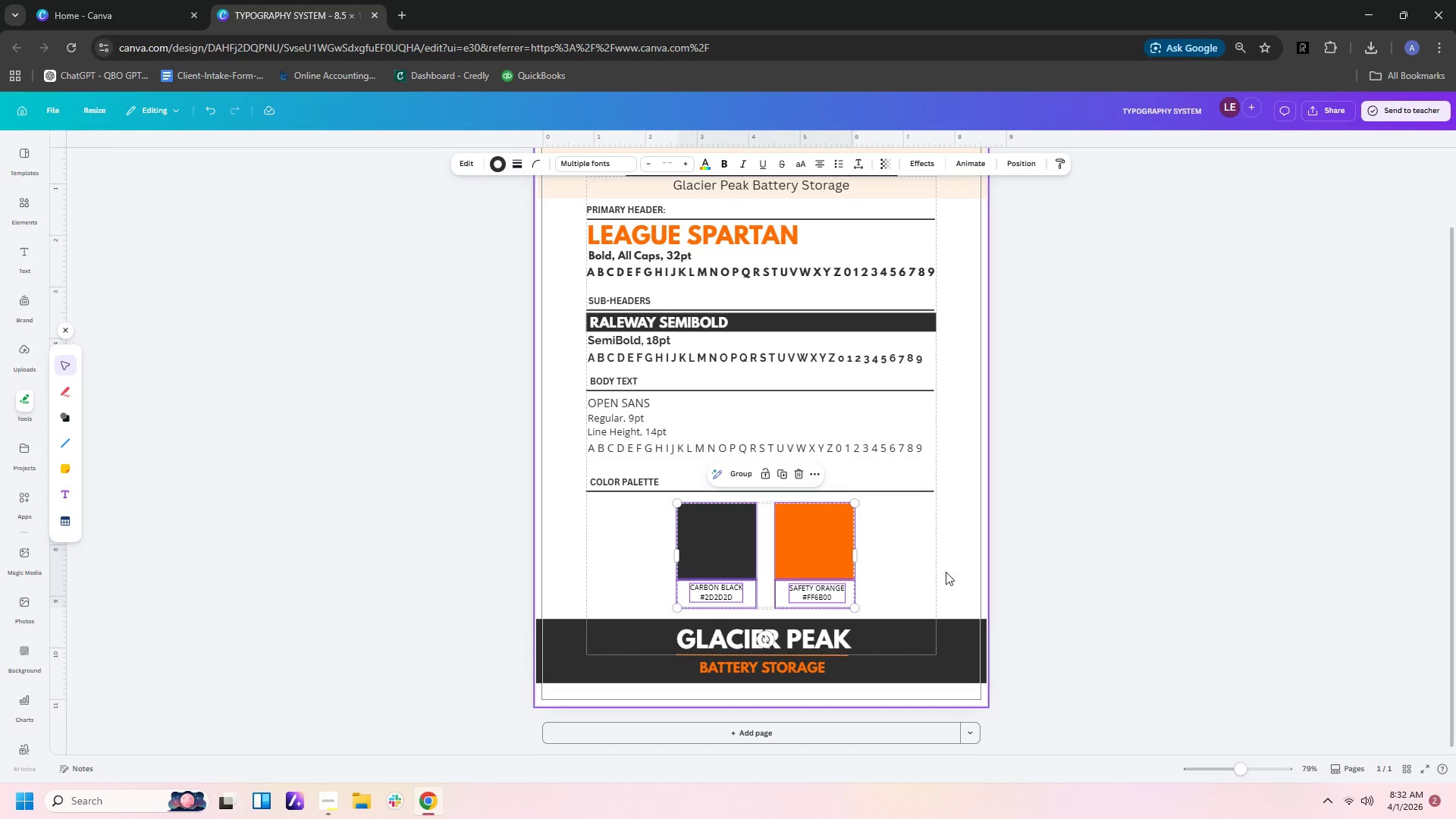 
left_click([952, 572])
 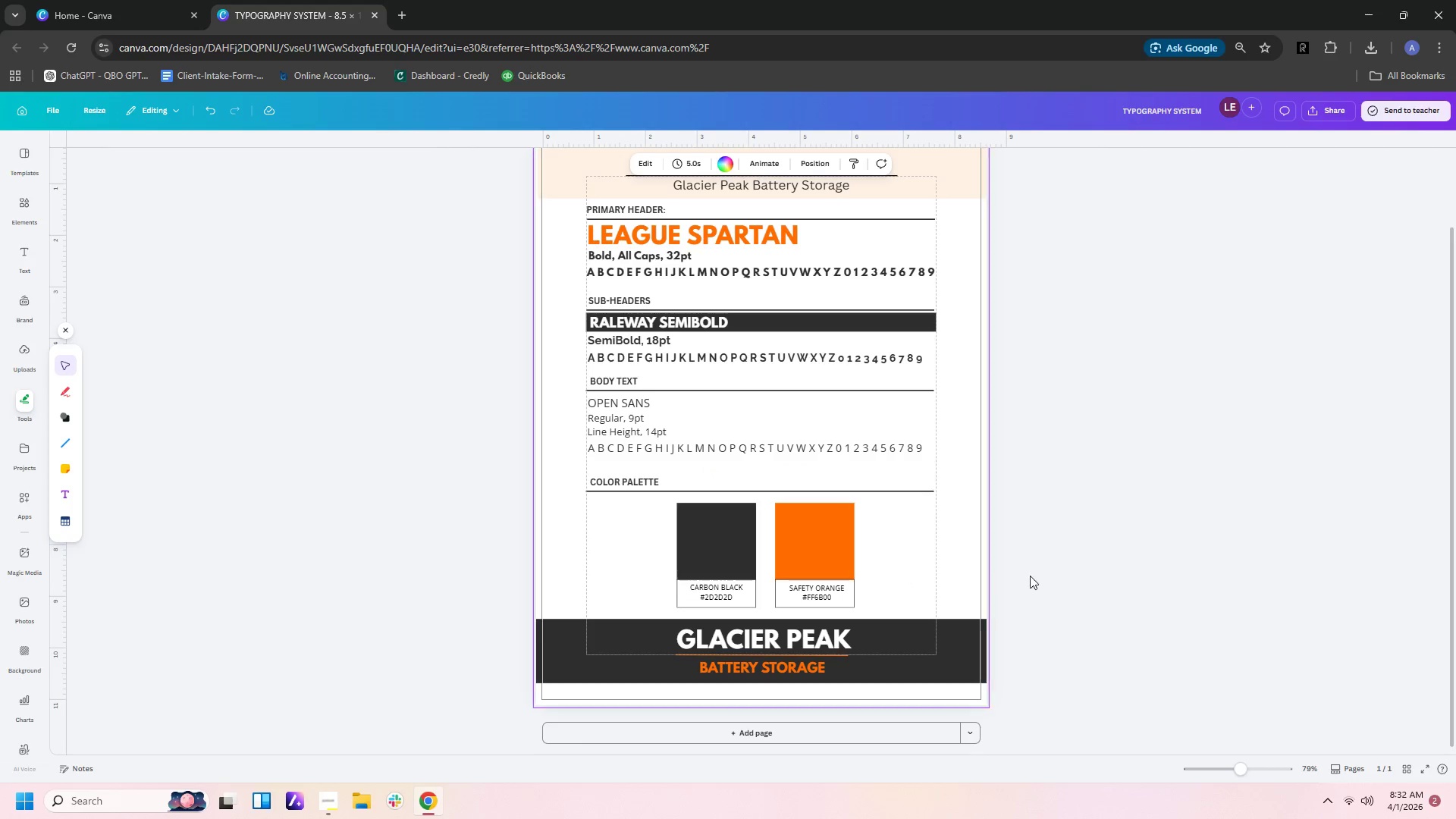 
left_click([1103, 576])
 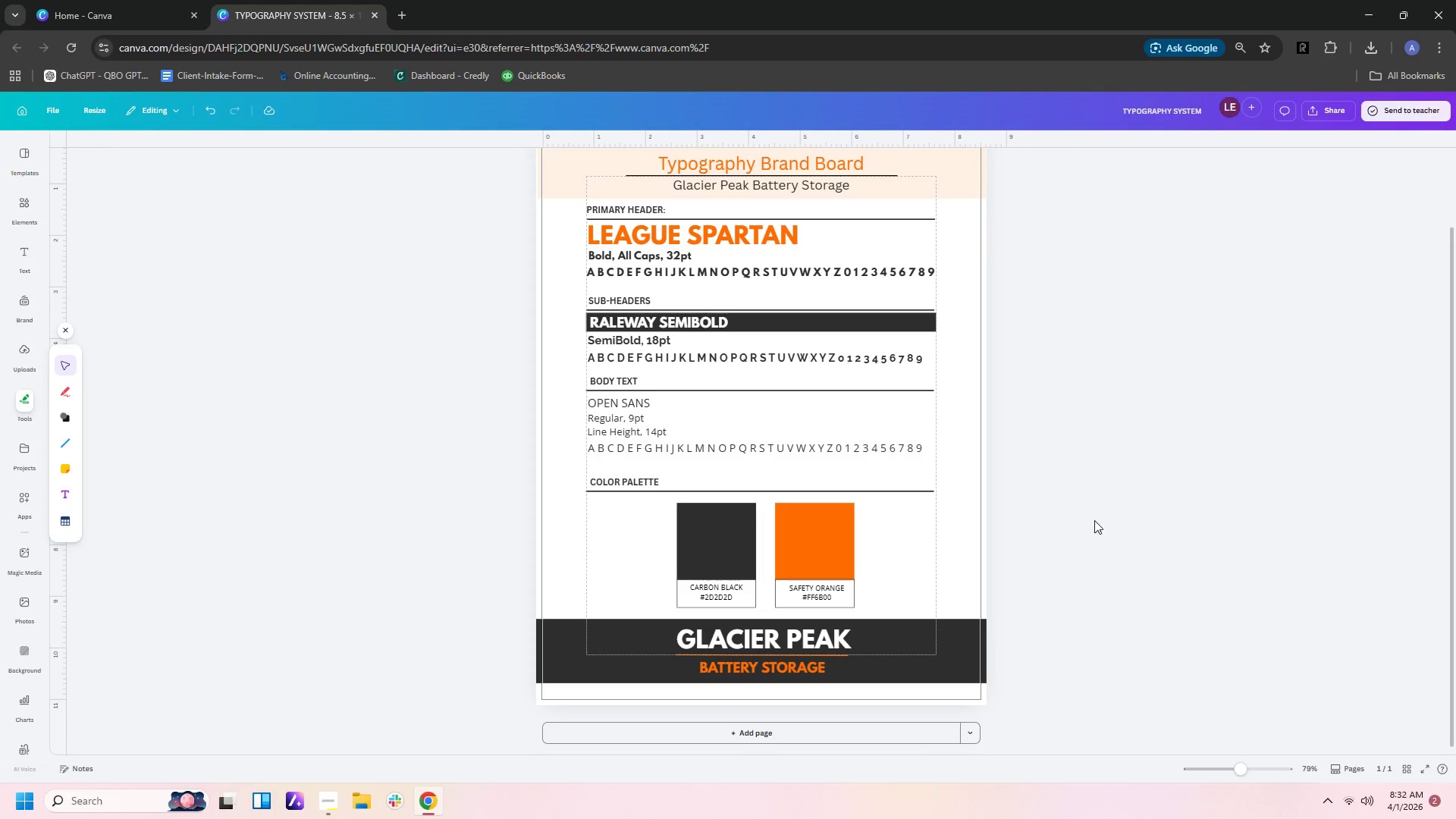 
wait(11.7)
 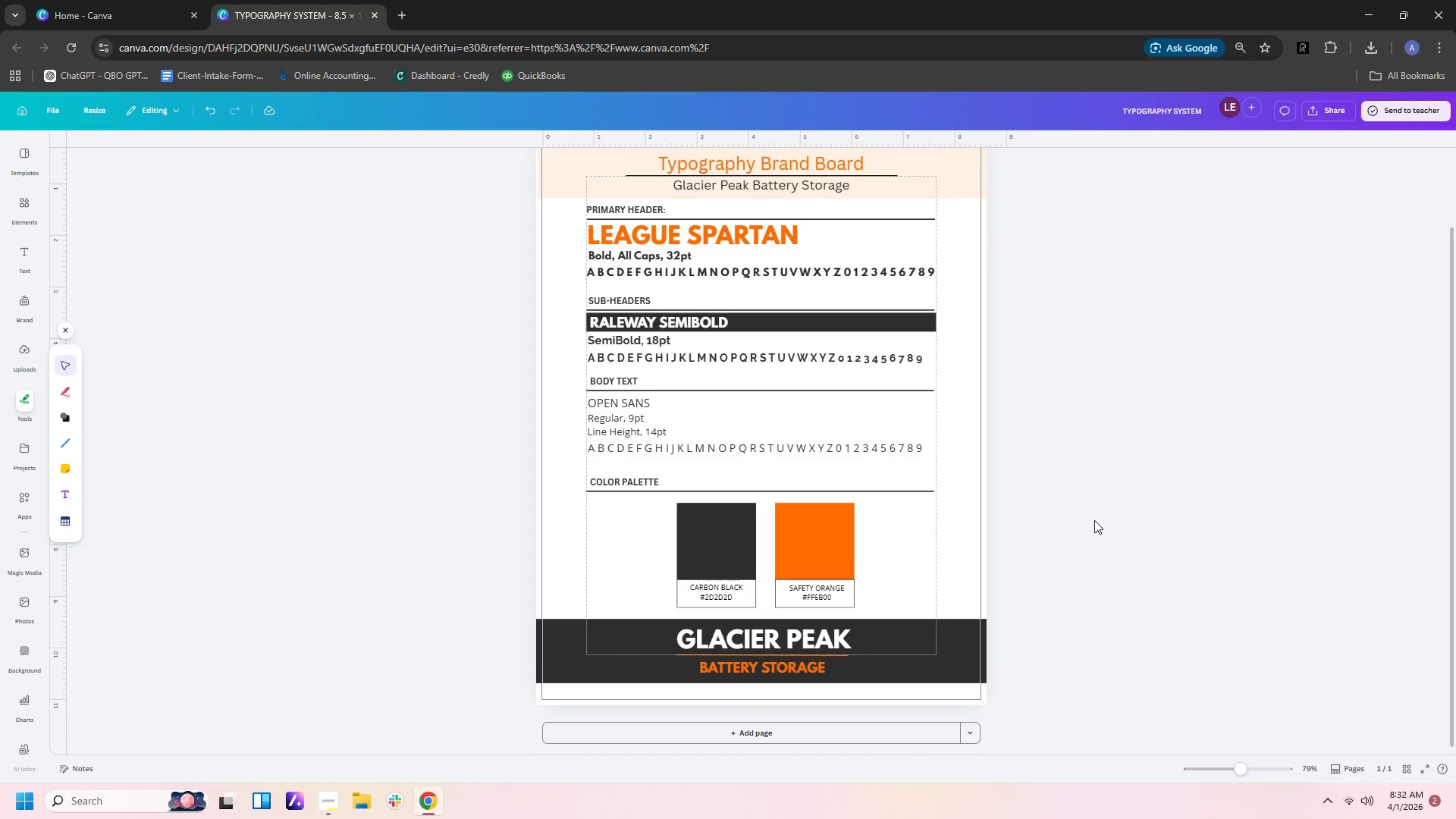 
scroll: coordinate [973, 607], scroll_direction: up, amount: 2.0
 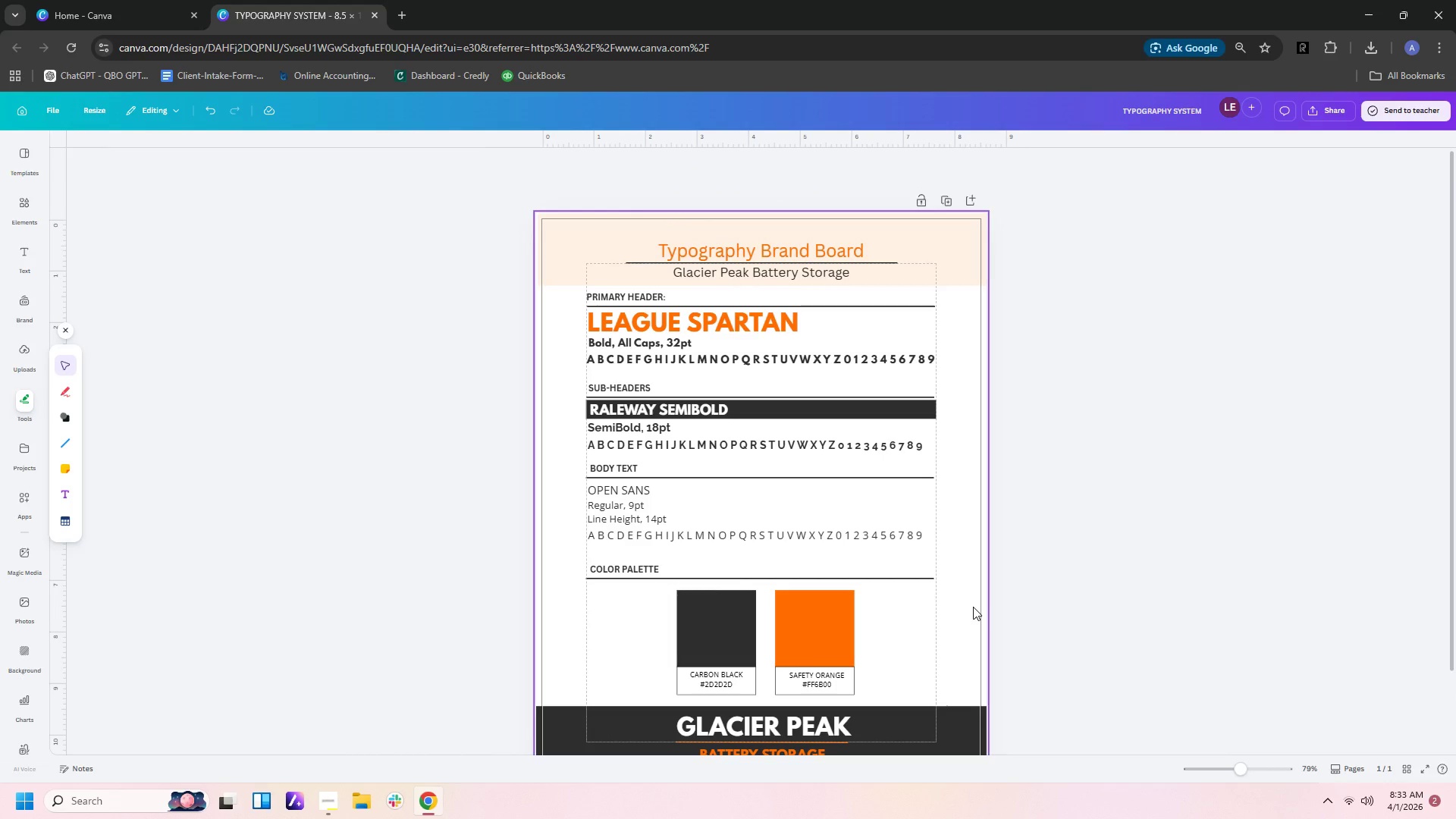 
scroll: coordinate [973, 607], scroll_direction: down, amount: 3.0
 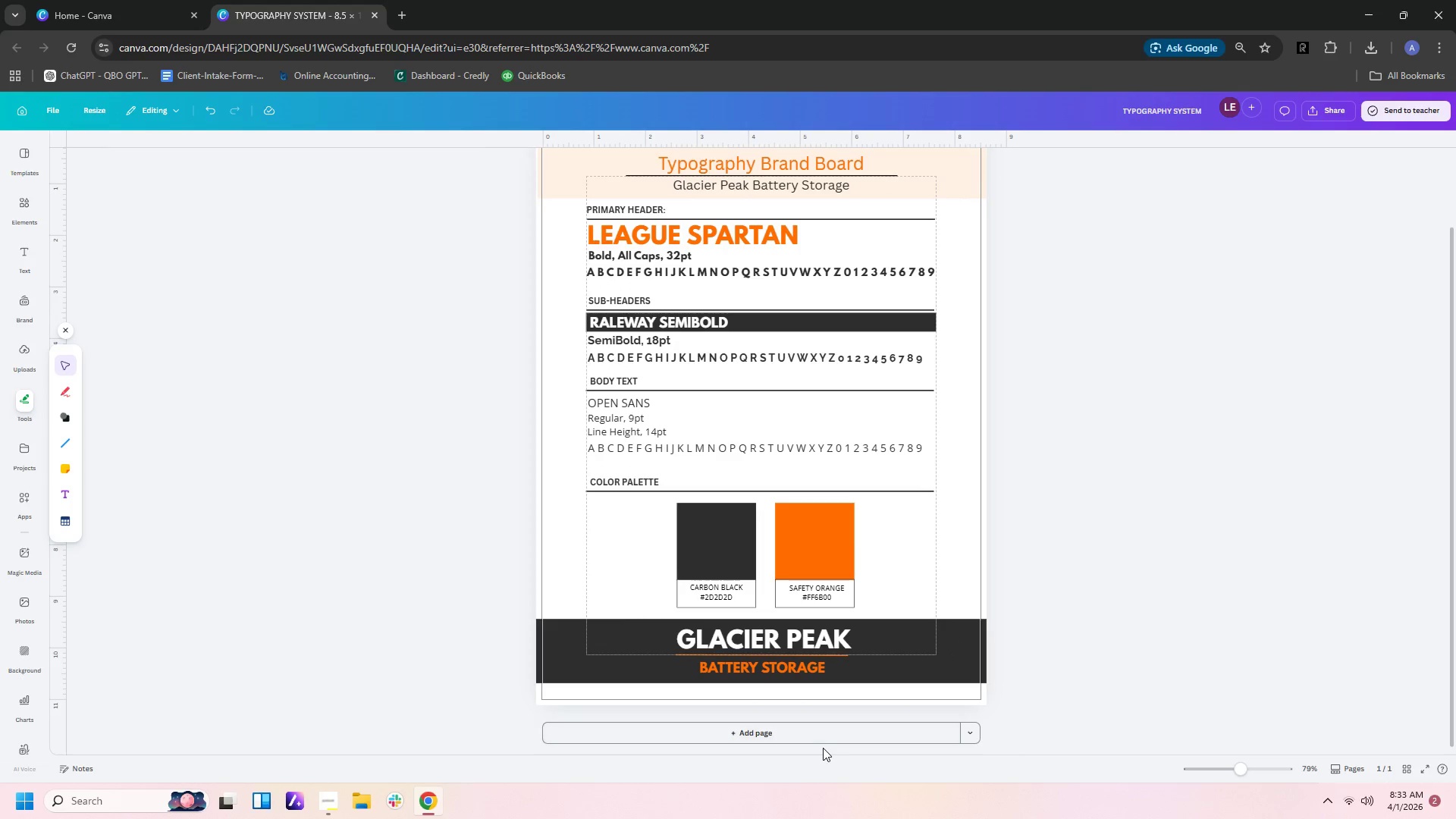 
left_click([822, 733])
 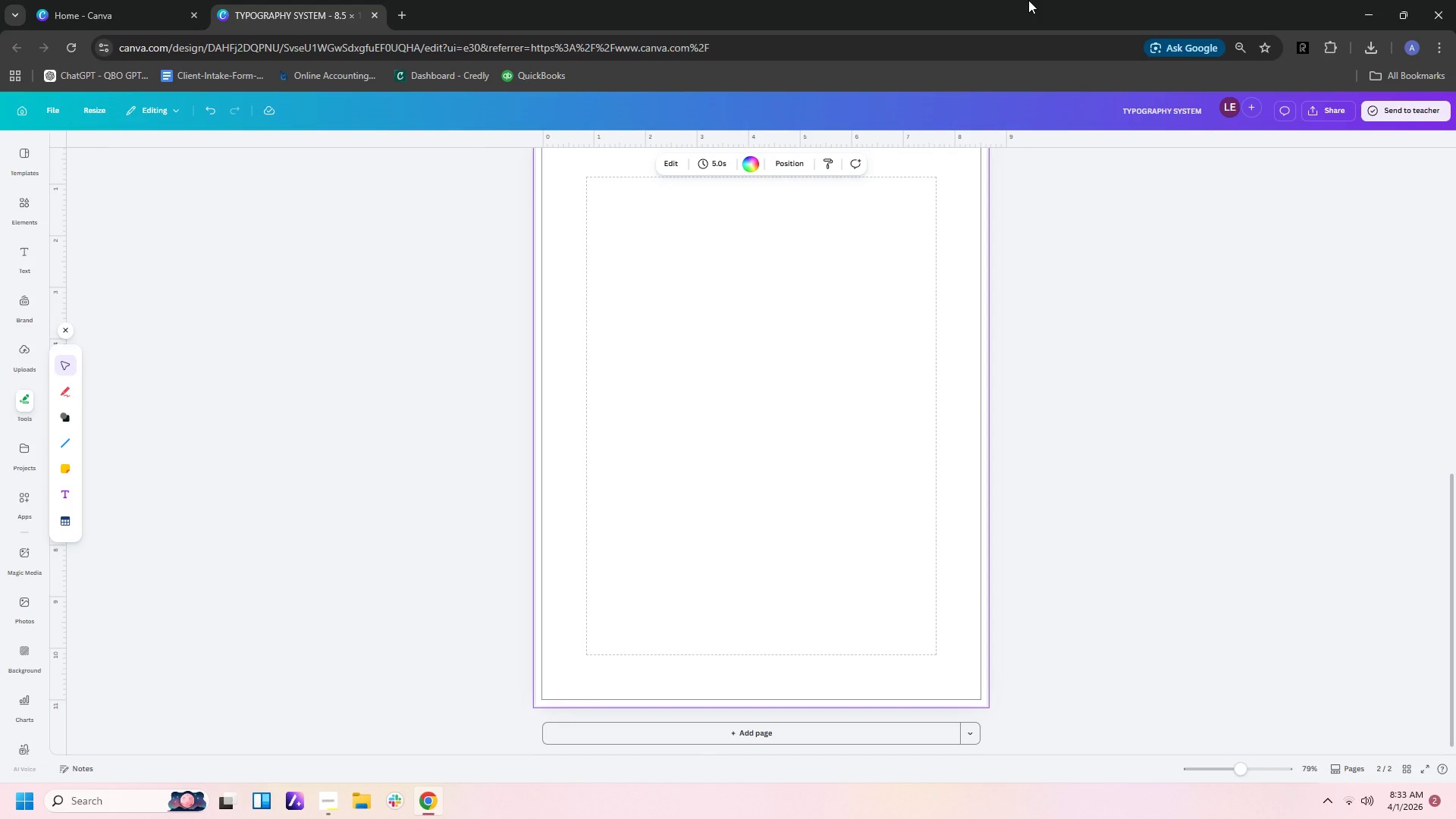 
wait(16.75)
 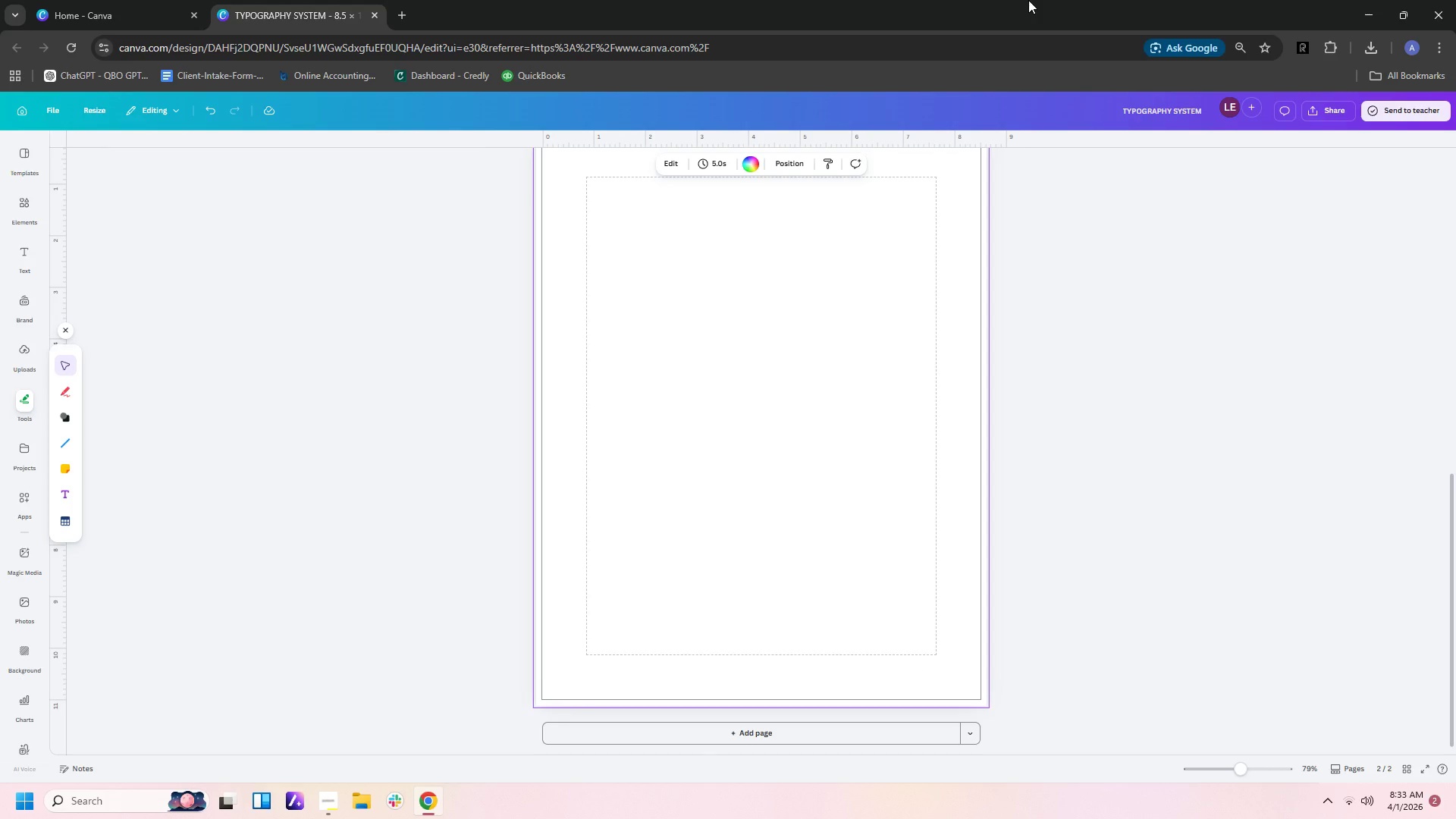 
left_click([22, 250])
 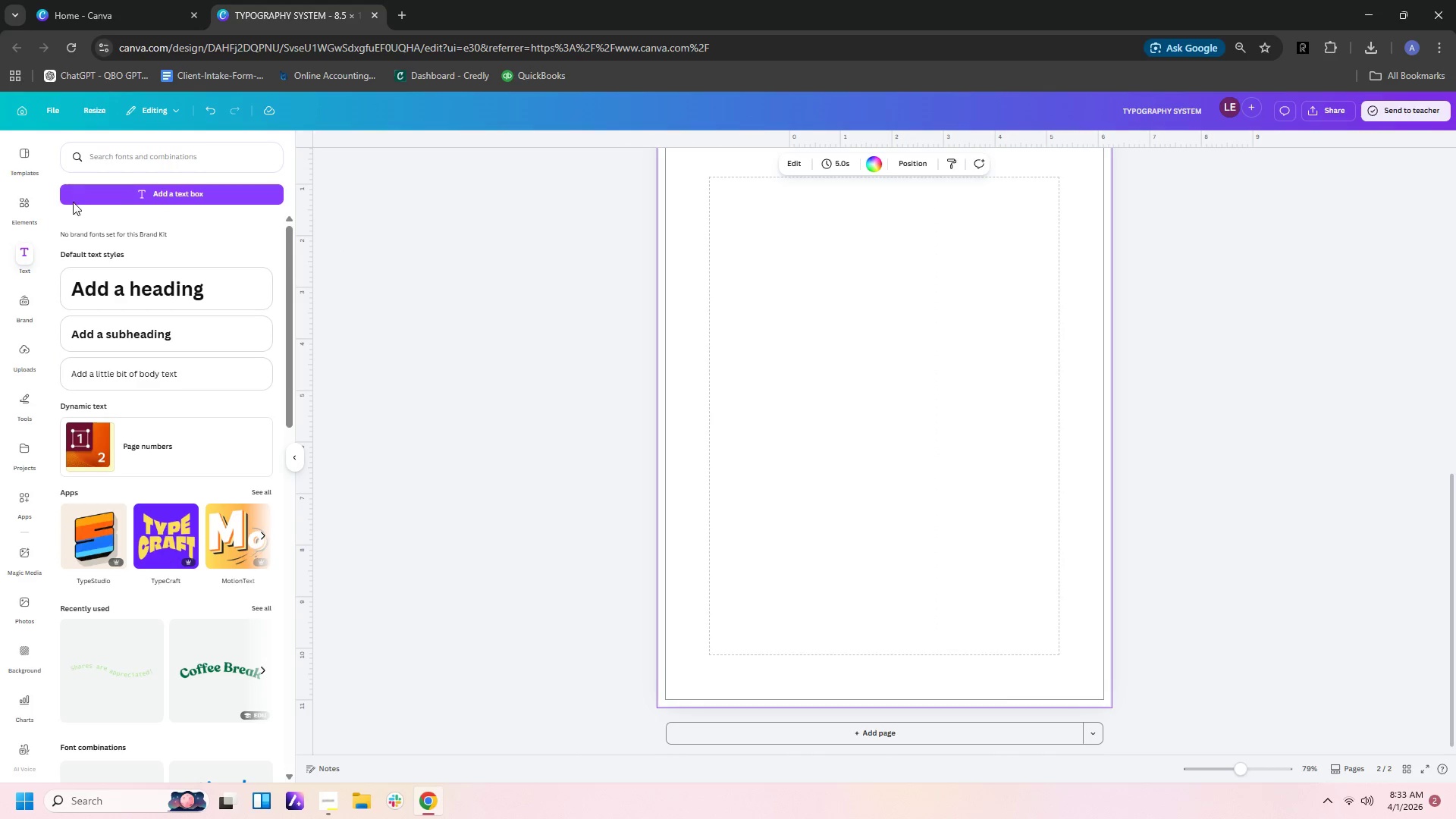 
left_click([129, 196])
 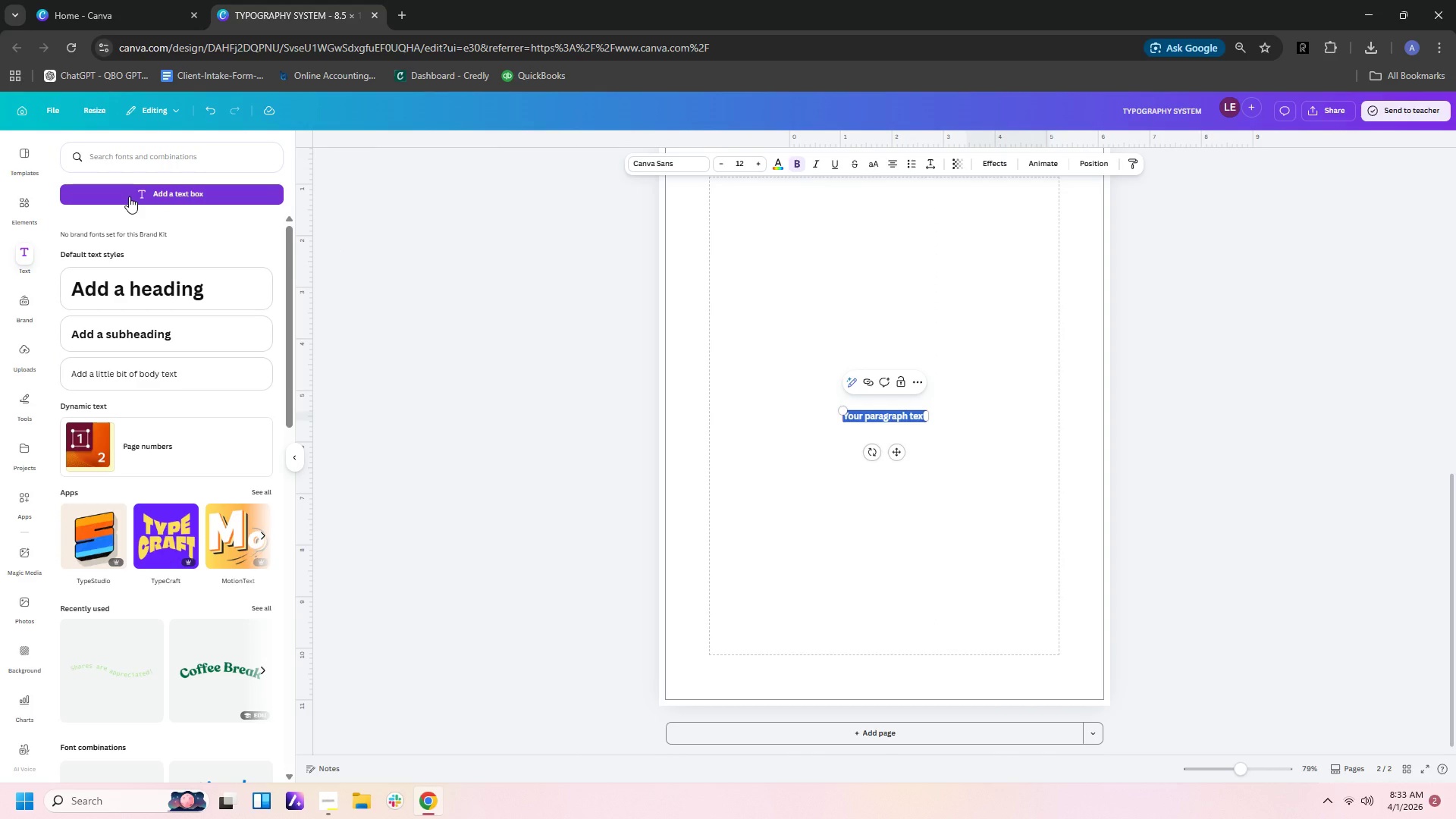 
type(GLAZ)
key(Backspace)
type(CIER )
key(Backspace)
key(Backspace)
type(glacier peak battery system)
 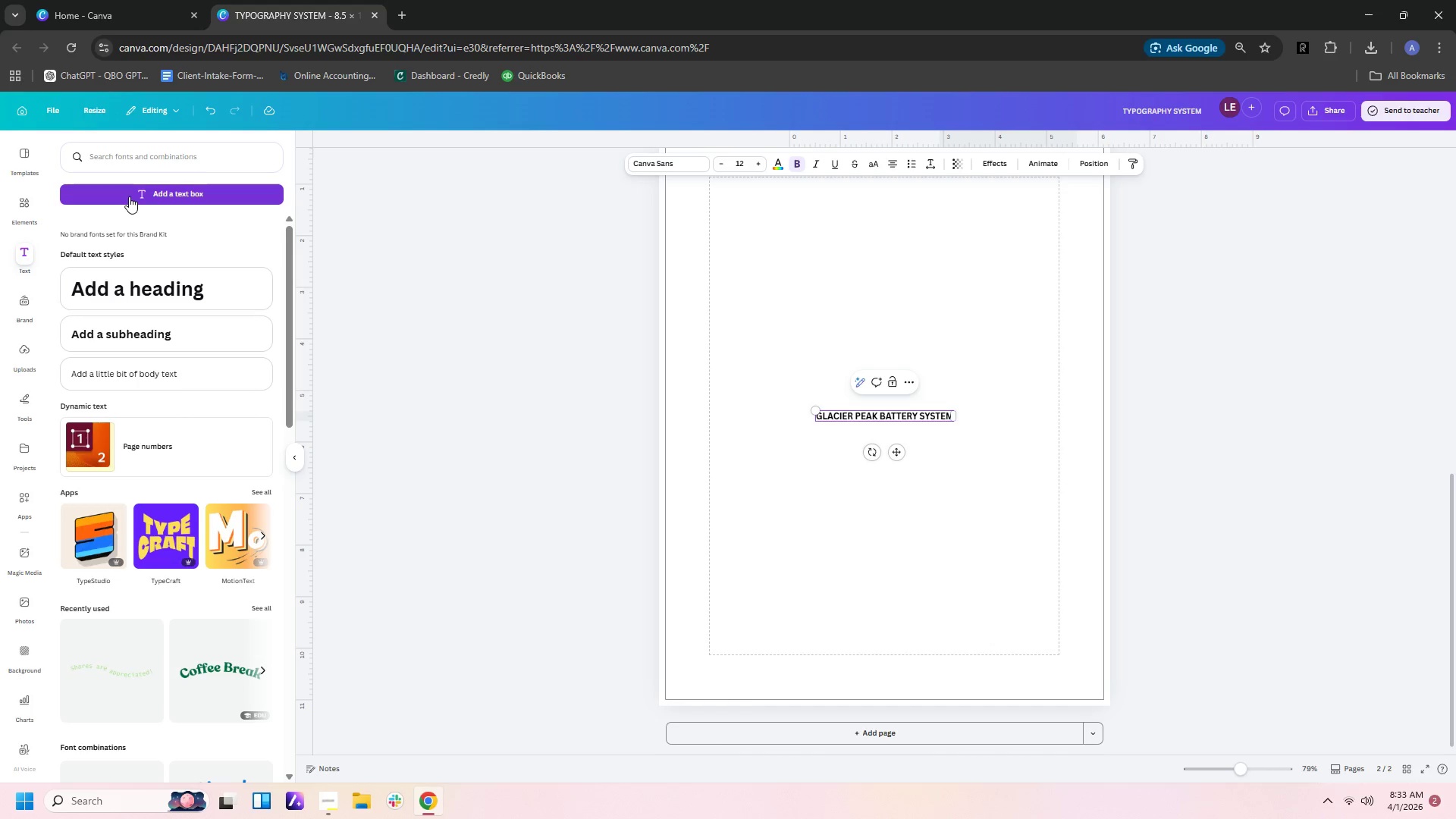 
left_click([684, 168])
 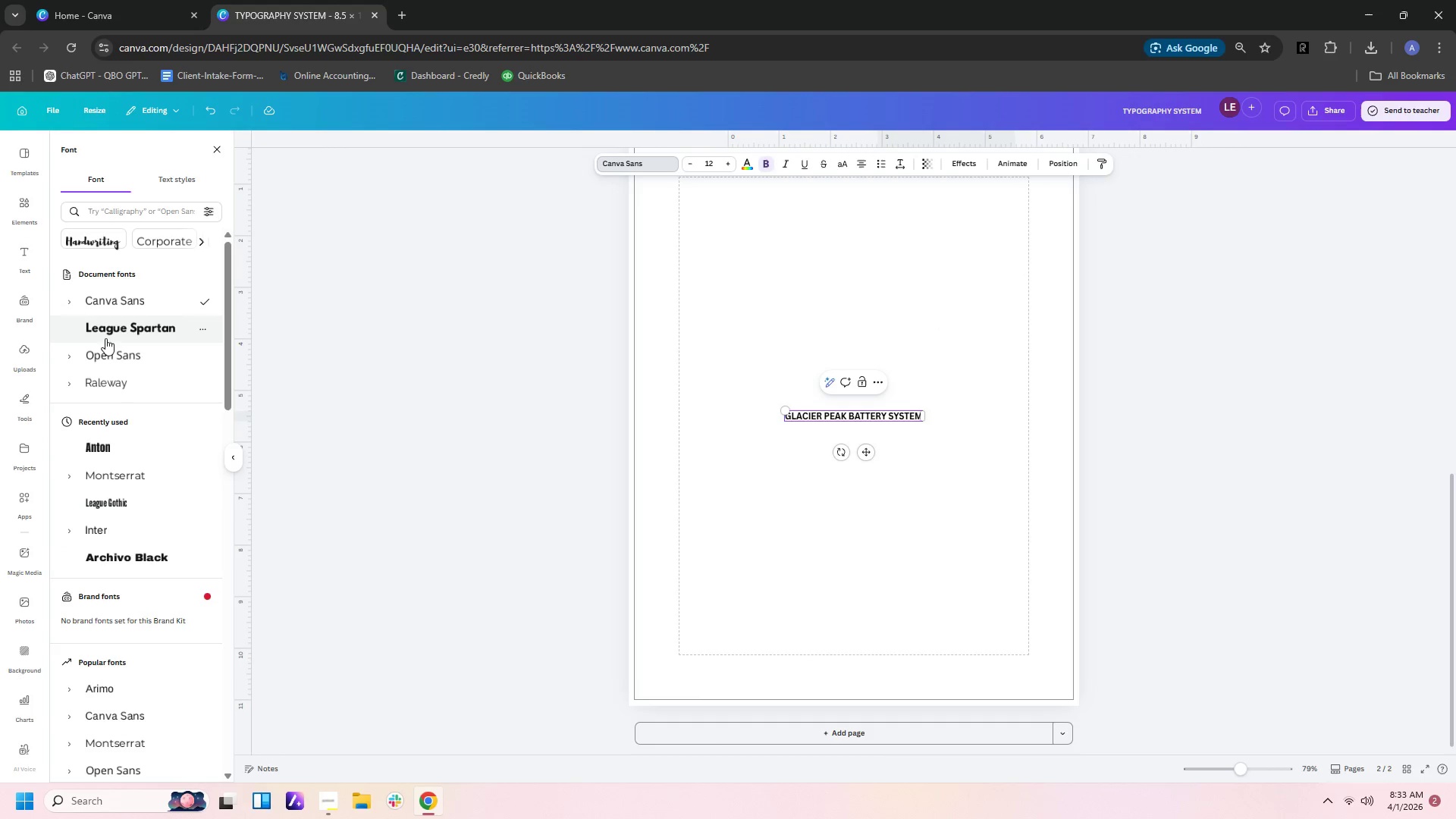 
left_click([105, 333])
 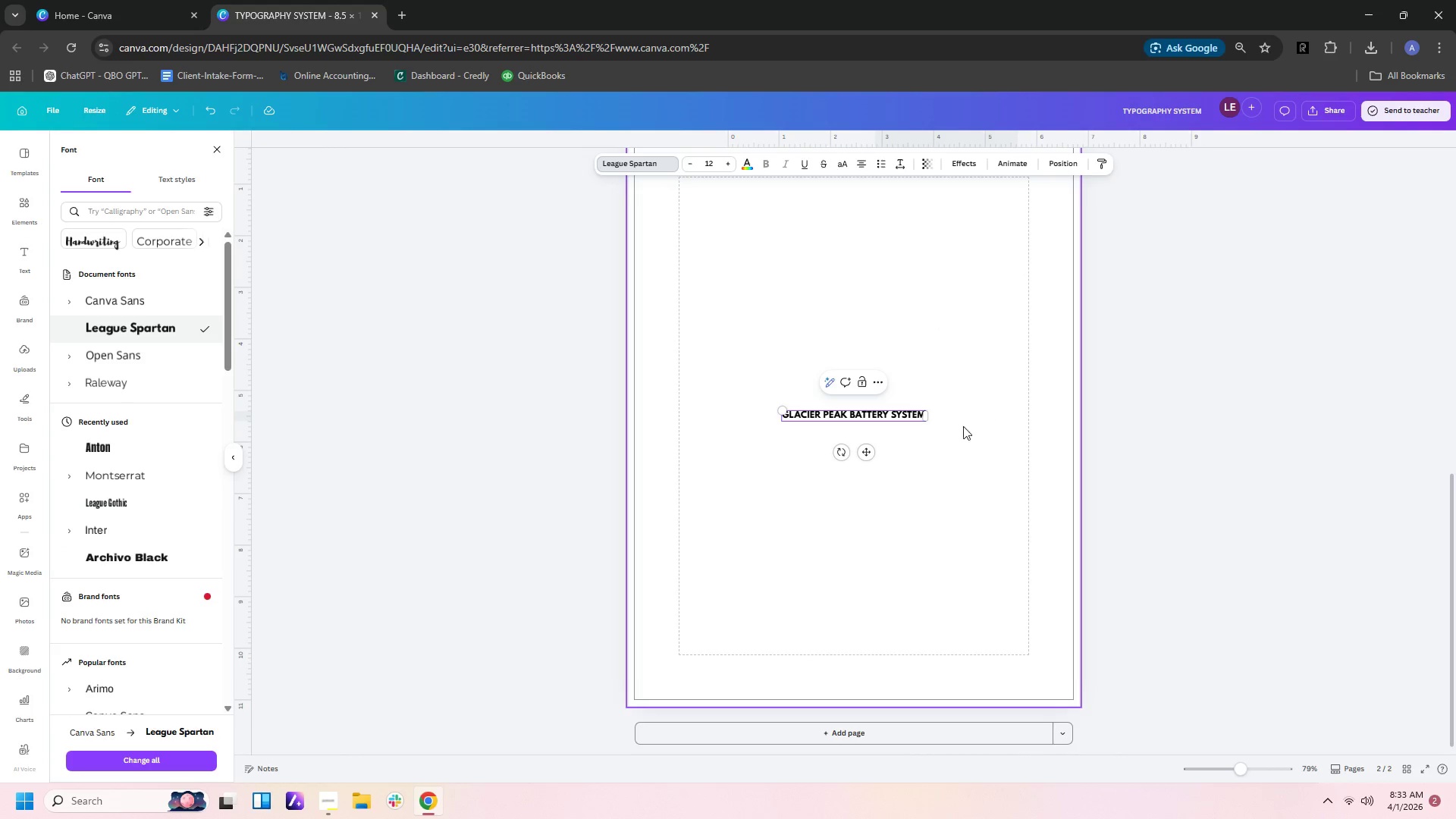 
left_click([942, 431])
 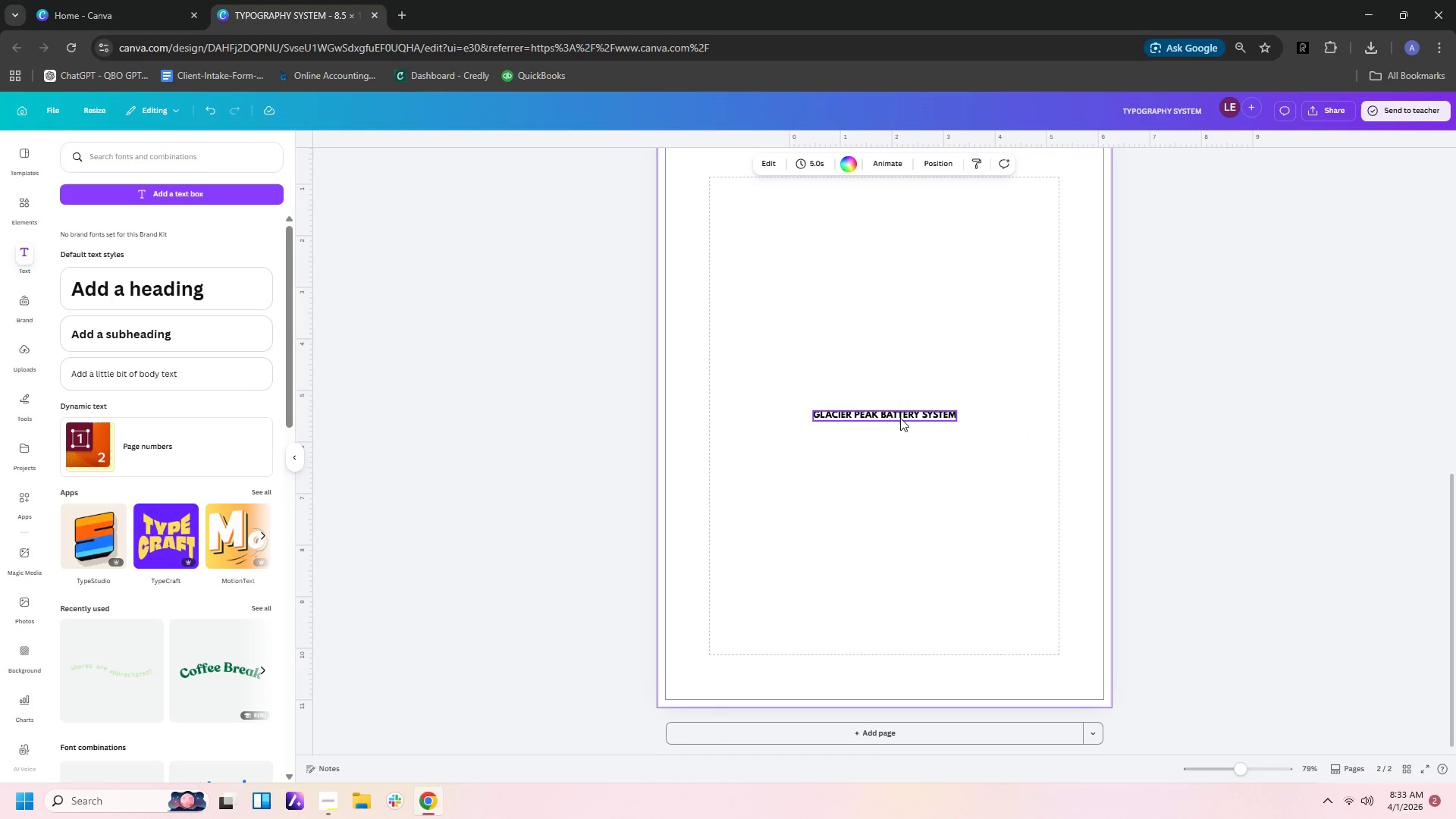 
left_click_drag(start_coordinate=[900, 417], to_coordinate=[892, 201])
 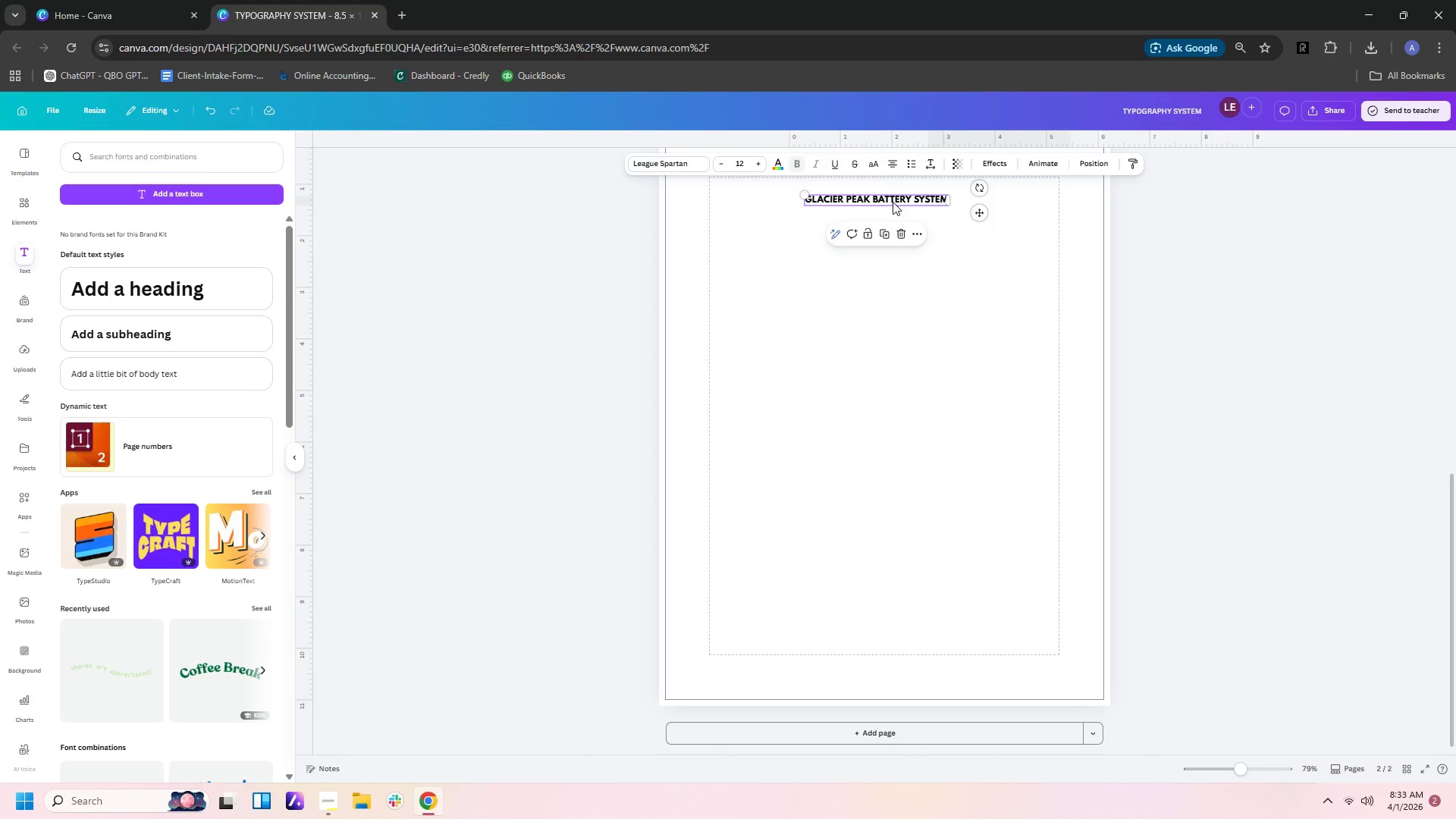 
scroll: coordinate [893, 202], scroll_direction: up, amount: 2.0
 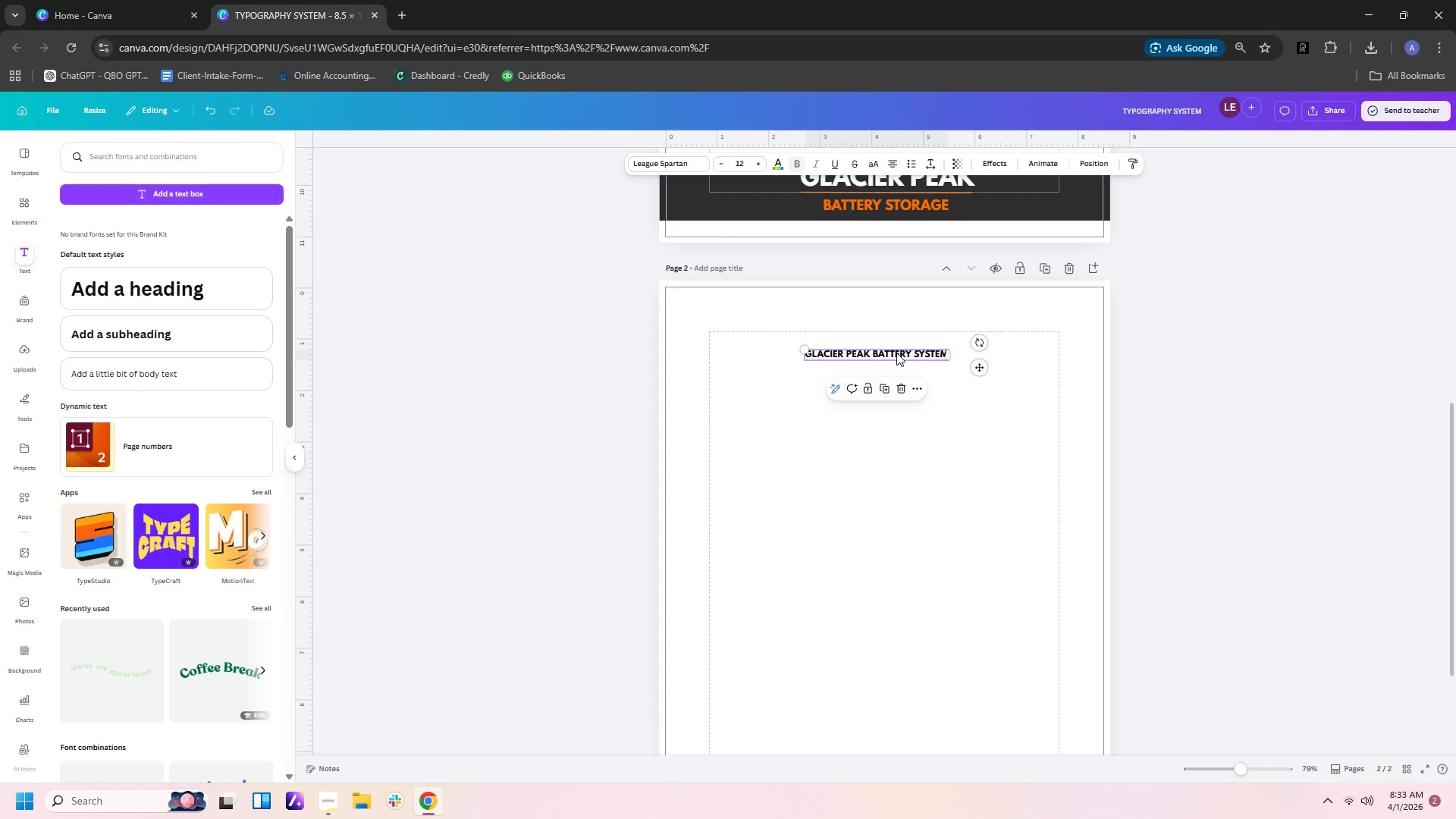 
left_click_drag(start_coordinate=[896, 353], to_coordinate=[896, 321])
 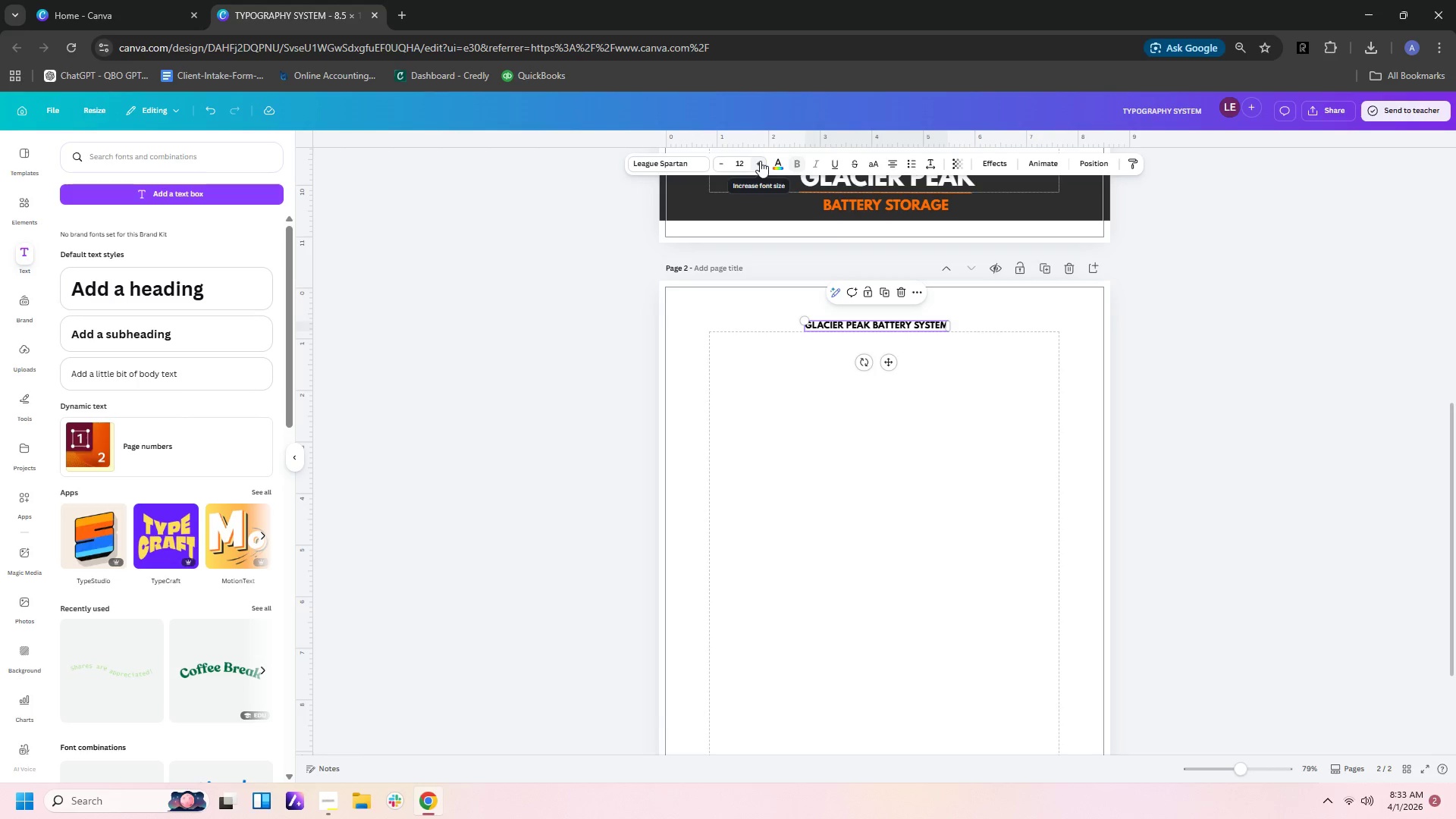 
left_click([743, 159])
 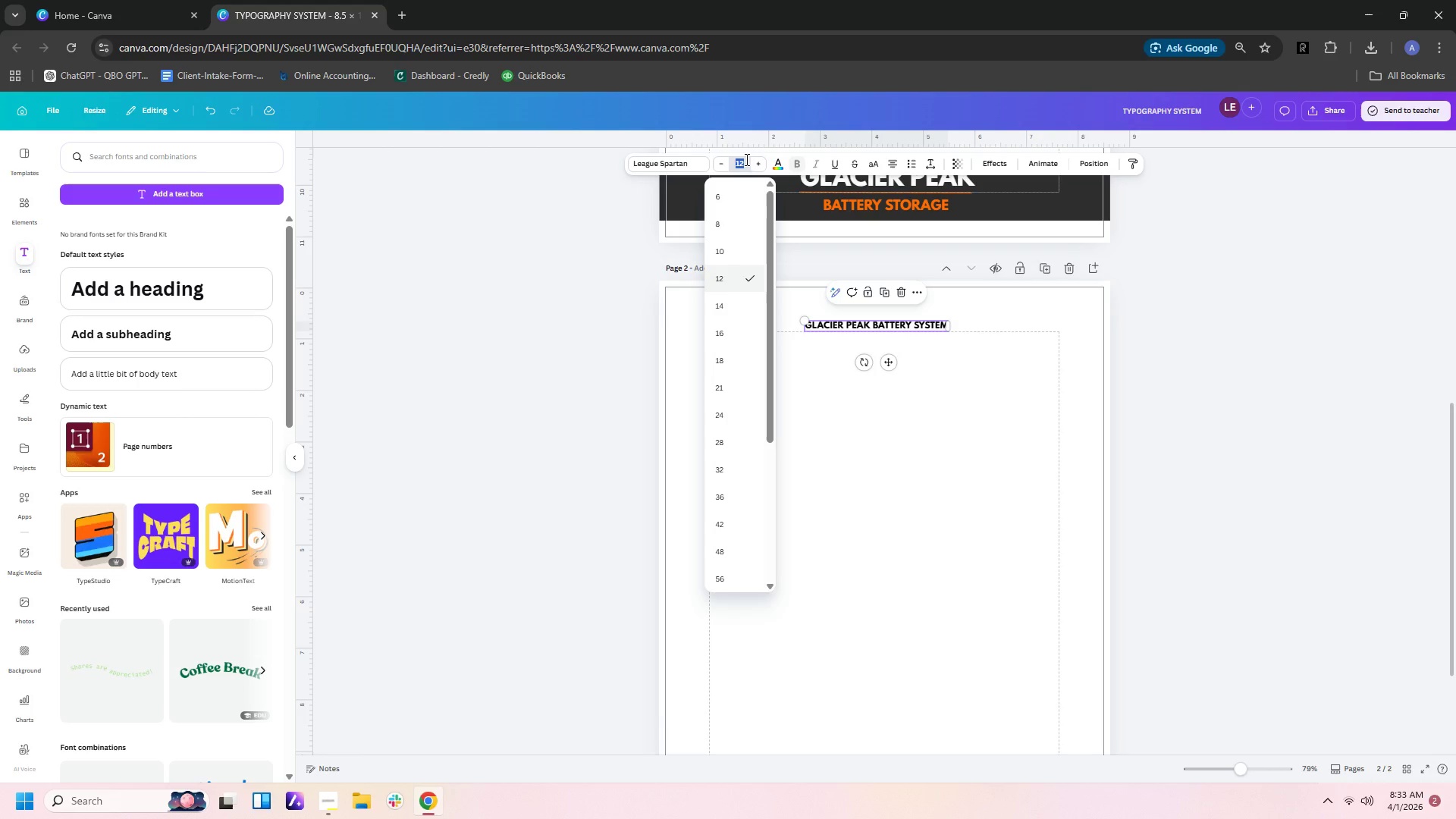 
type(36)
 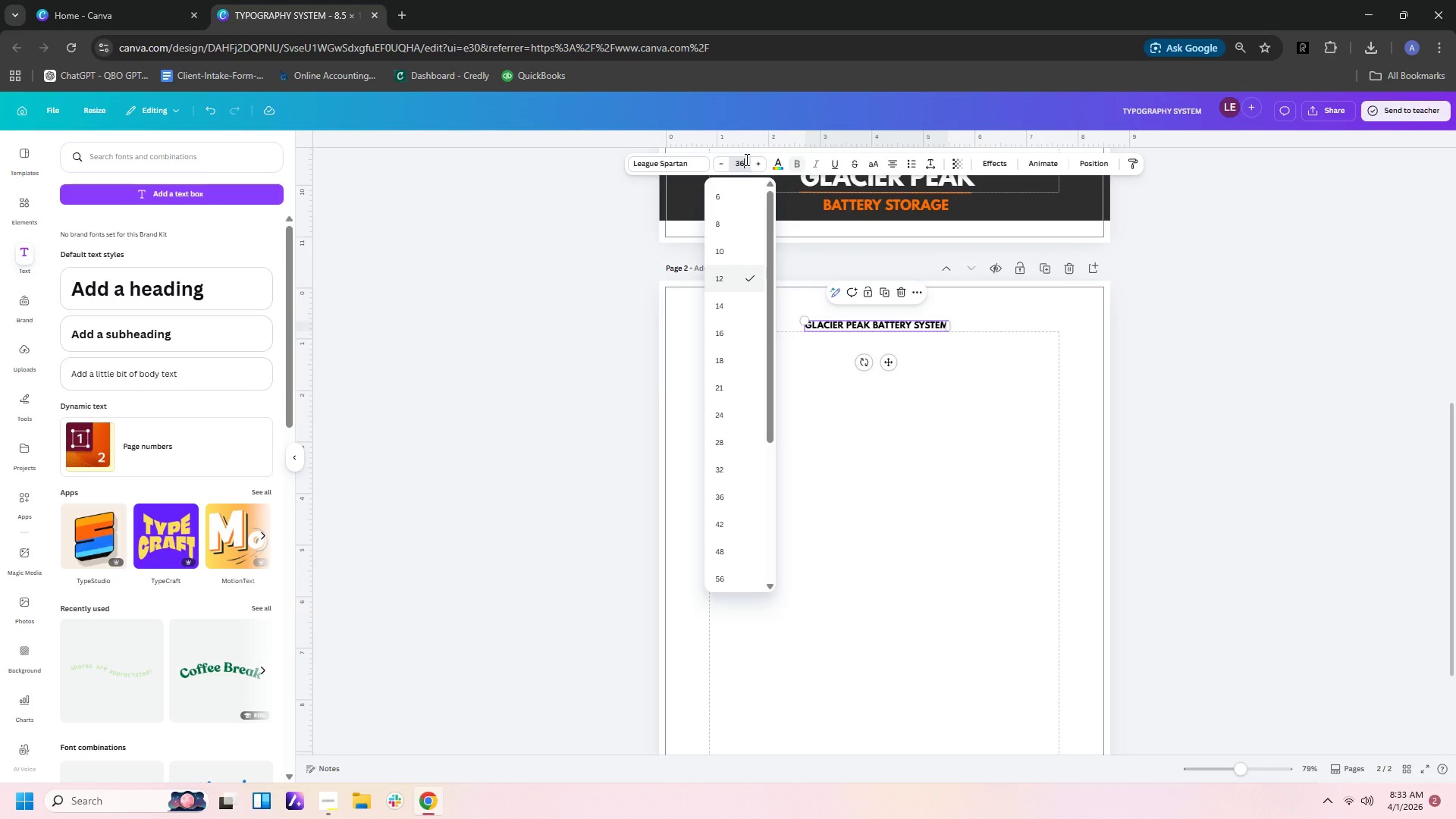 
key(Enter)
 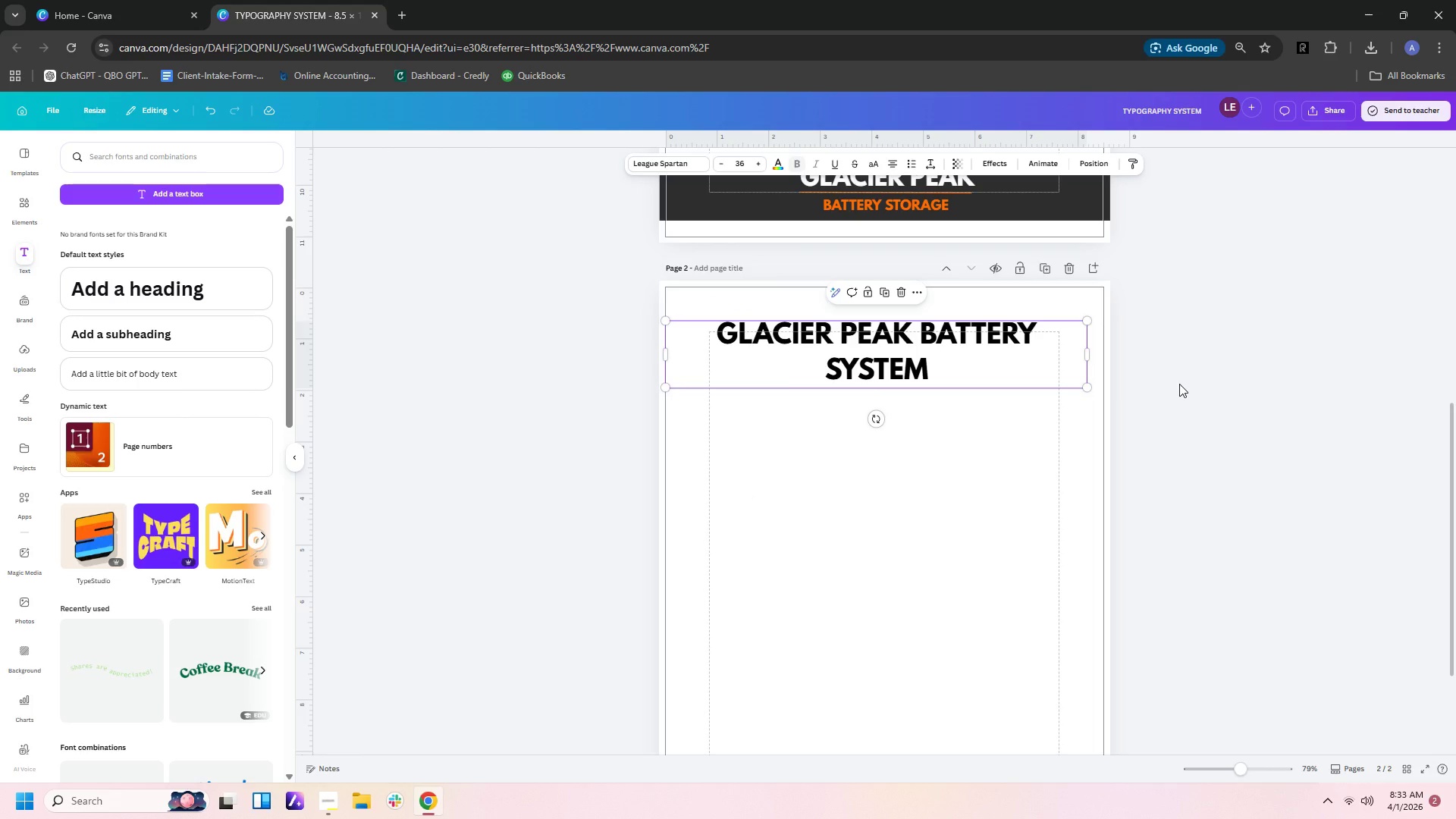 
scroll: coordinate [1207, 377], scroll_direction: up, amount: 8.0
 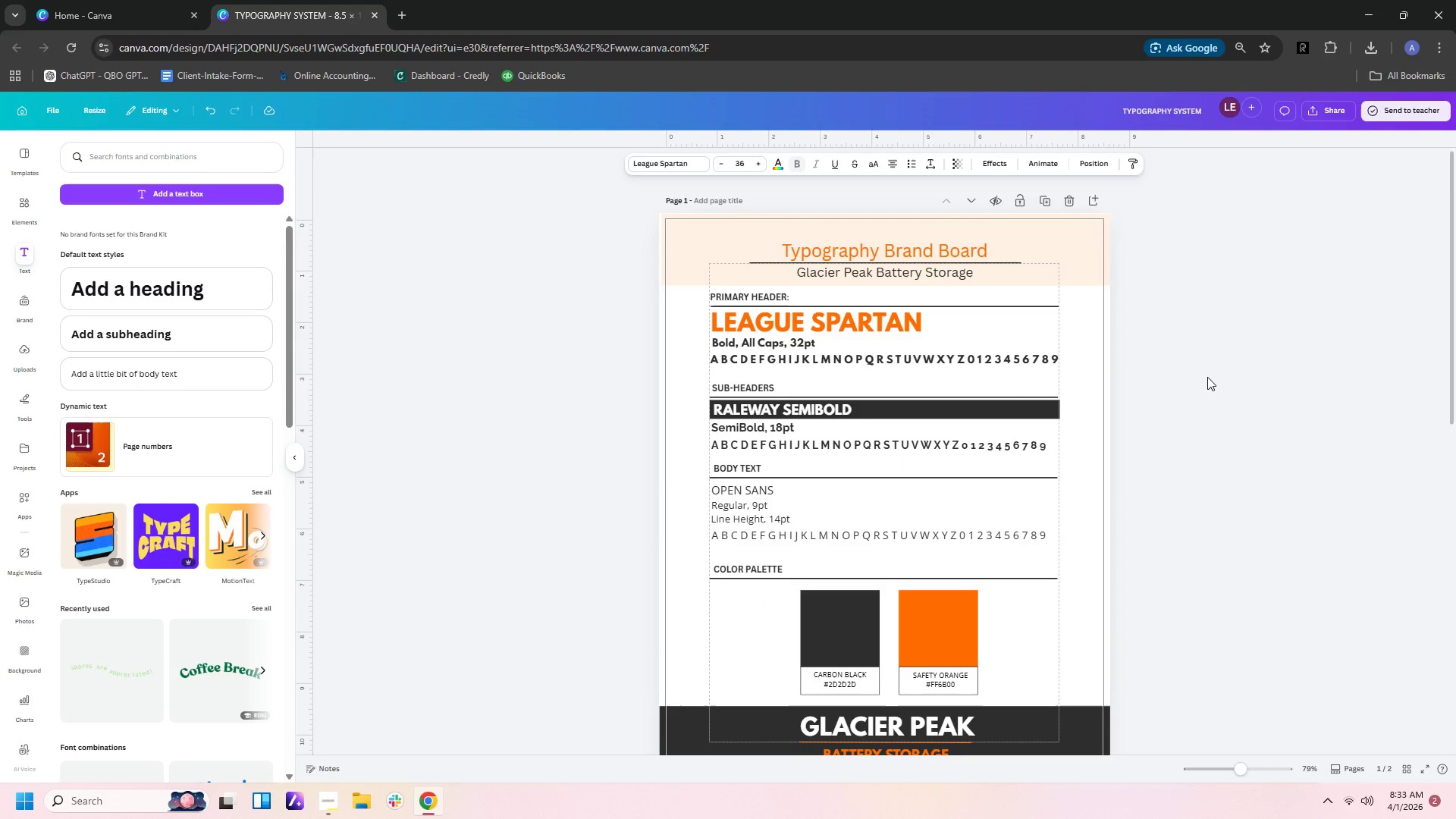 
scroll: coordinate [1207, 377], scroll_direction: down, amount: 6.0
 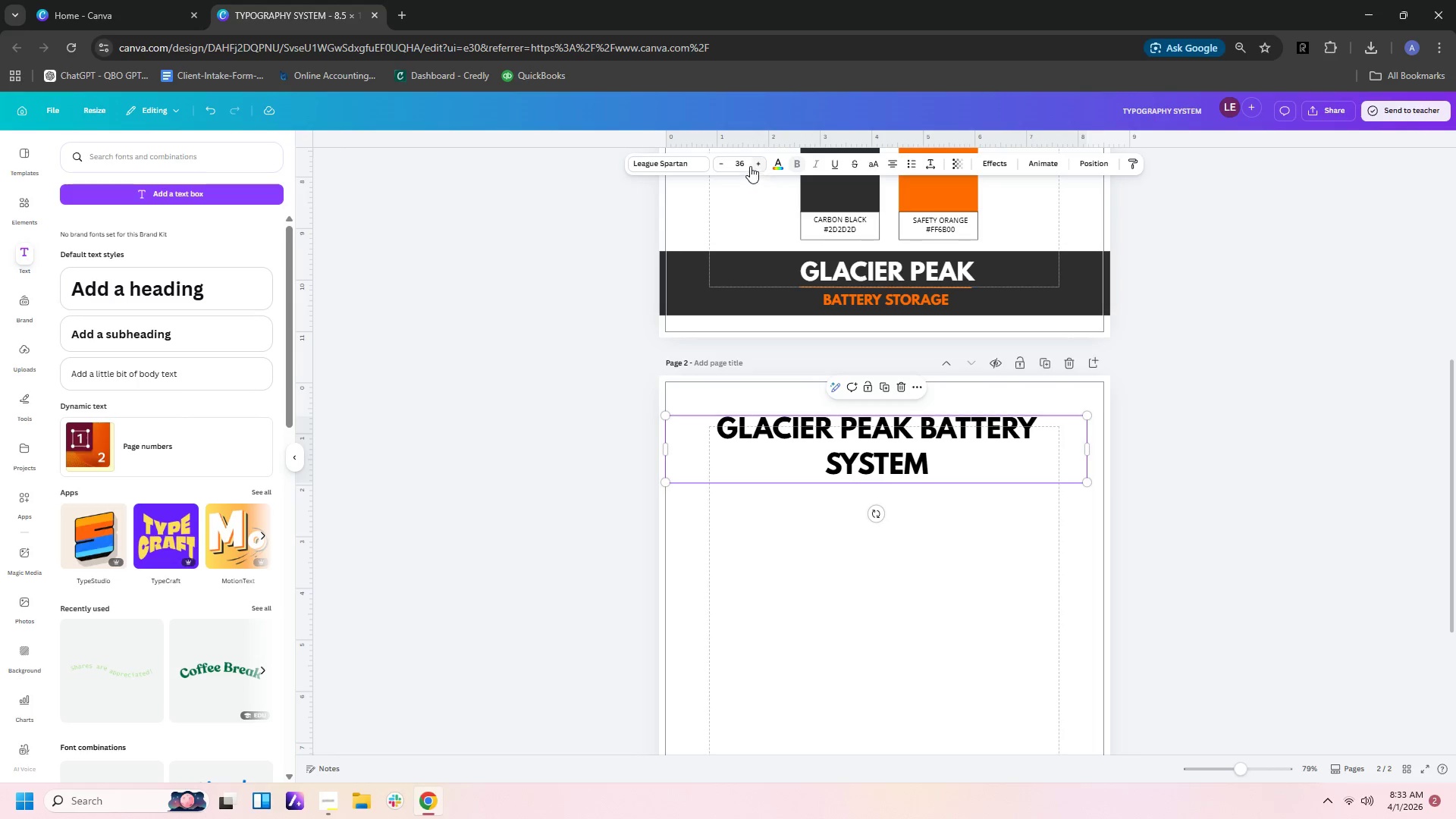 
left_click([748, 165])
 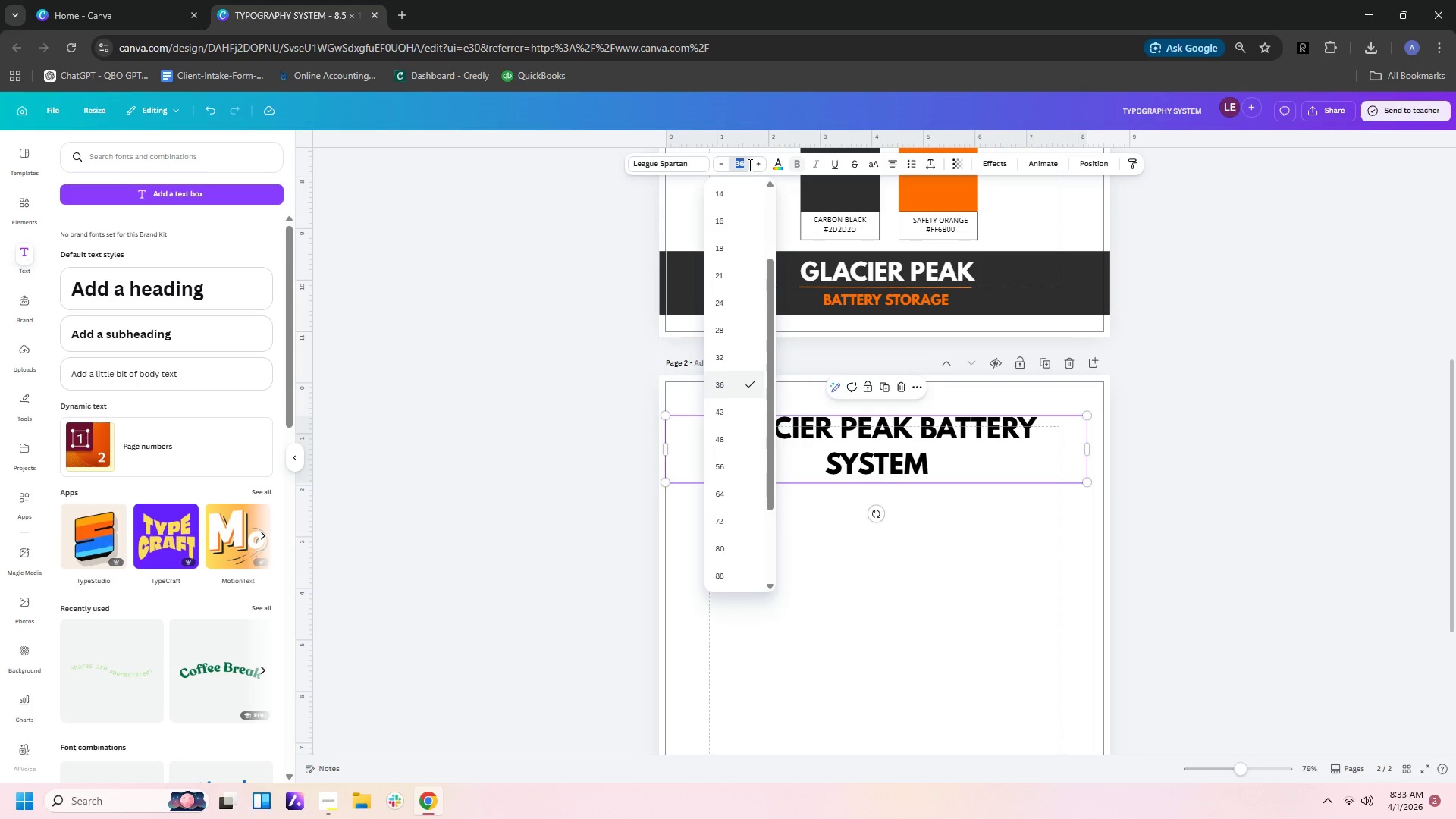 
type(32)
 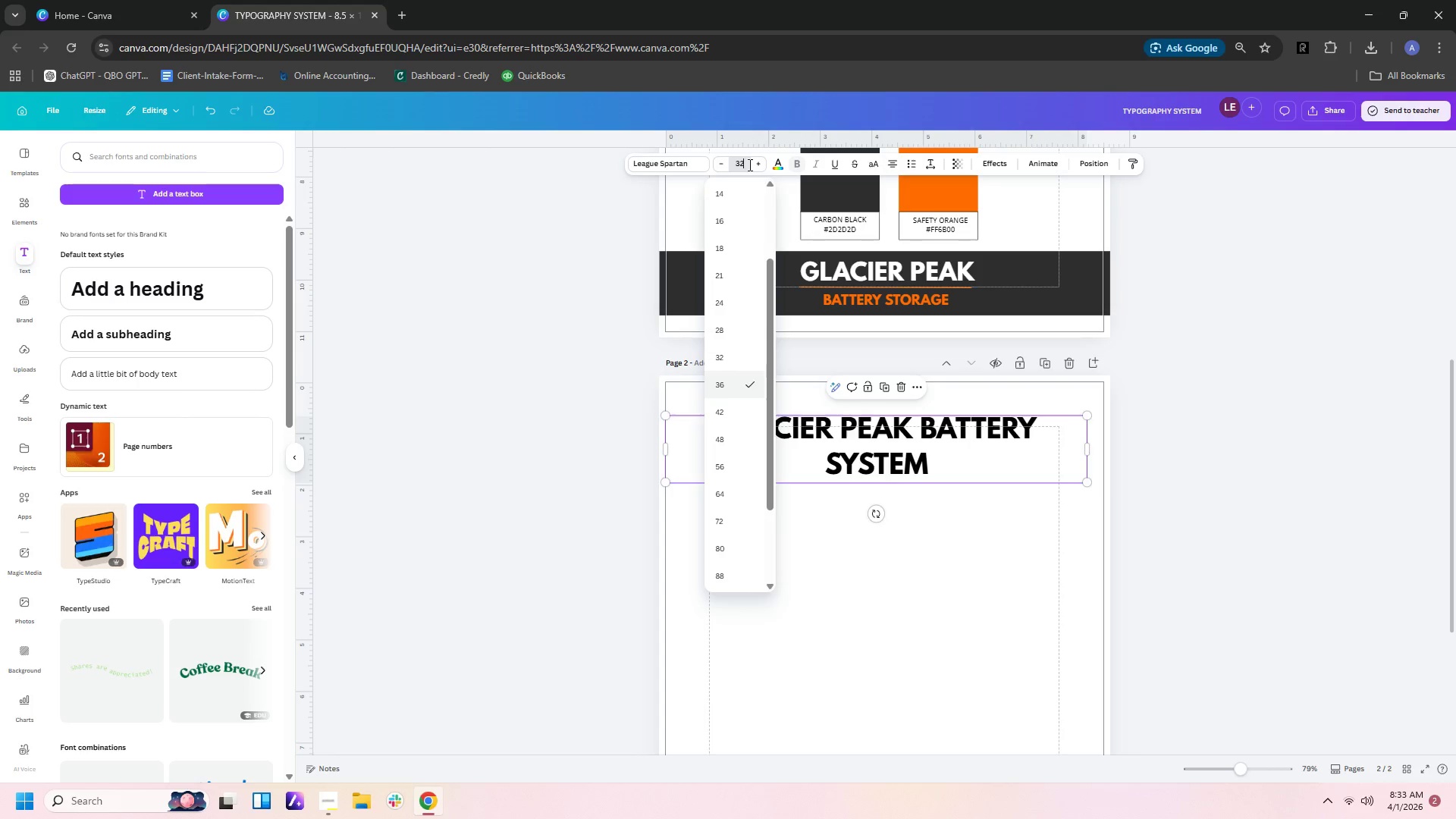 
key(Enter)
 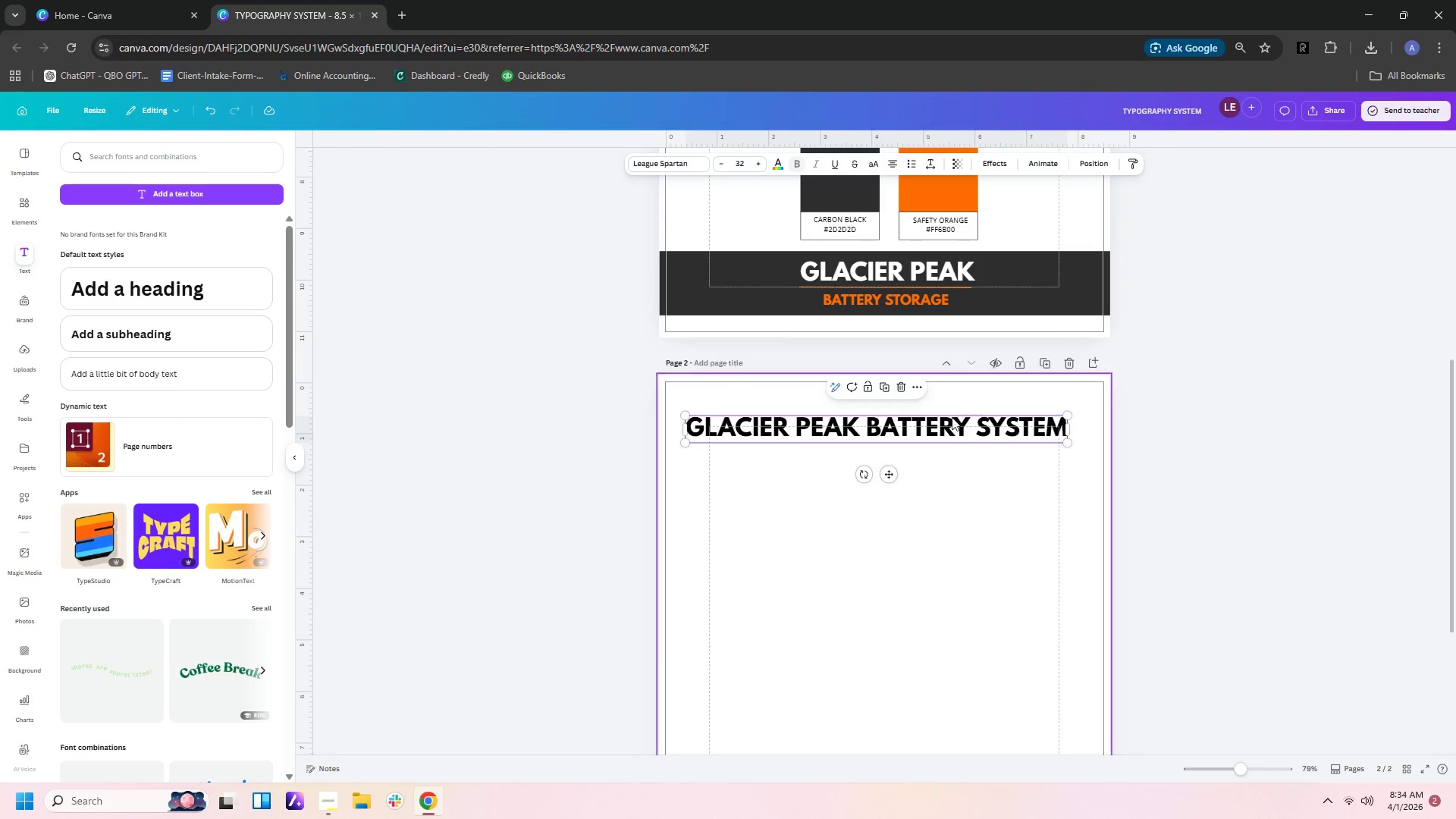 
left_click([930, 494])
 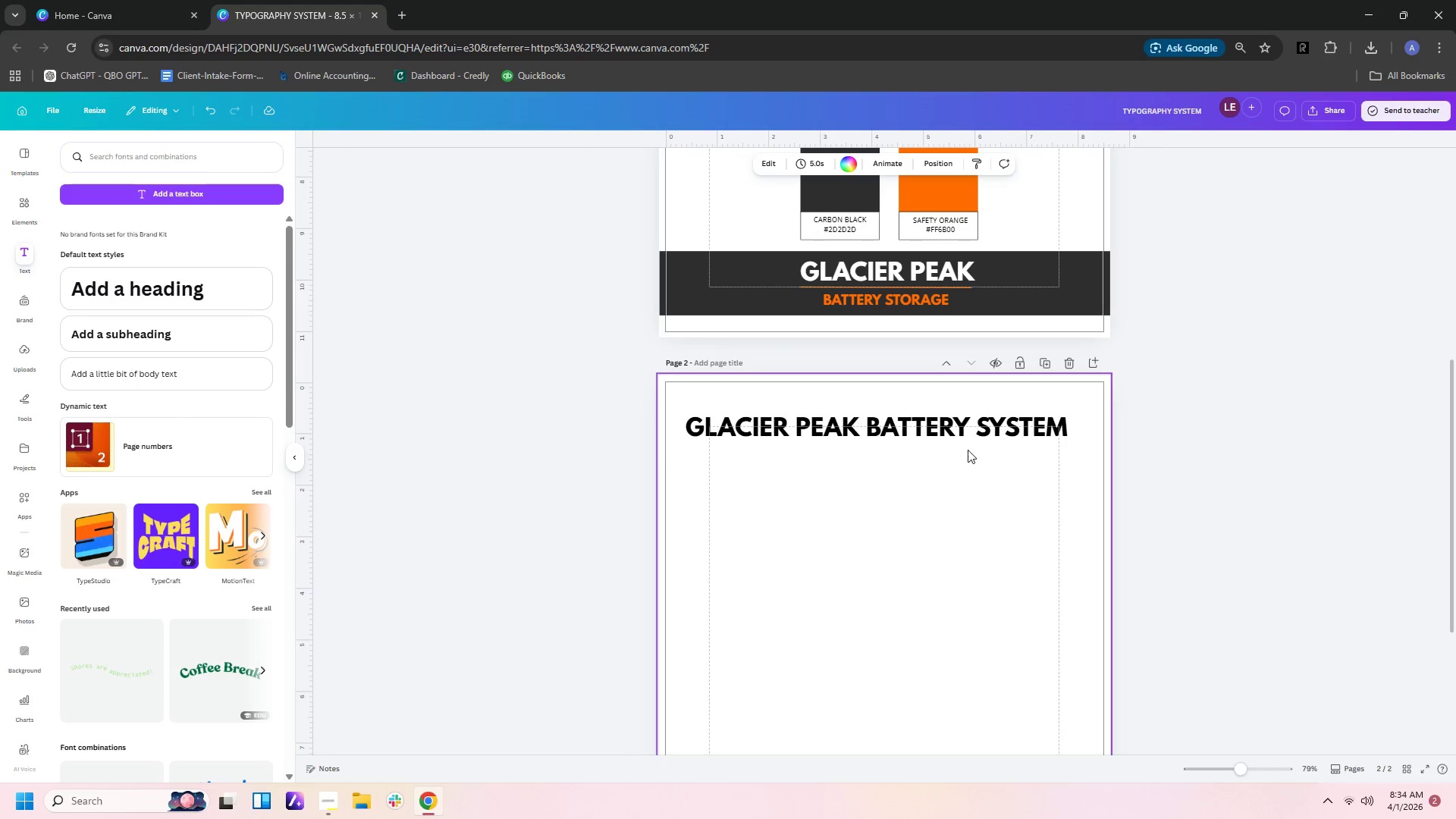 
left_click_drag(start_coordinate=[978, 427], to_coordinate=[981, 409])
 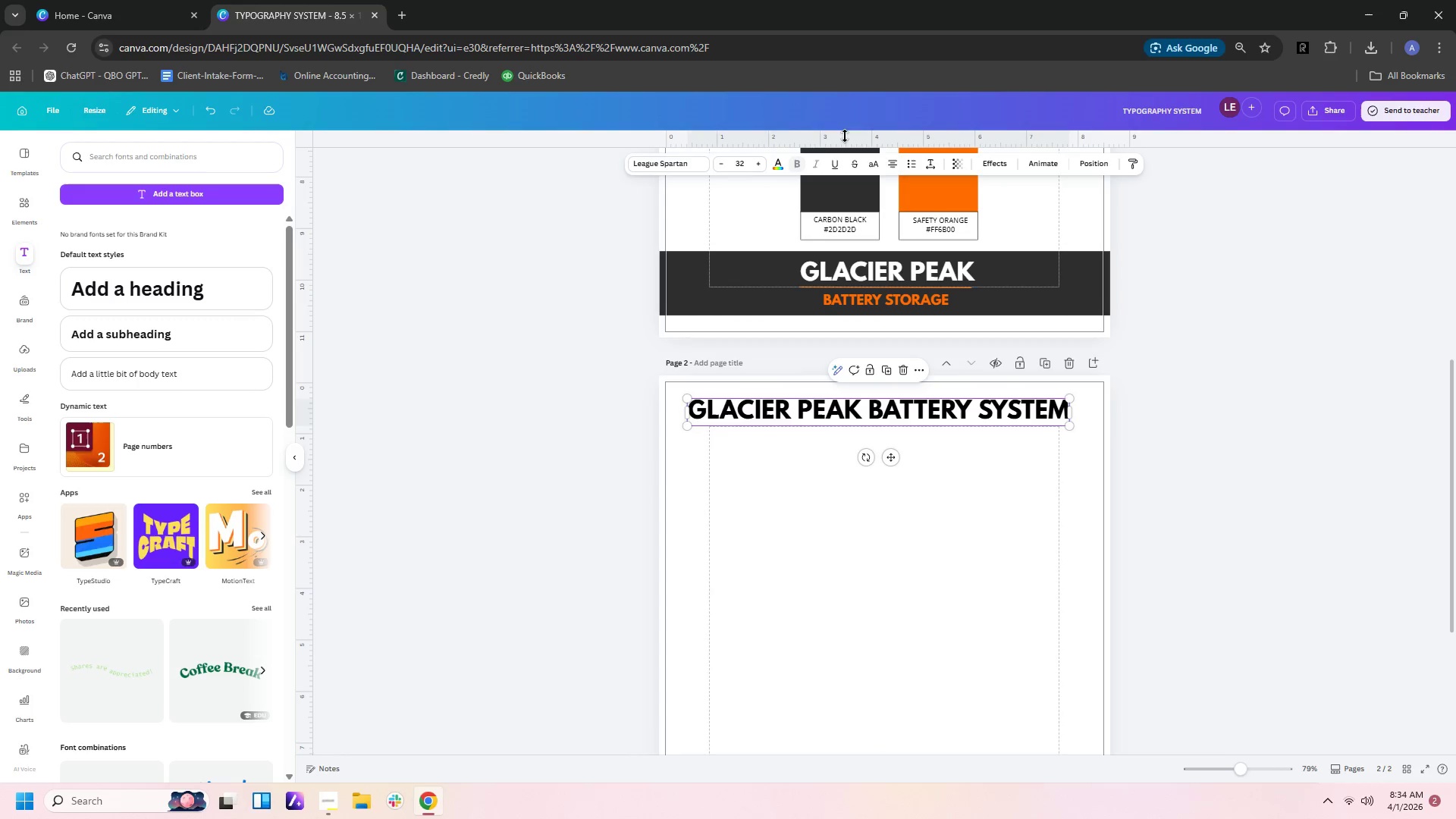 
left_click([777, 165])
 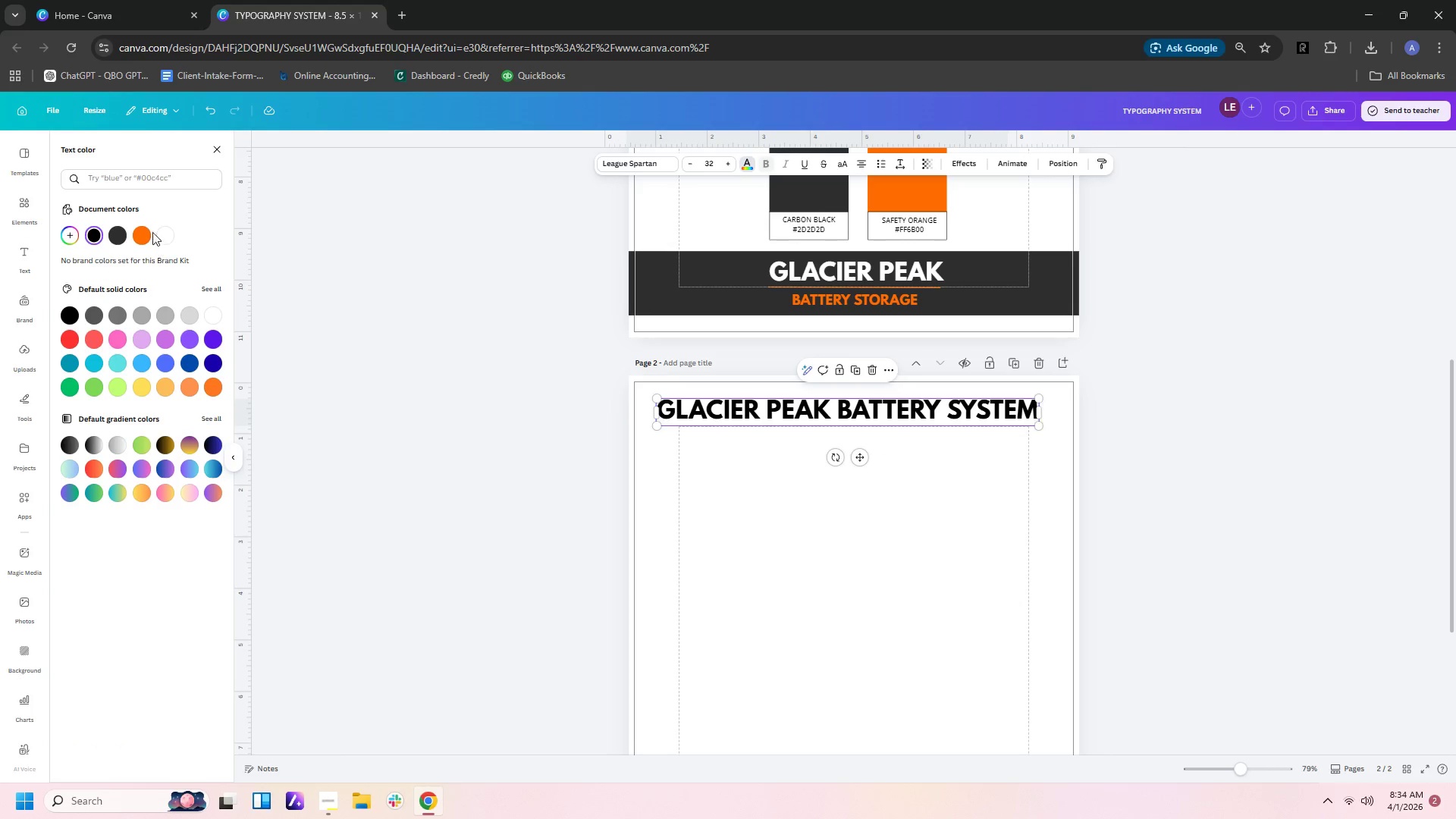 
left_click([148, 237])
 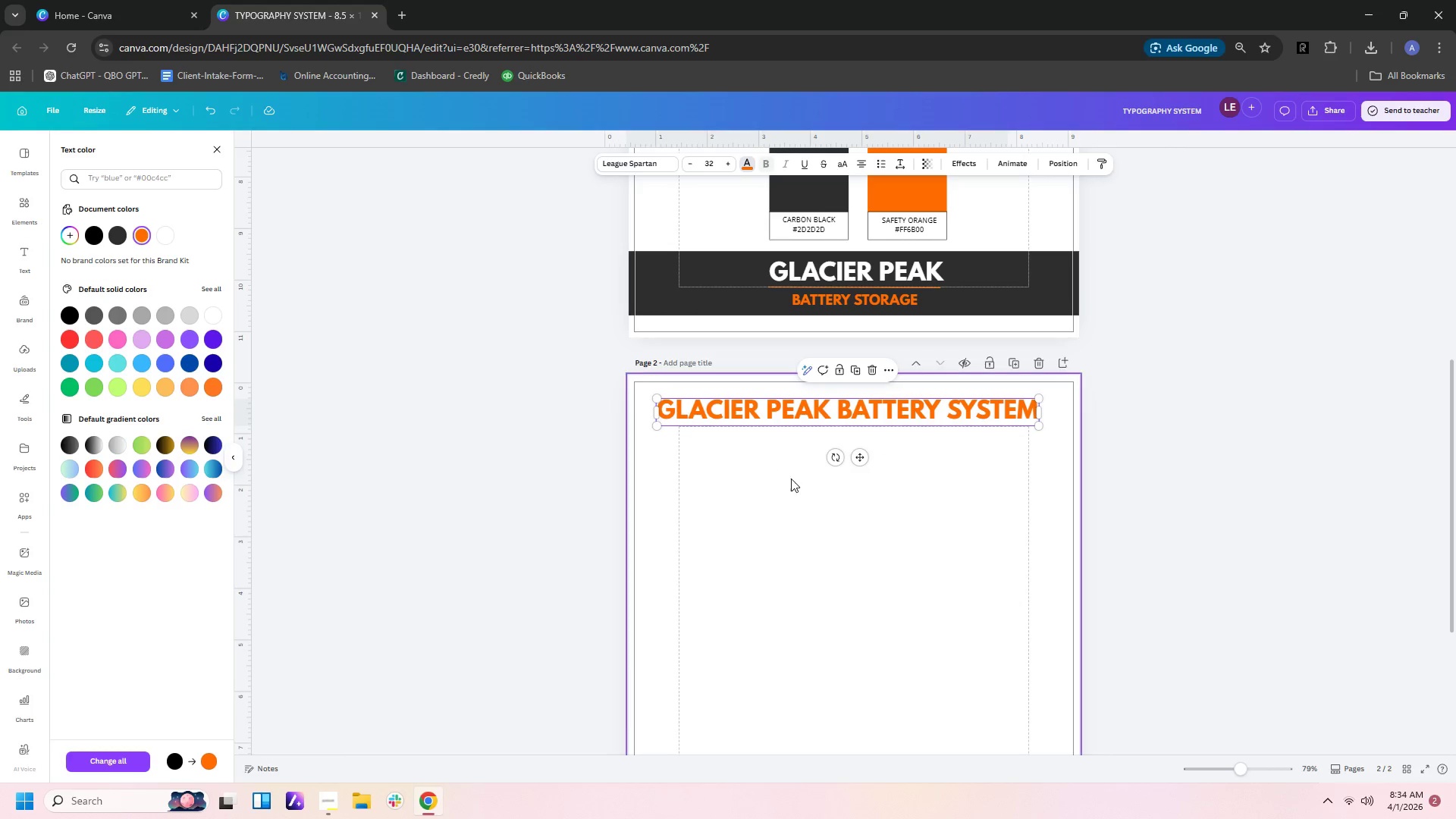 
left_click([819, 492])
 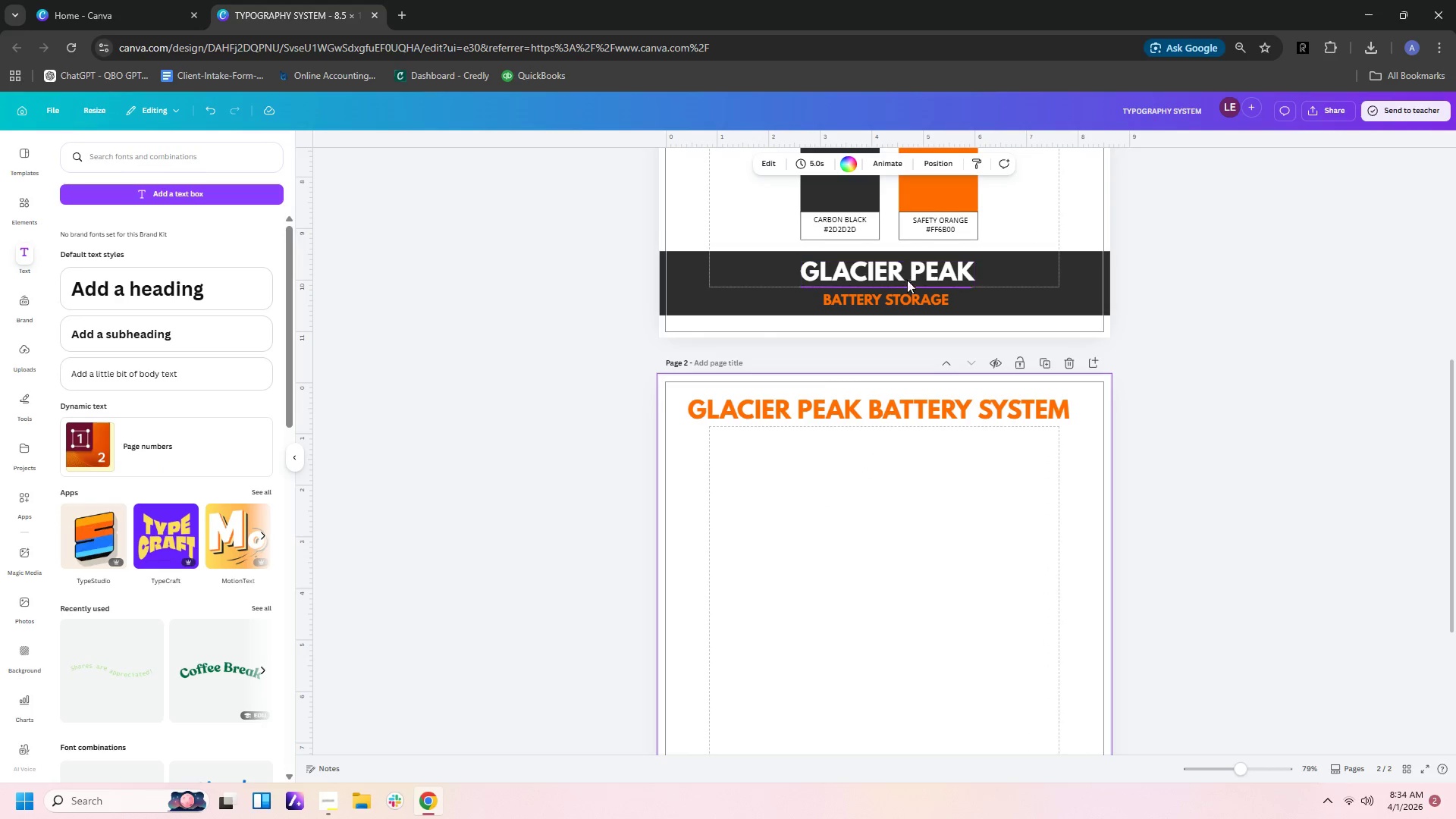 
left_click([910, 287])
 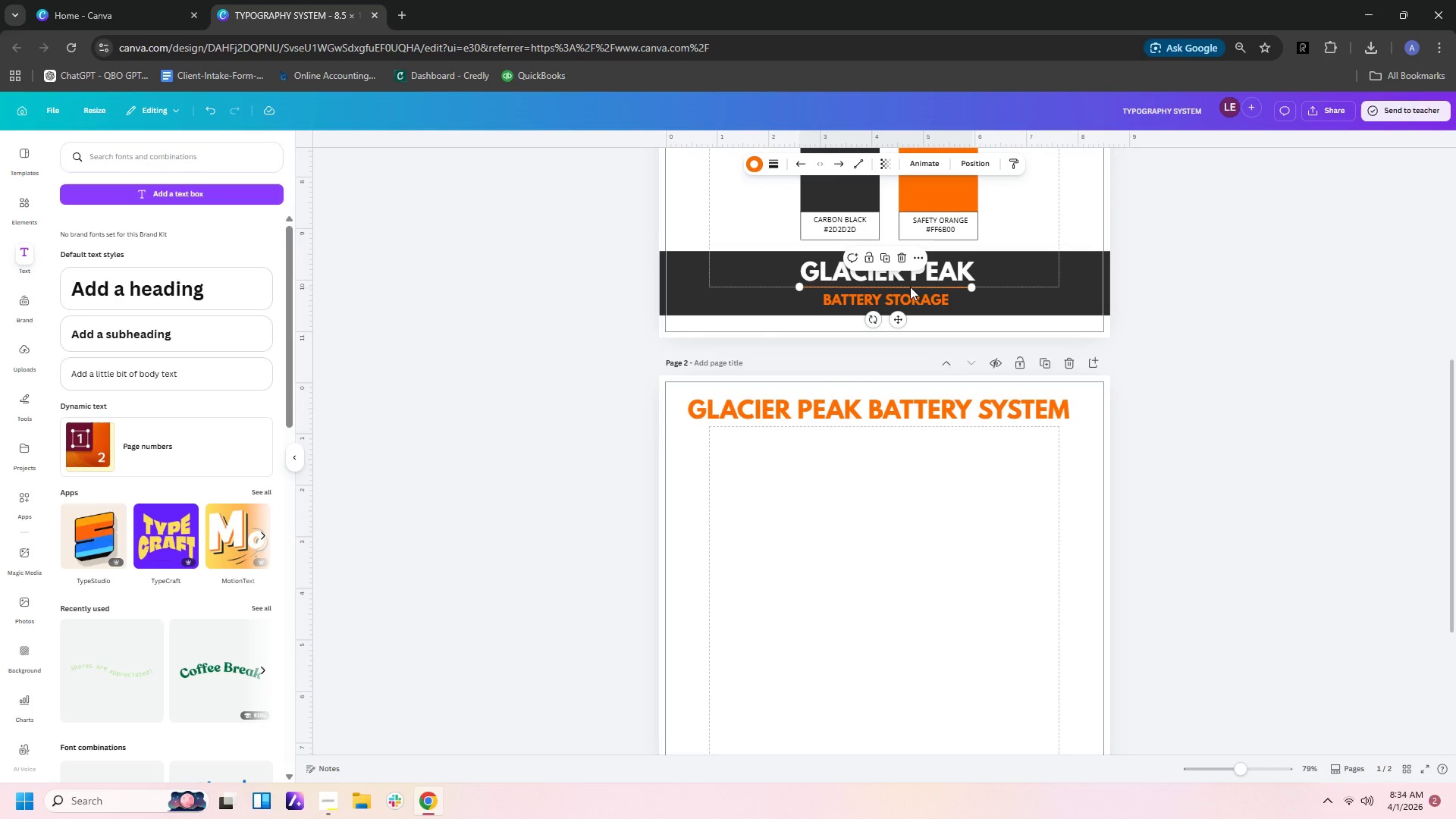 
key(Control+C)
 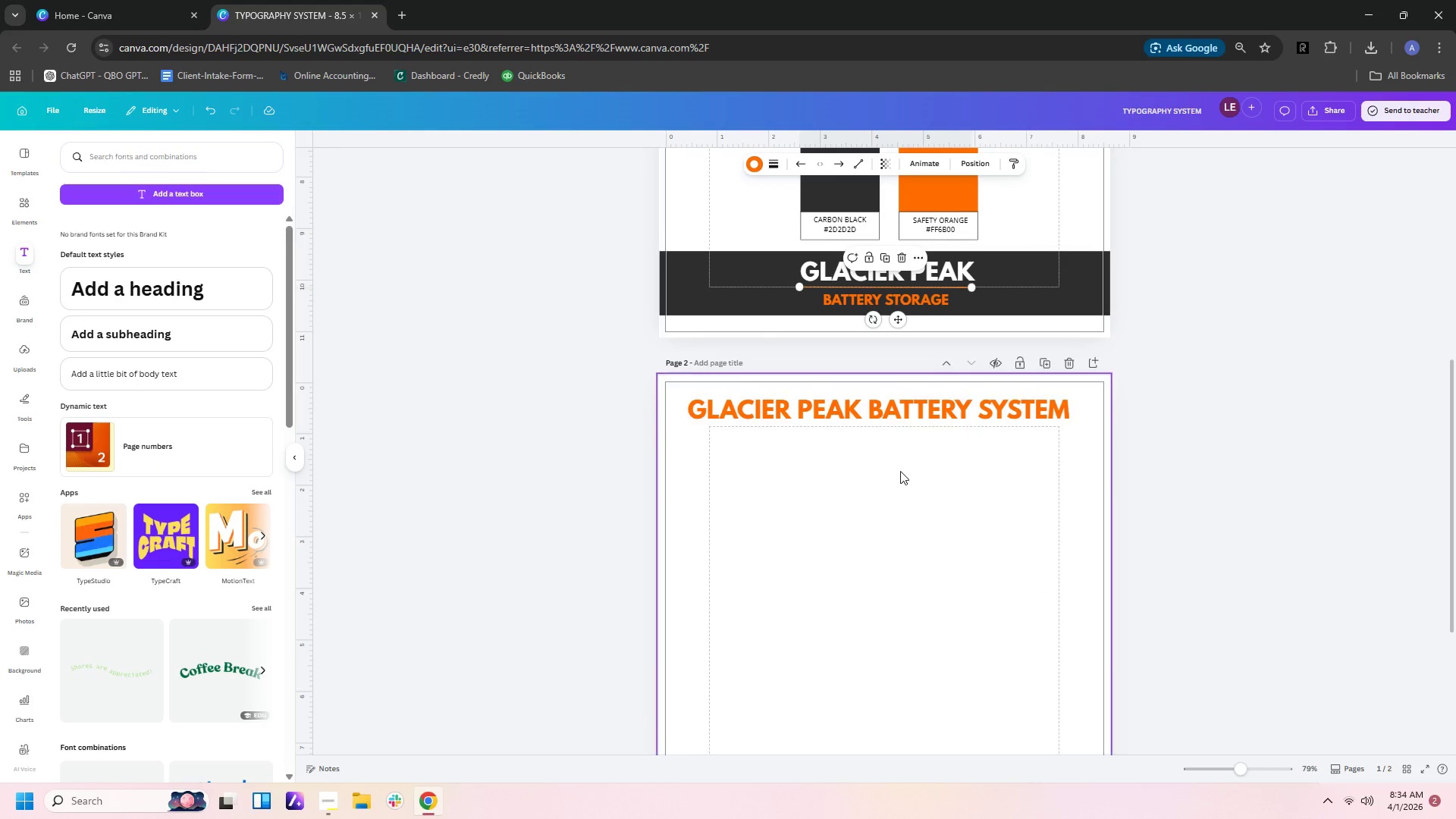 
left_click([900, 471])
 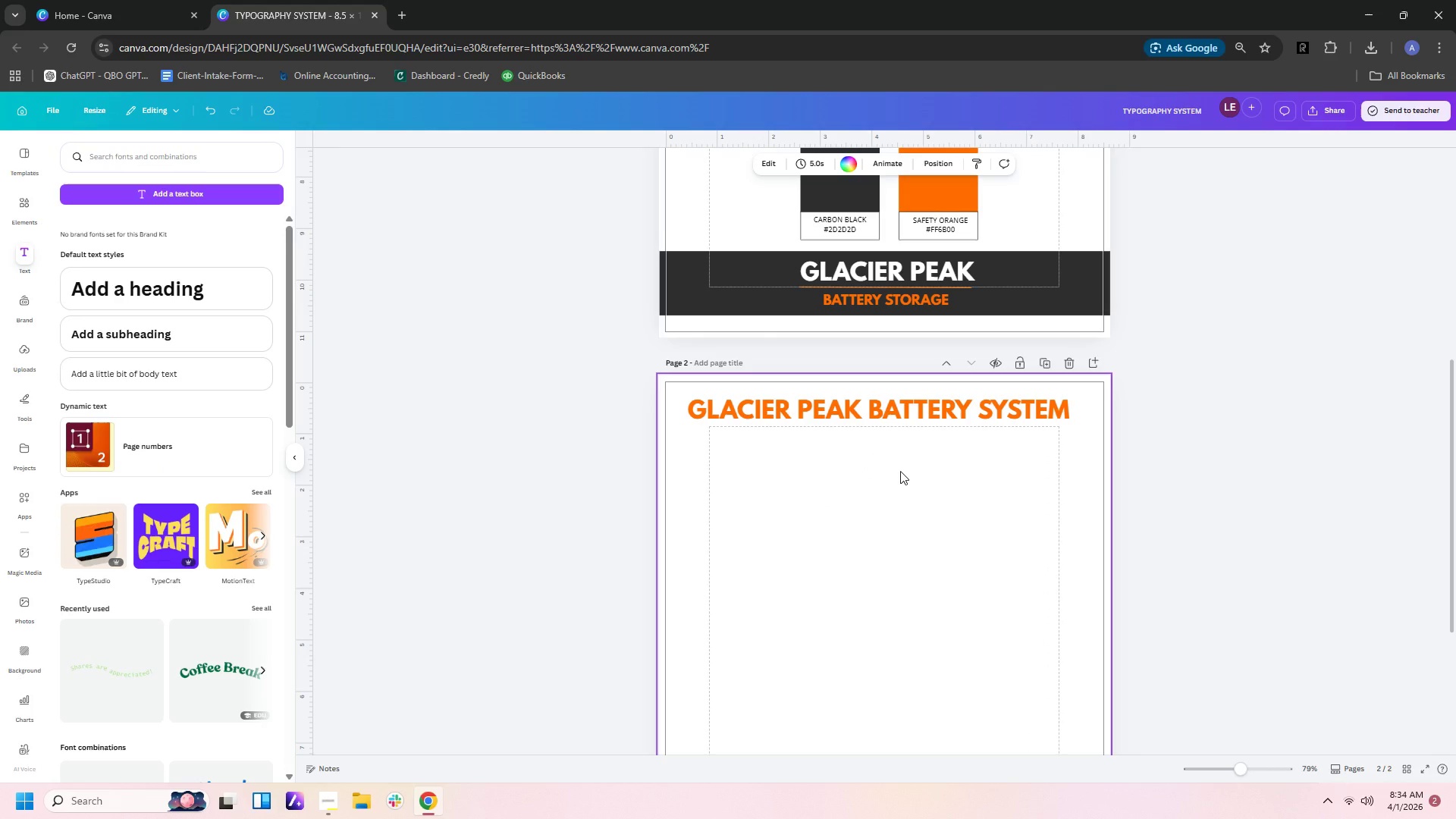 
key(Control+V)
 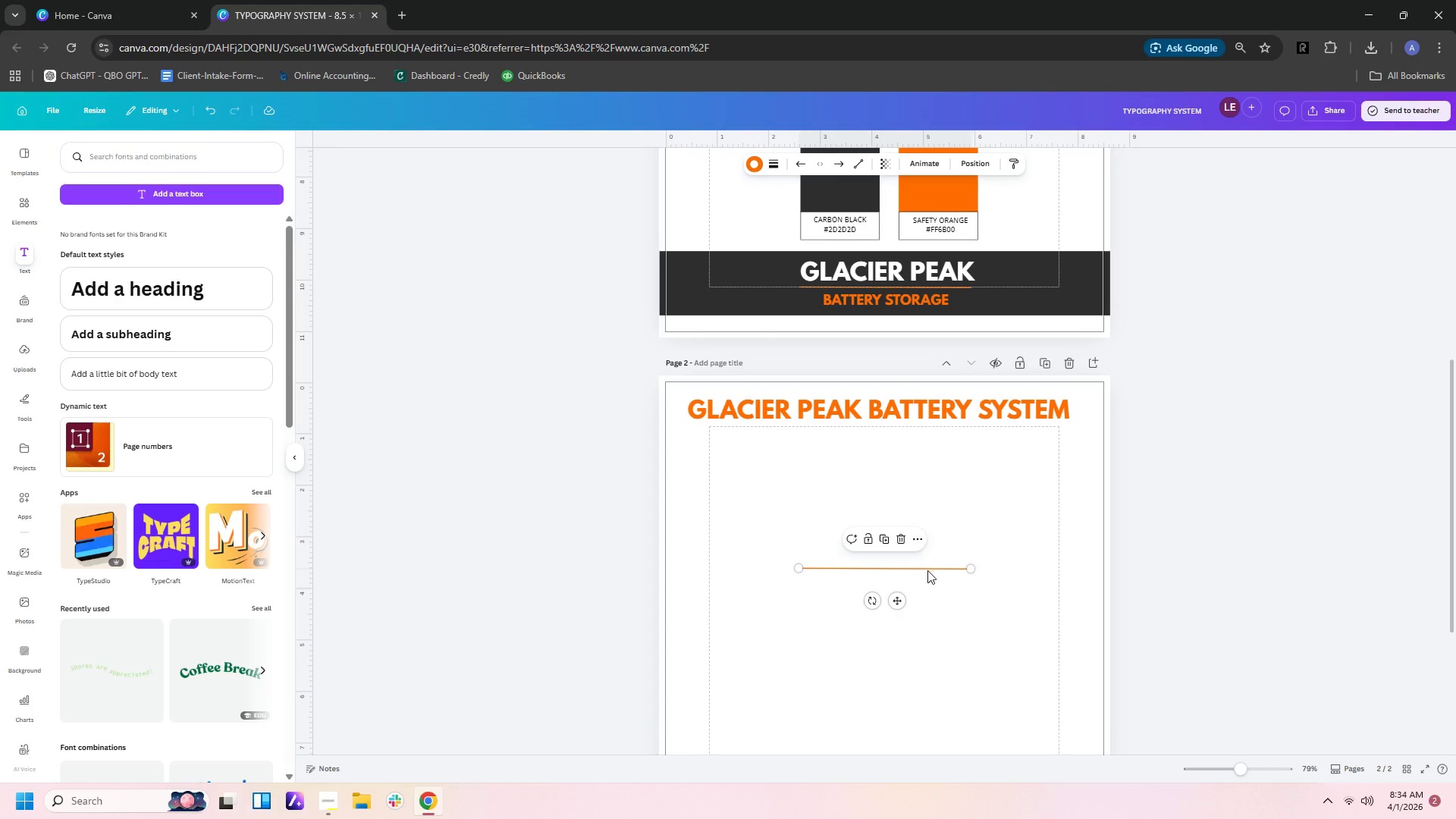 
left_click_drag(start_coordinate=[927, 571], to_coordinate=[817, 428])
 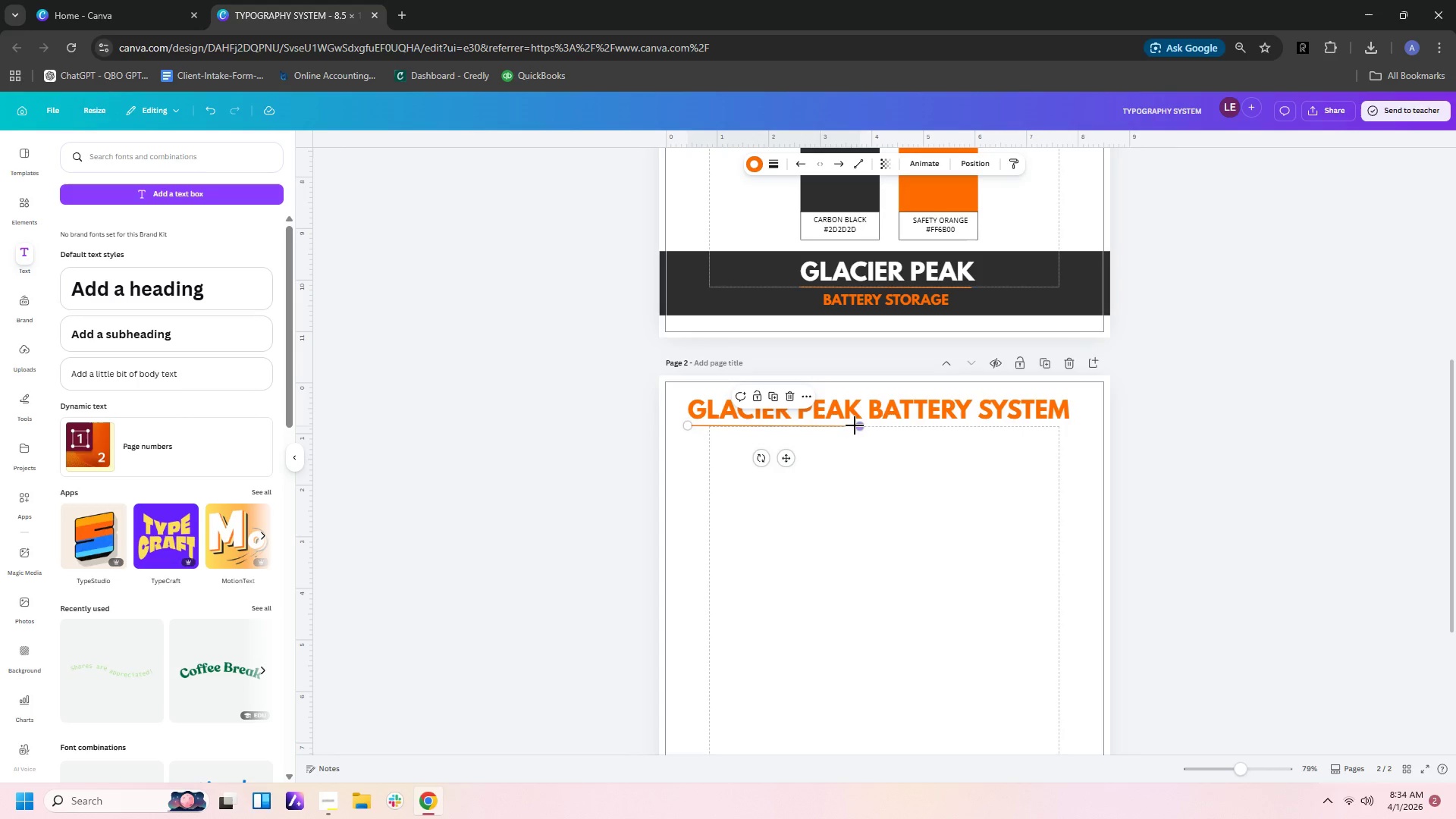 
left_click_drag(start_coordinate=[857, 425], to_coordinate=[1070, 425])
 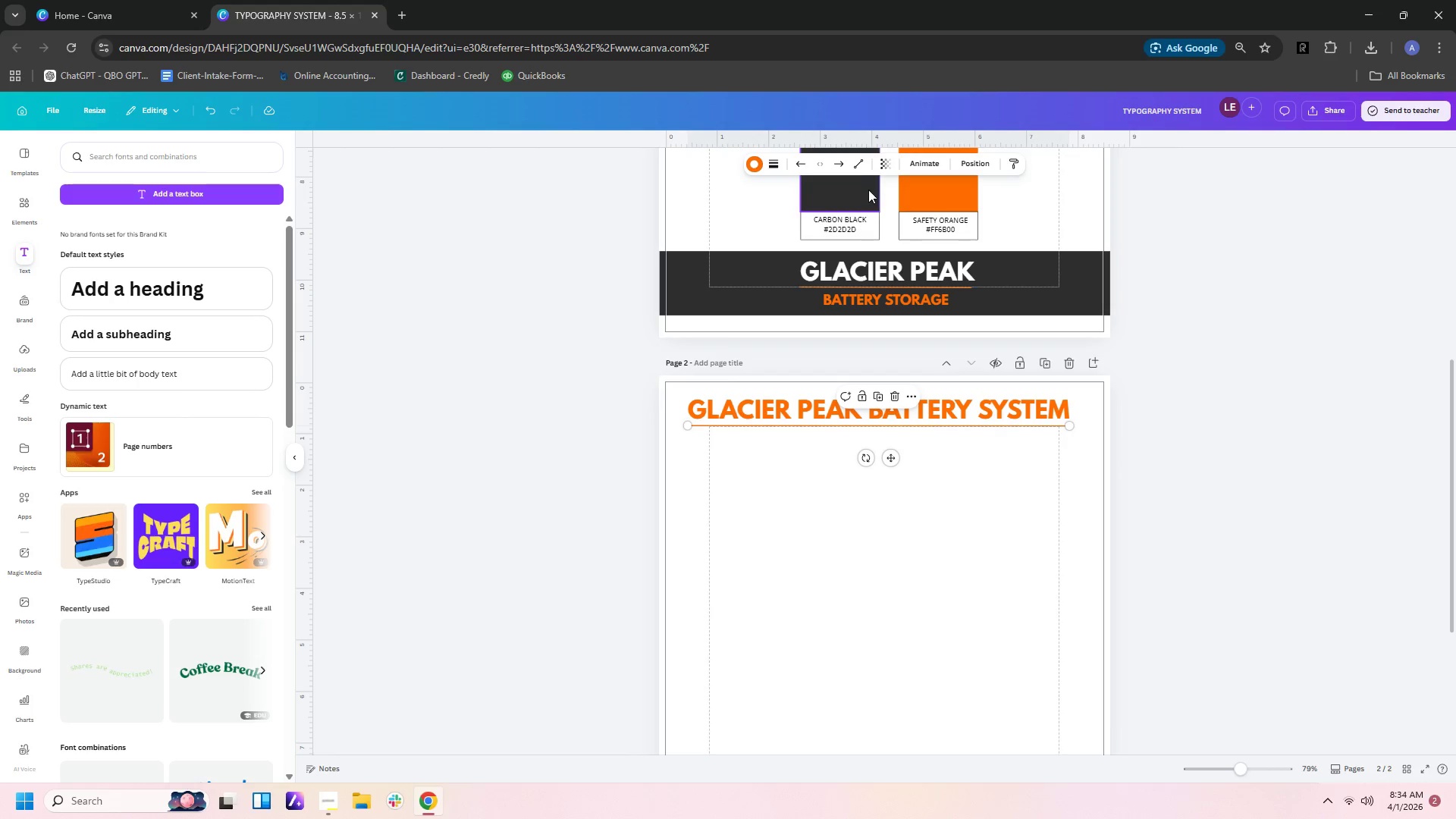 
wait(7.52)
 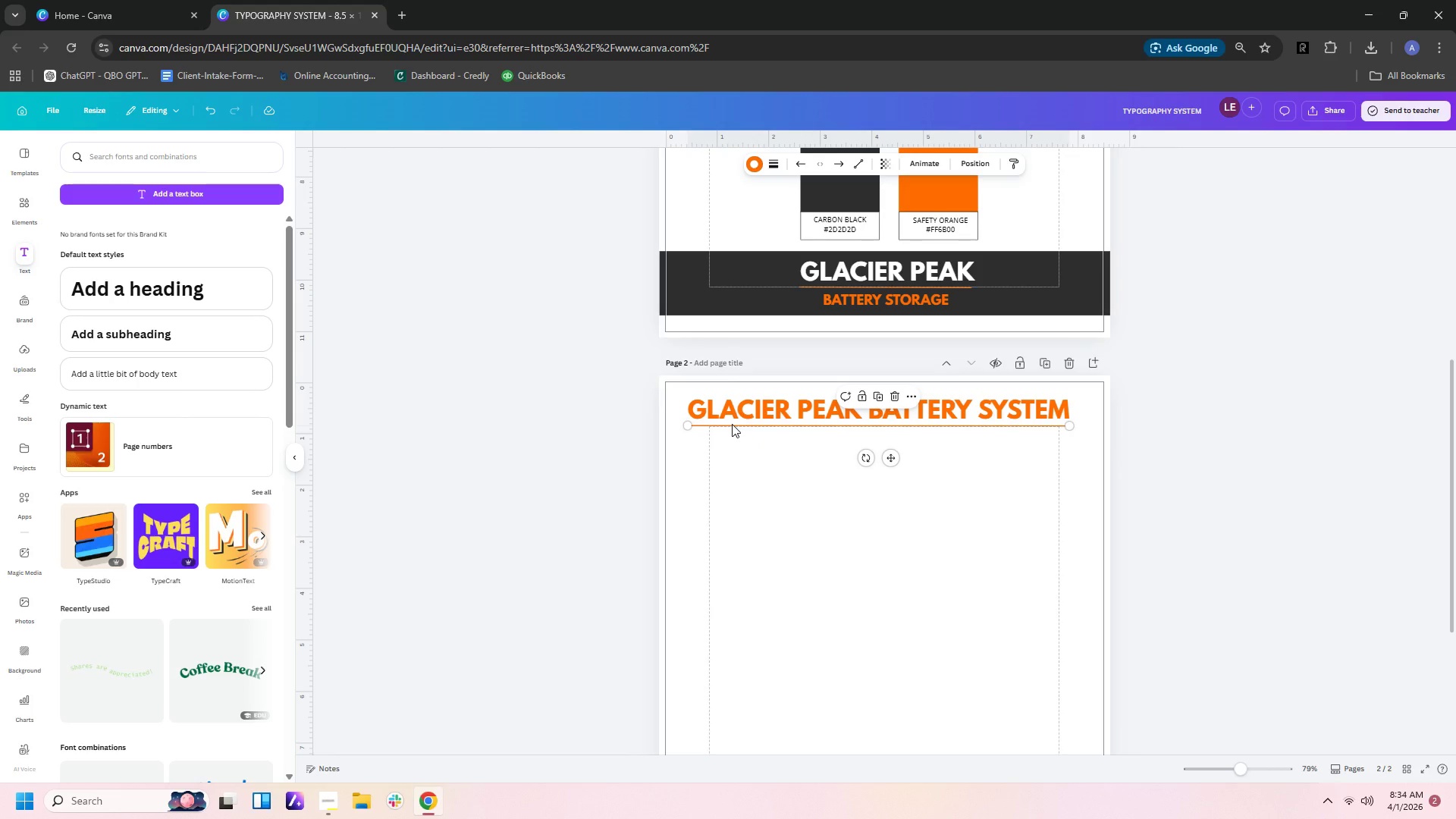 
left_click([774, 164])
 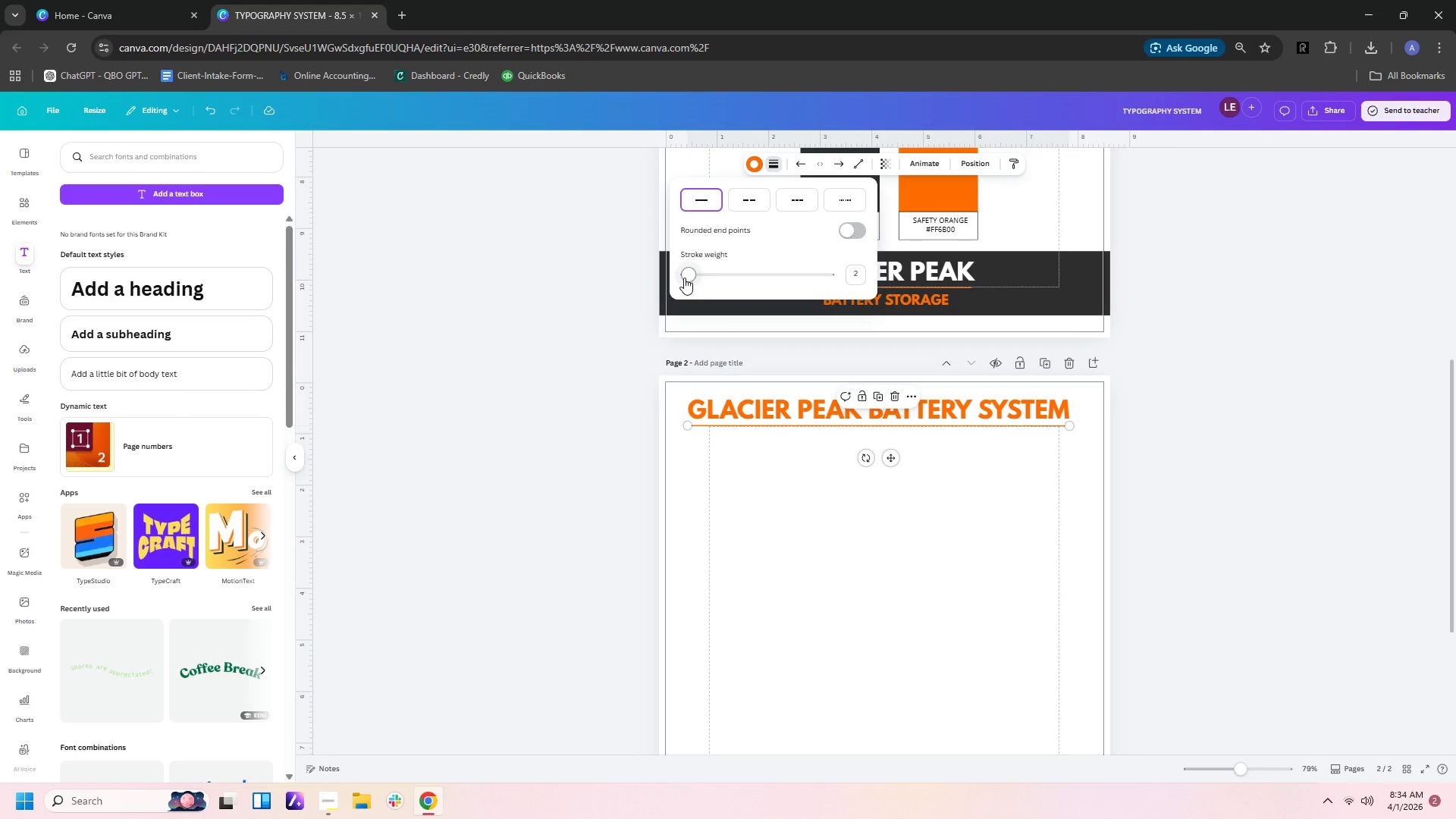 
left_click_drag(start_coordinate=[684, 278], to_coordinate=[690, 278])
 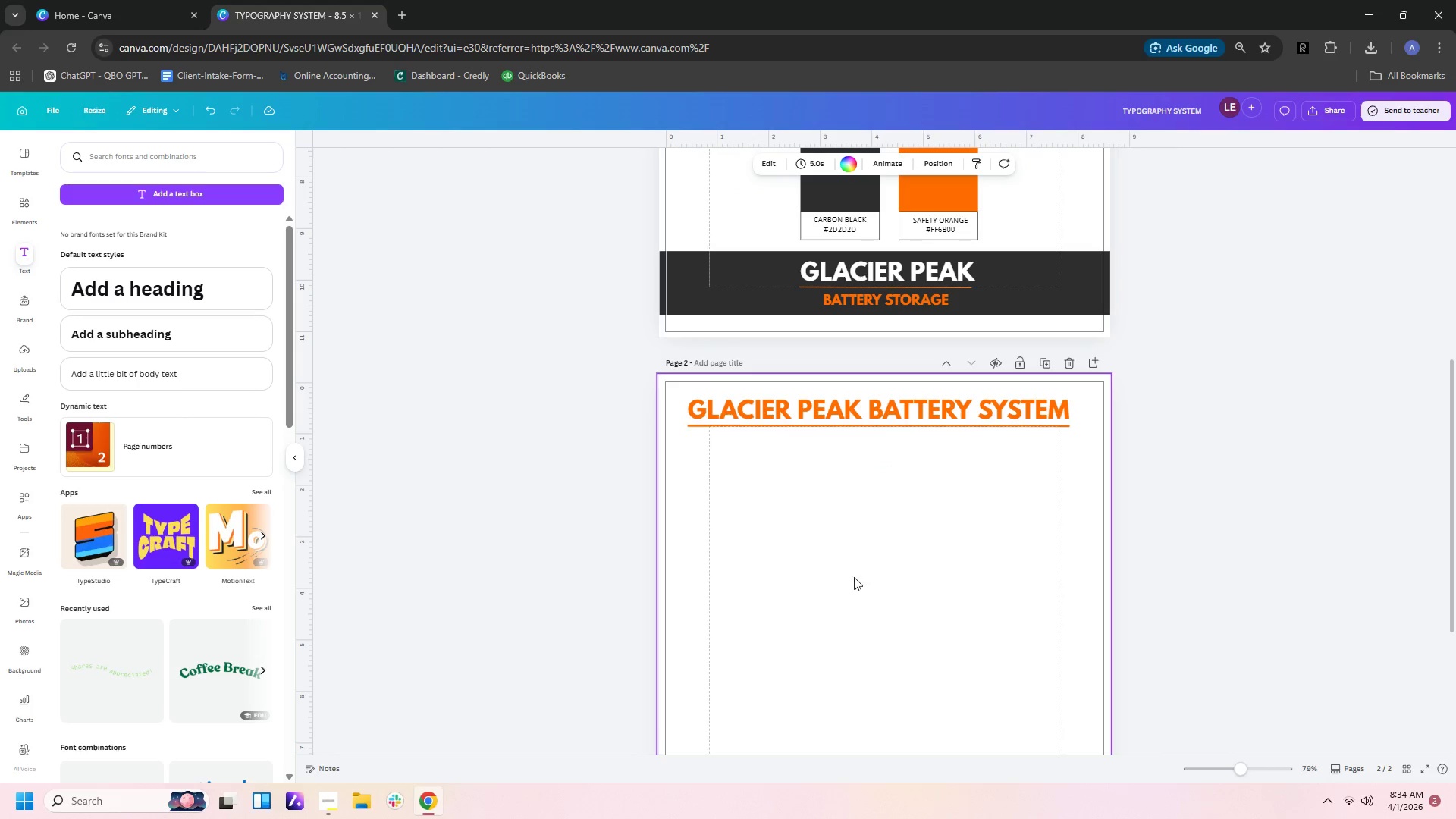 
double_click([918, 554])
 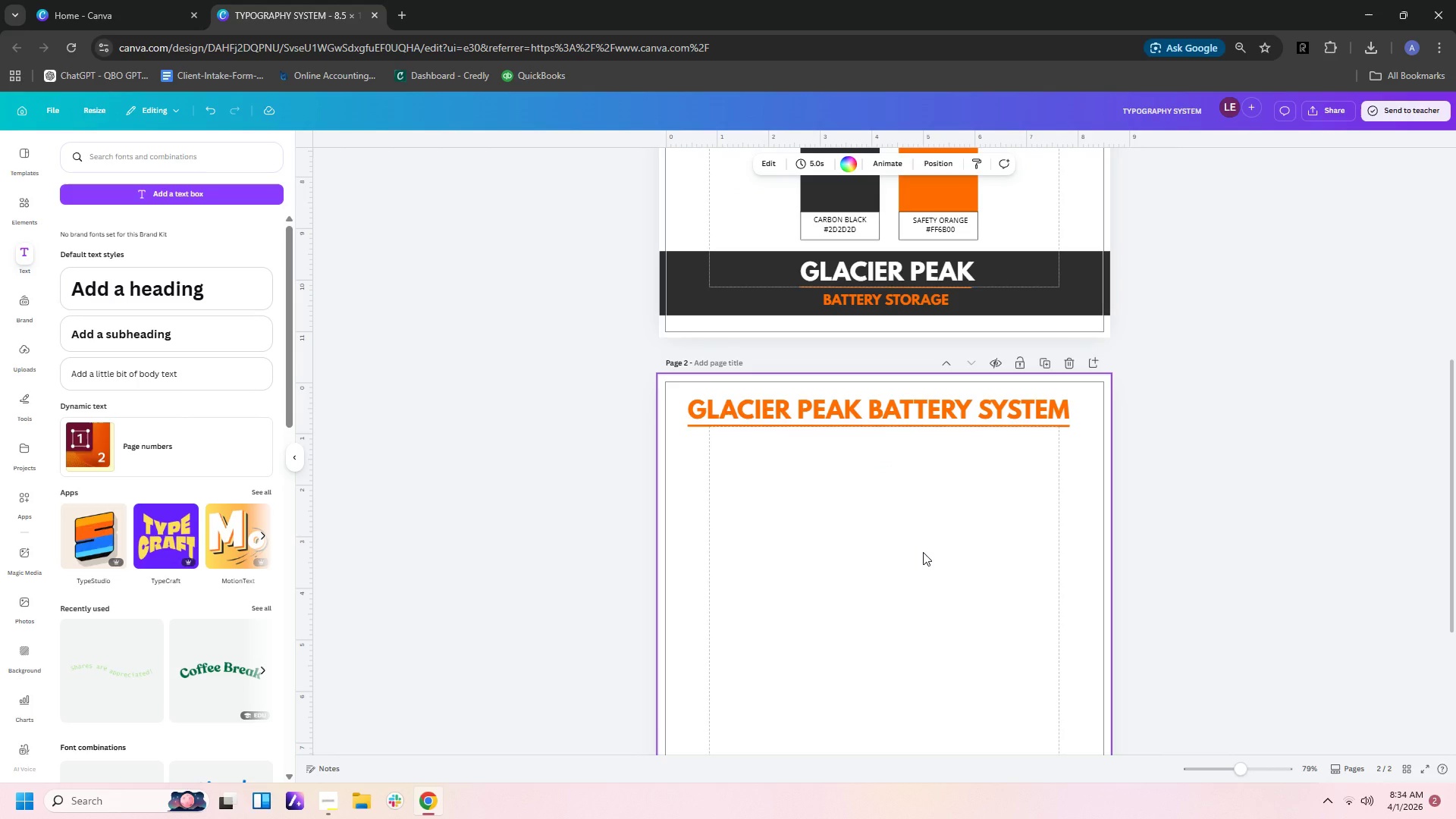 
wait(7.36)
 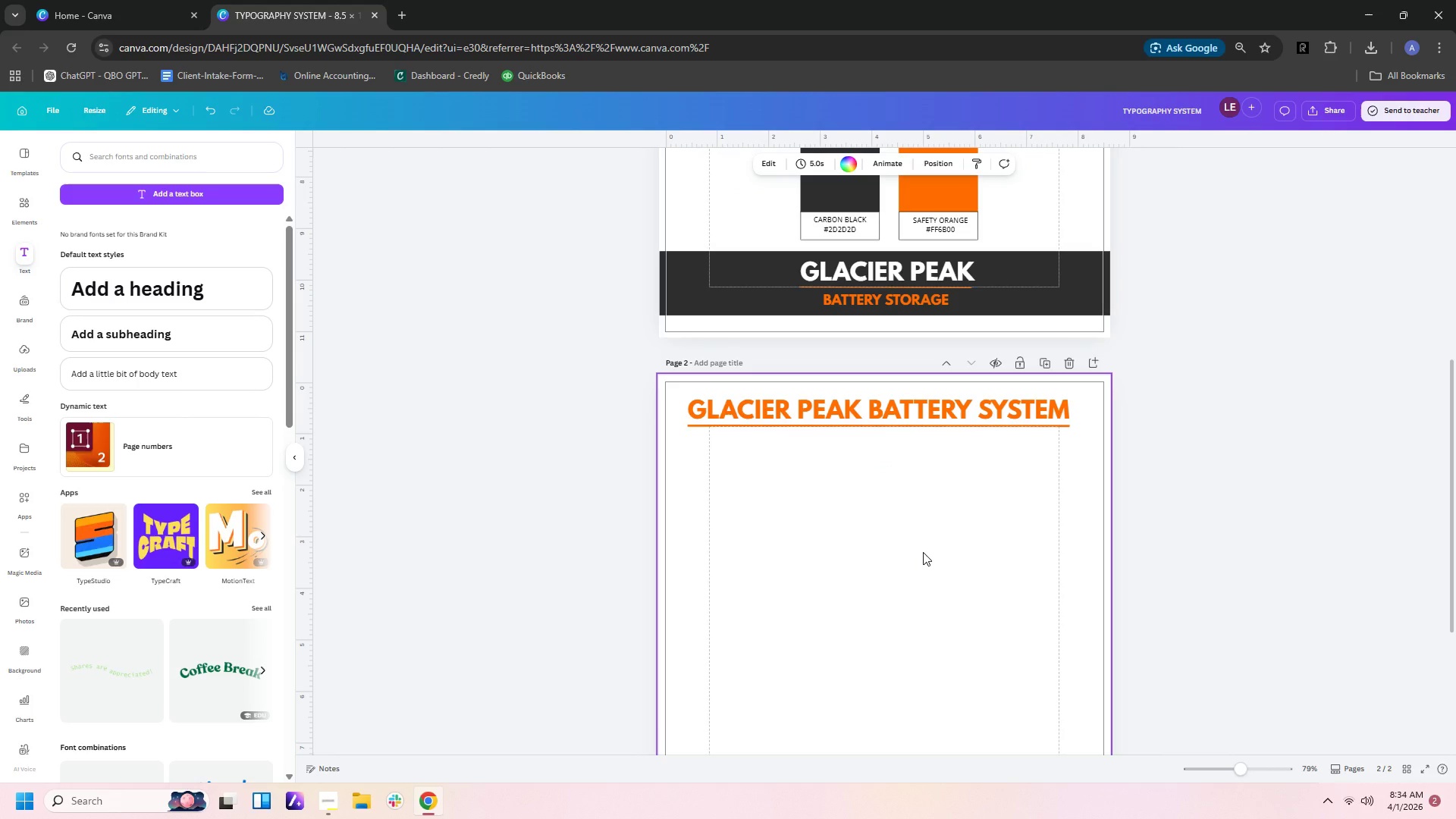 
left_click([709, 306])
 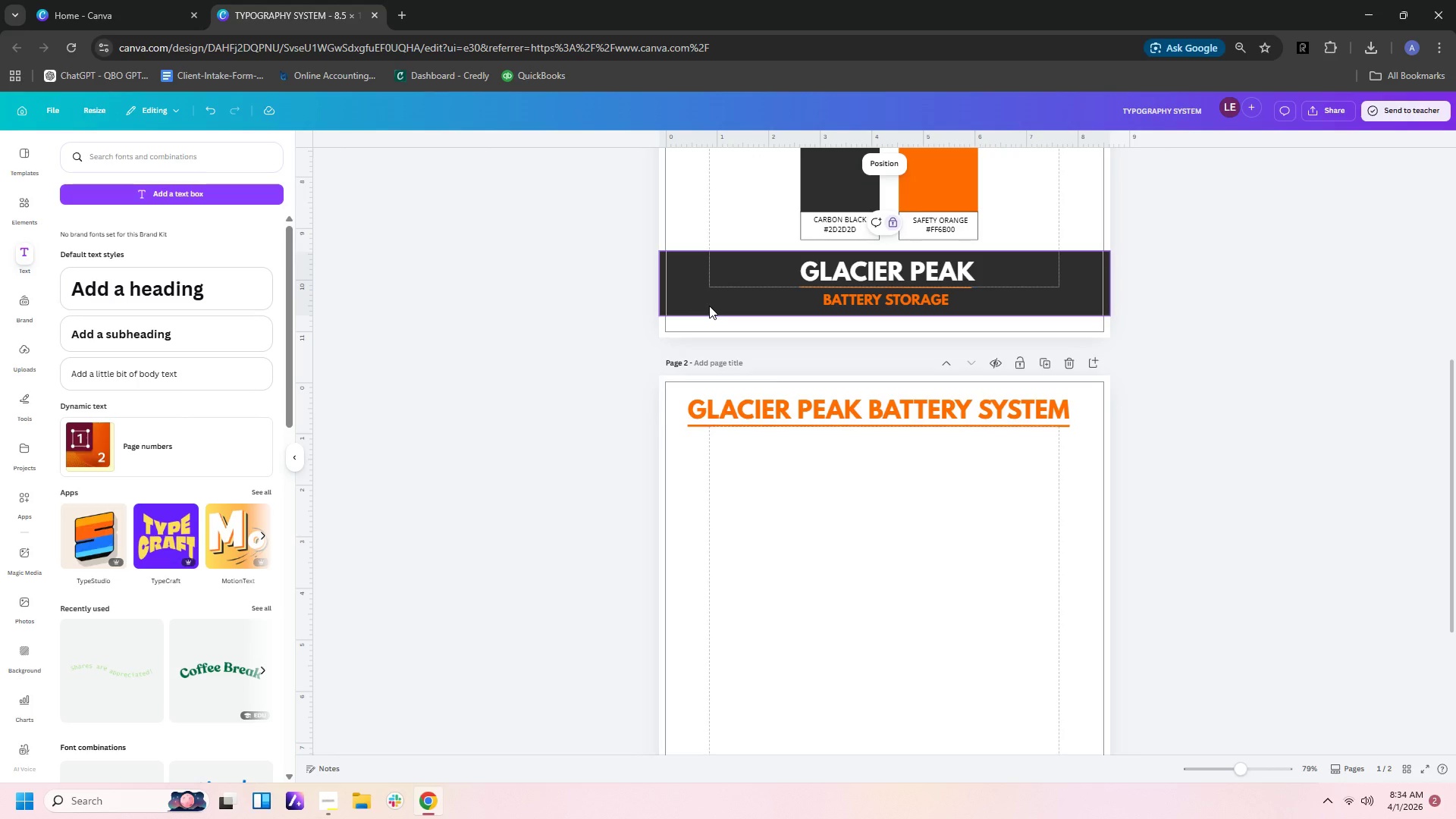 
key(Control+C)
 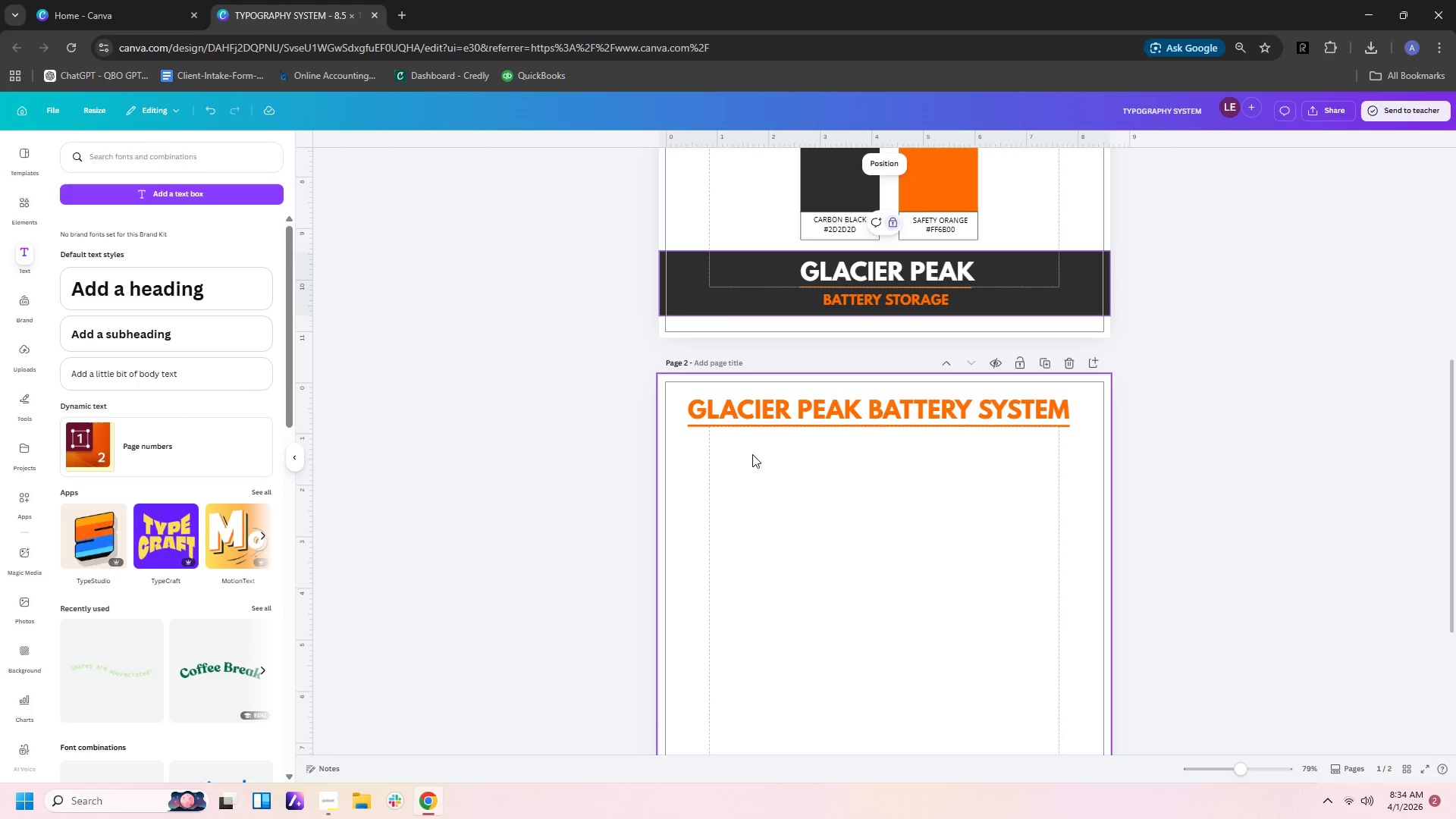 
left_click([755, 480])
 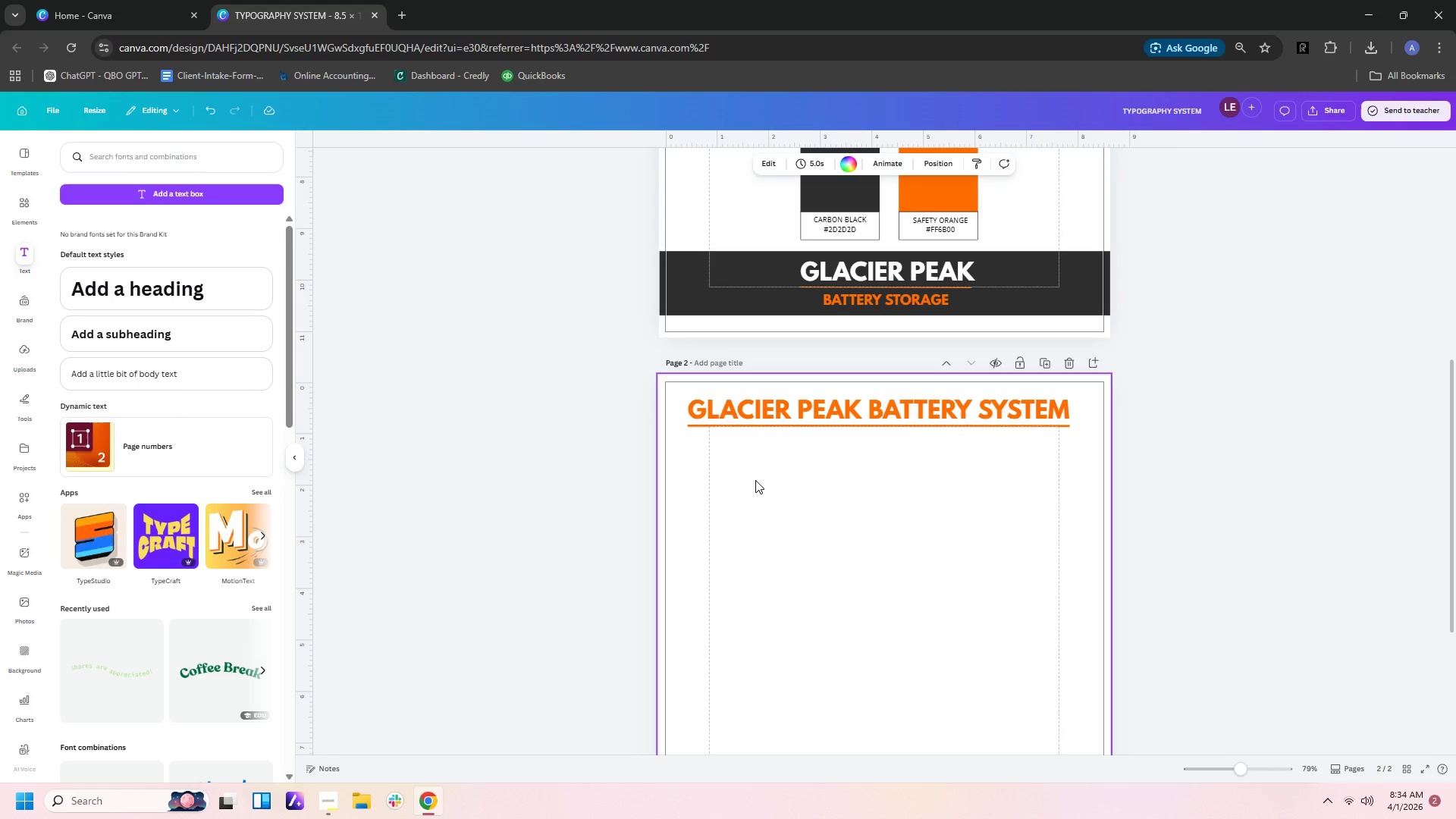 
key(Control+V)
 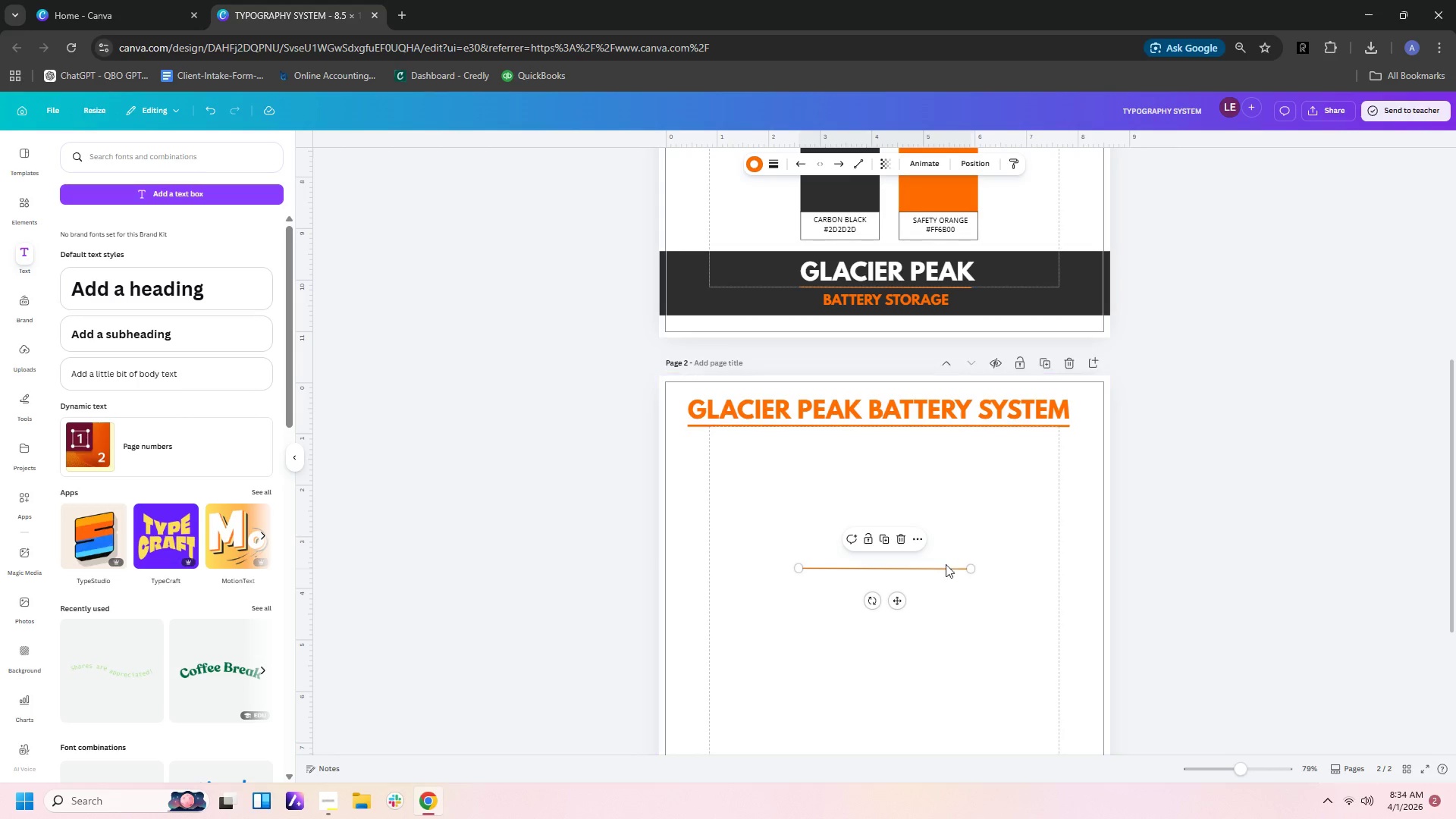 
key(Delete)
 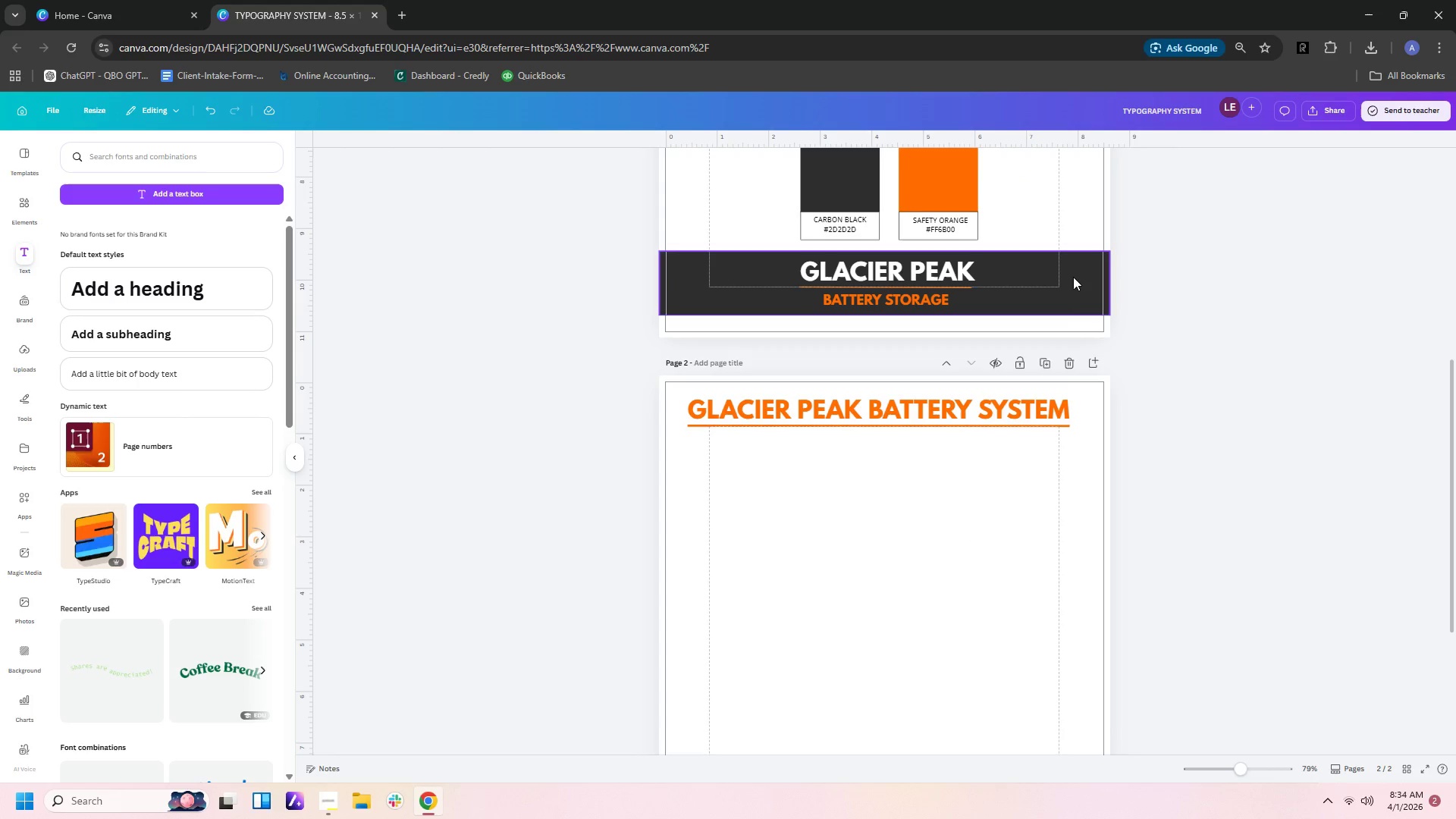 
left_click([1073, 279])
 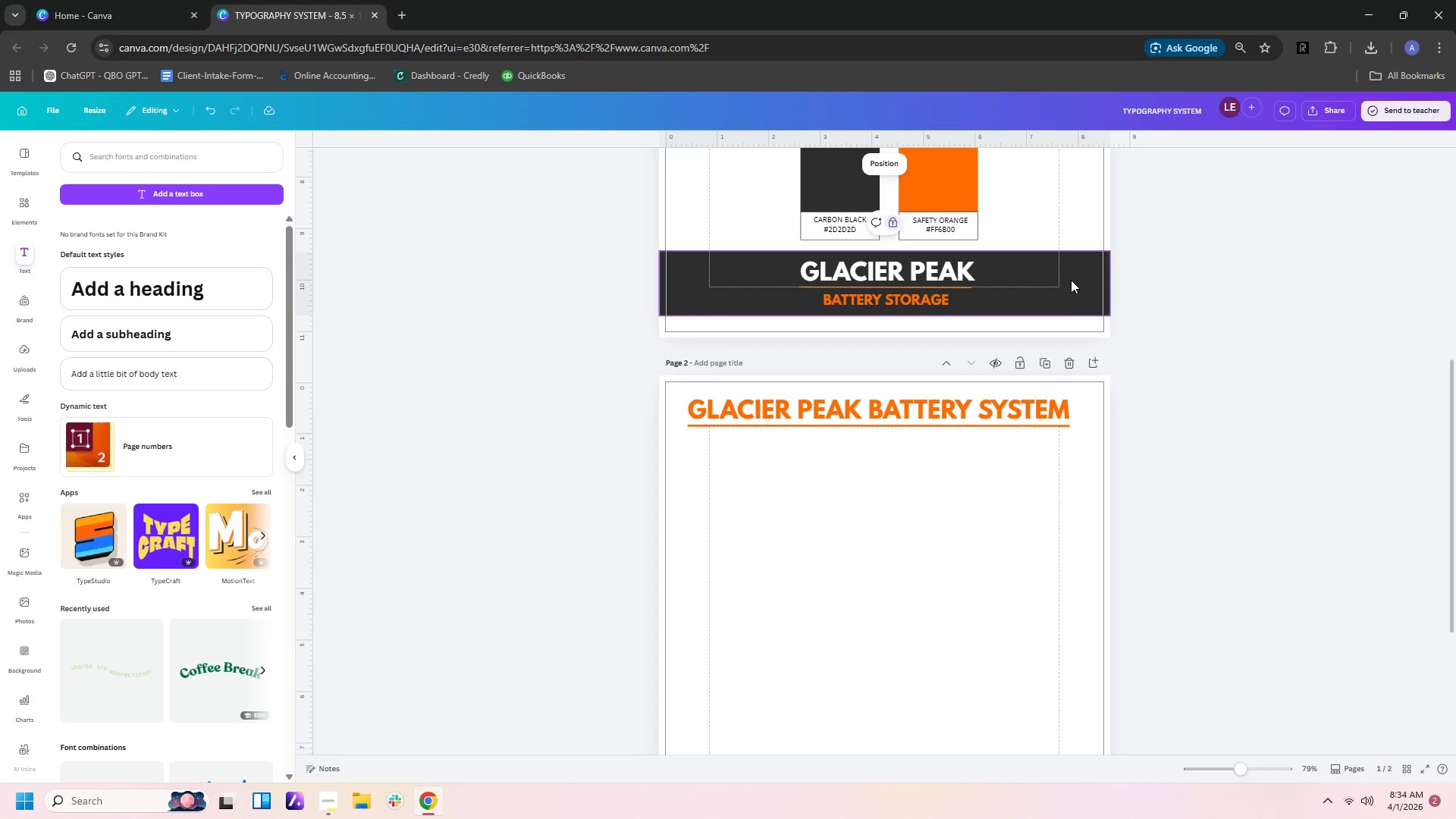 
right_click([1070, 280])
 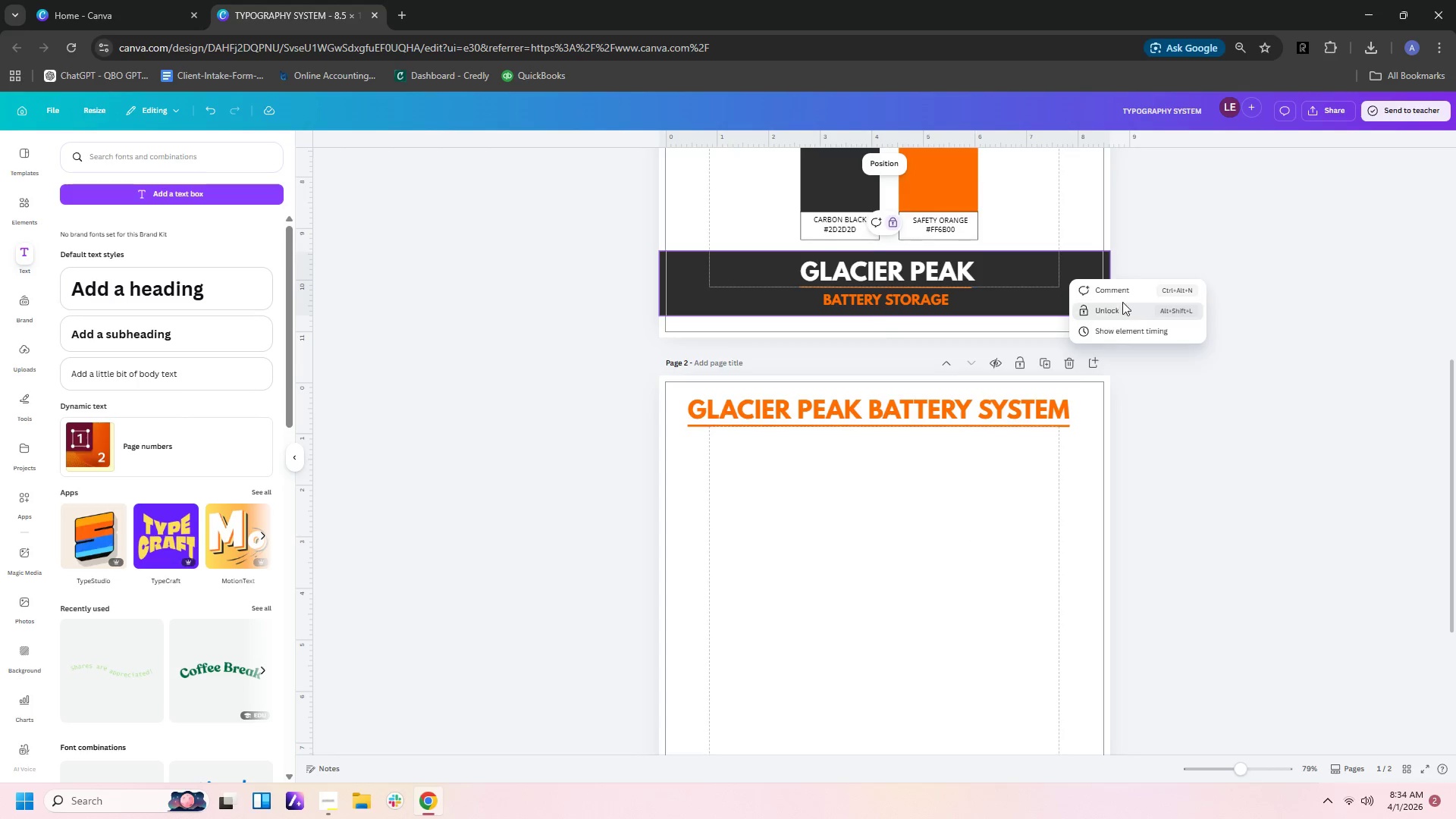 
double_click([1118, 359])
 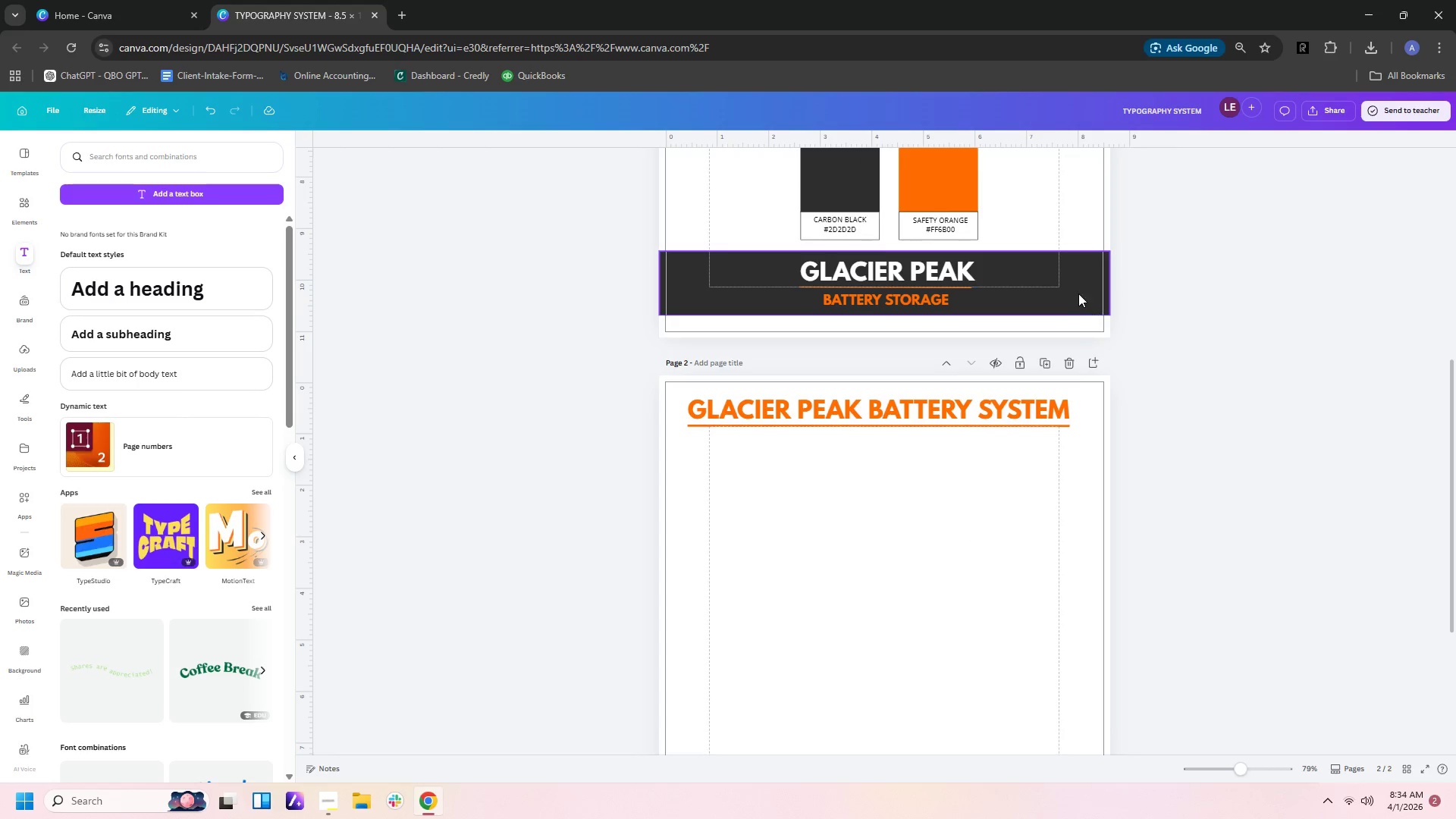 
triple_click([1077, 292])
 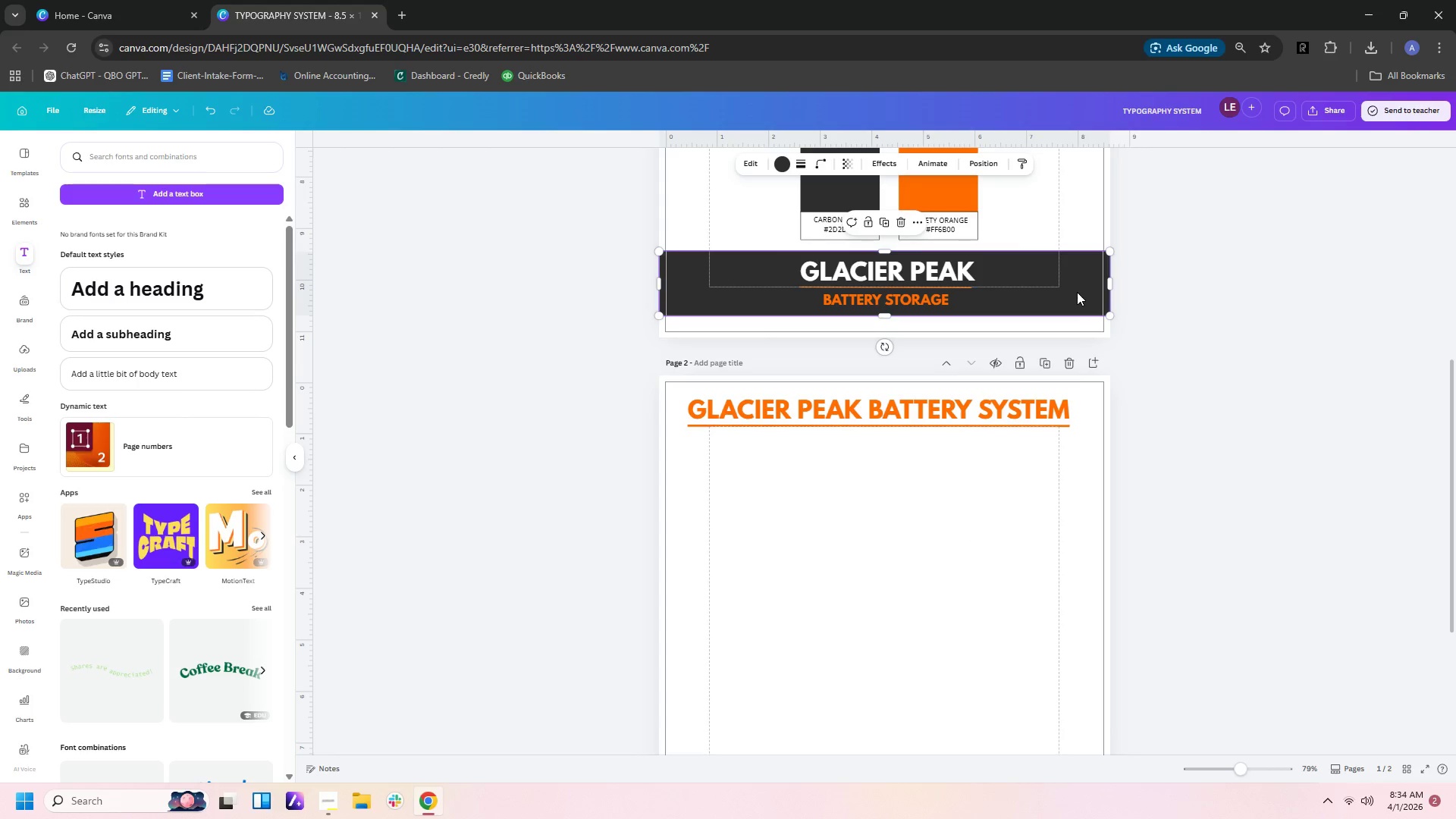 
key(Control+C)
 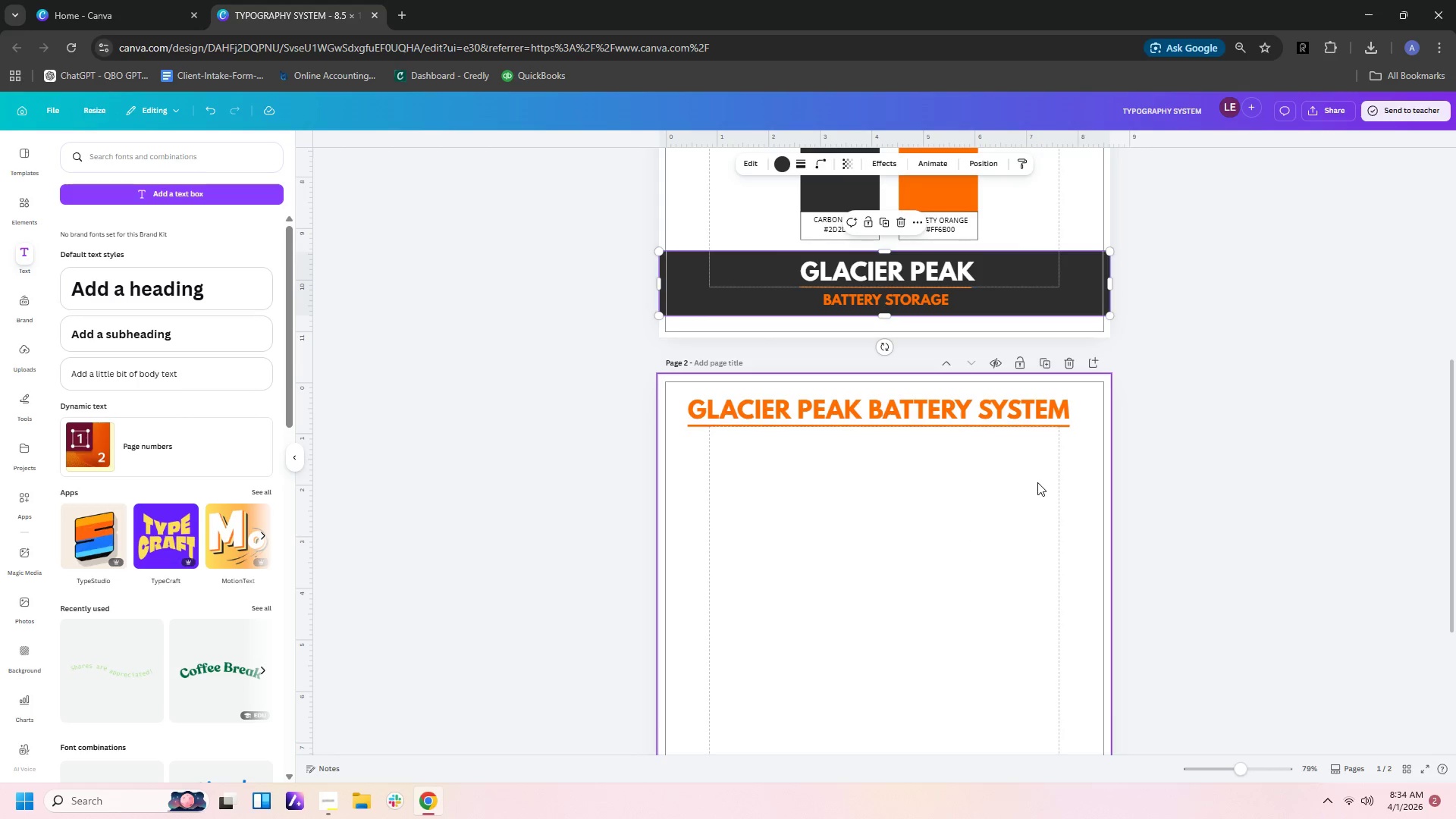 
left_click([1037, 483])
 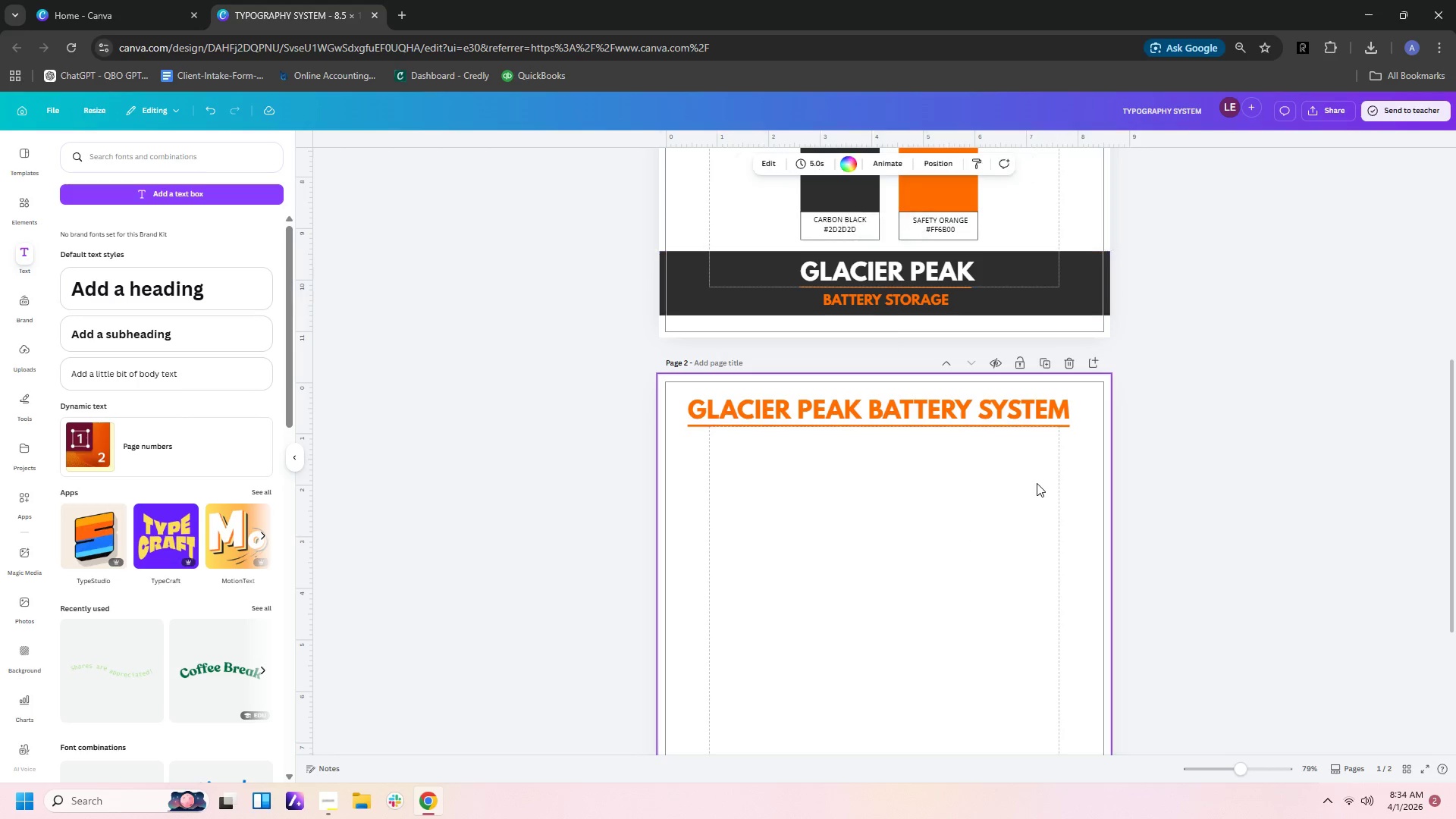 
key(Control+ControlLeft)
 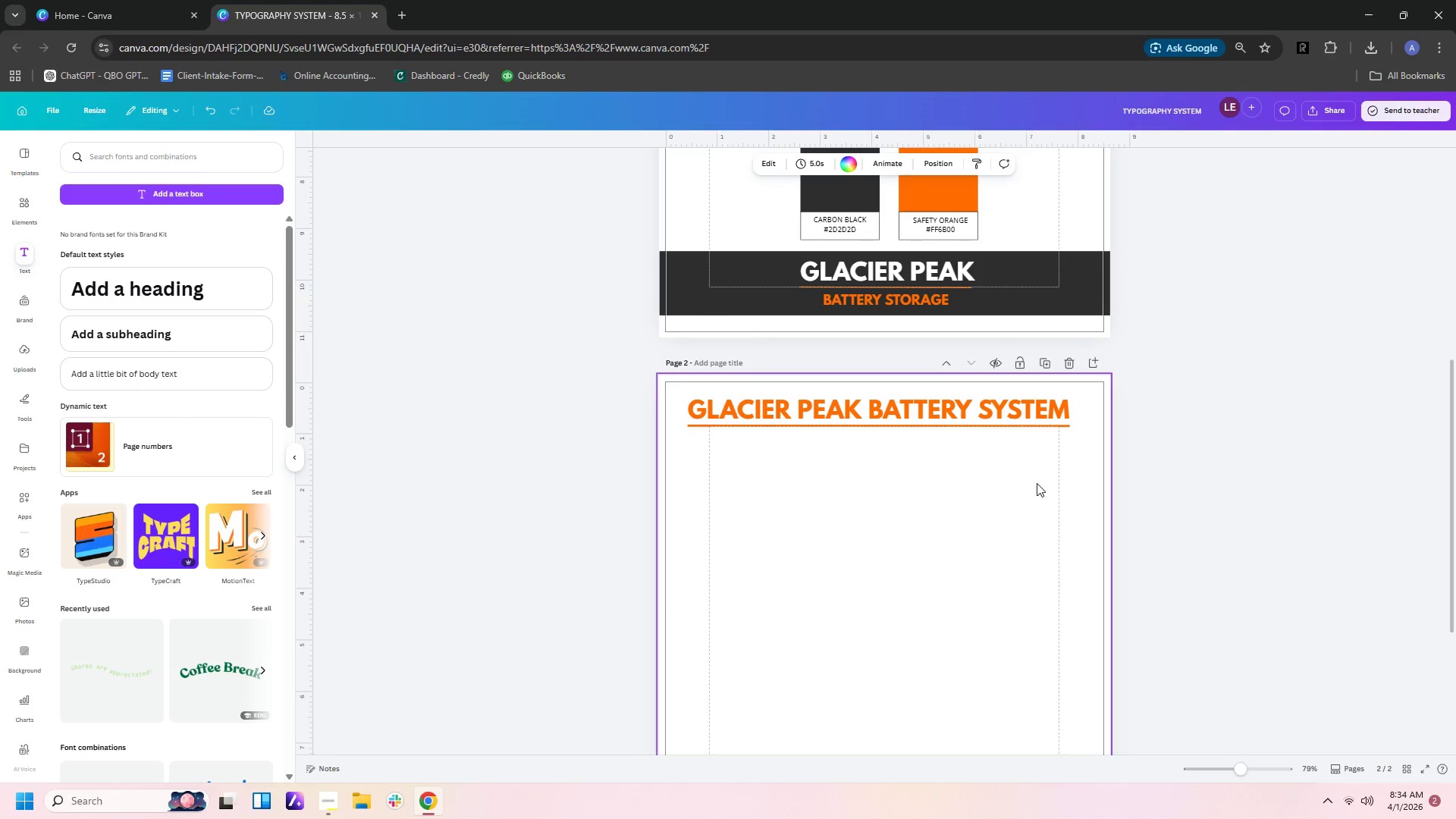 
key(Control+V)
 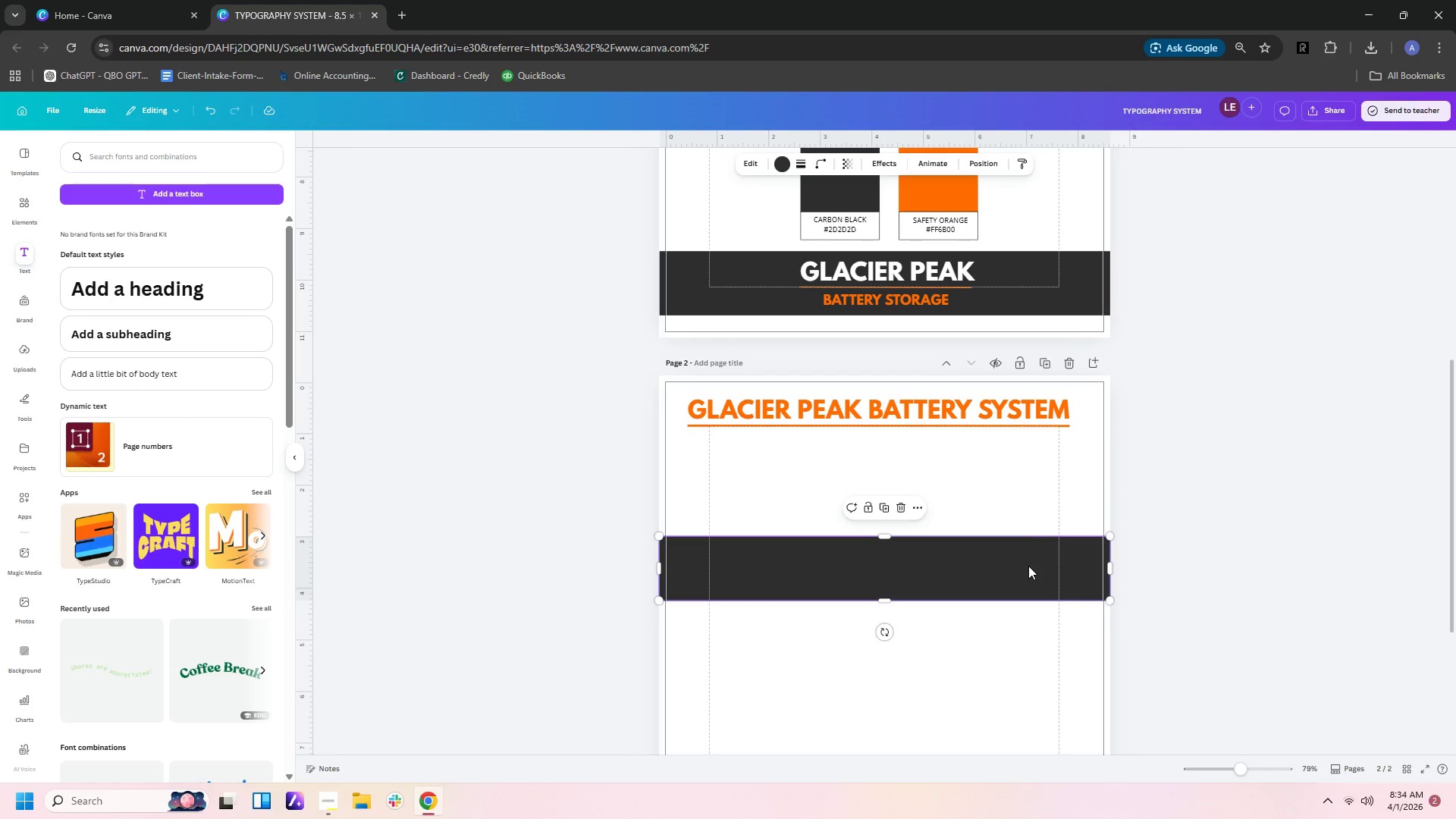 
left_click_drag(start_coordinate=[1028, 566], to_coordinate=[1026, 406])
 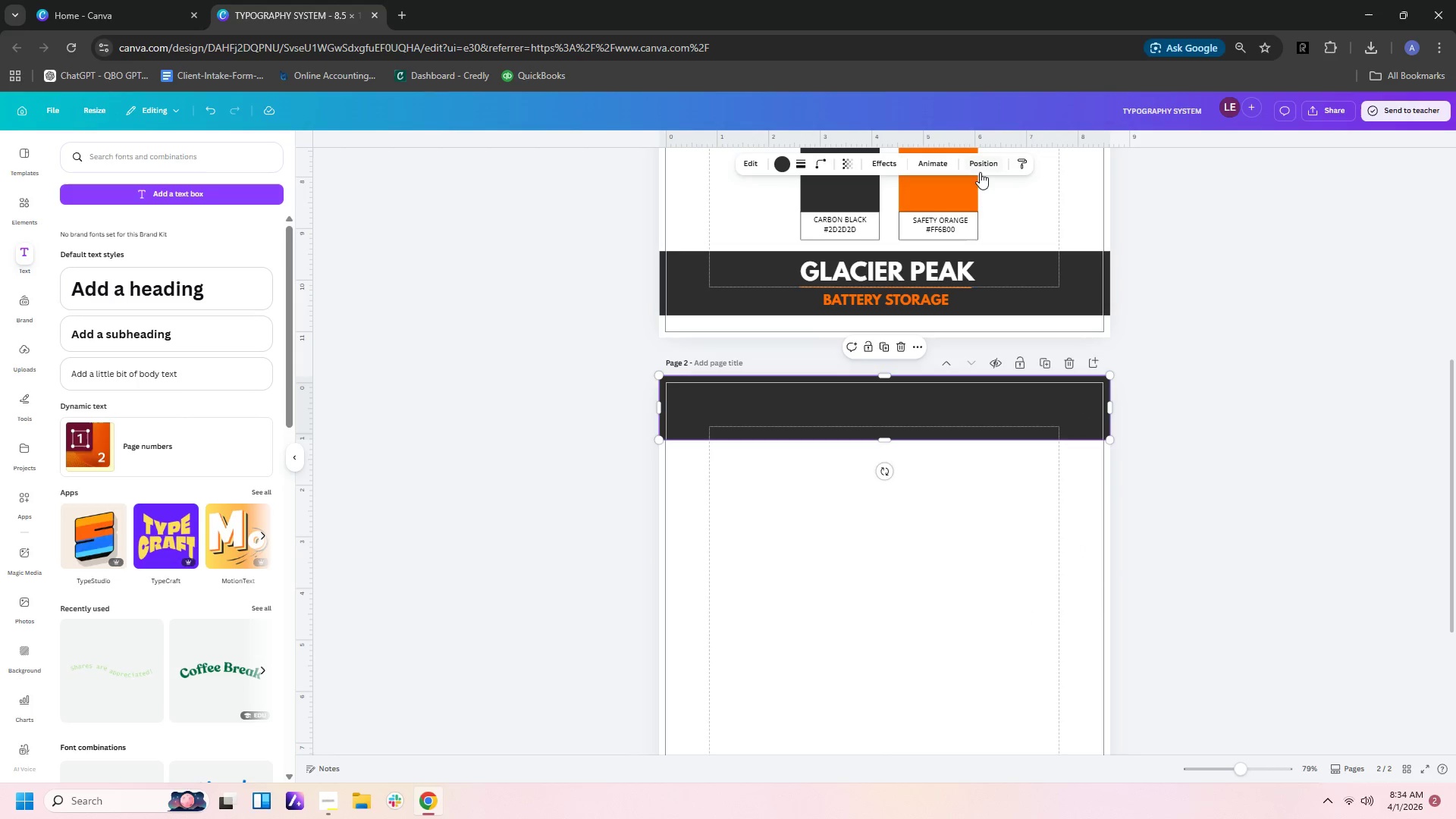 
left_click([980, 172])
 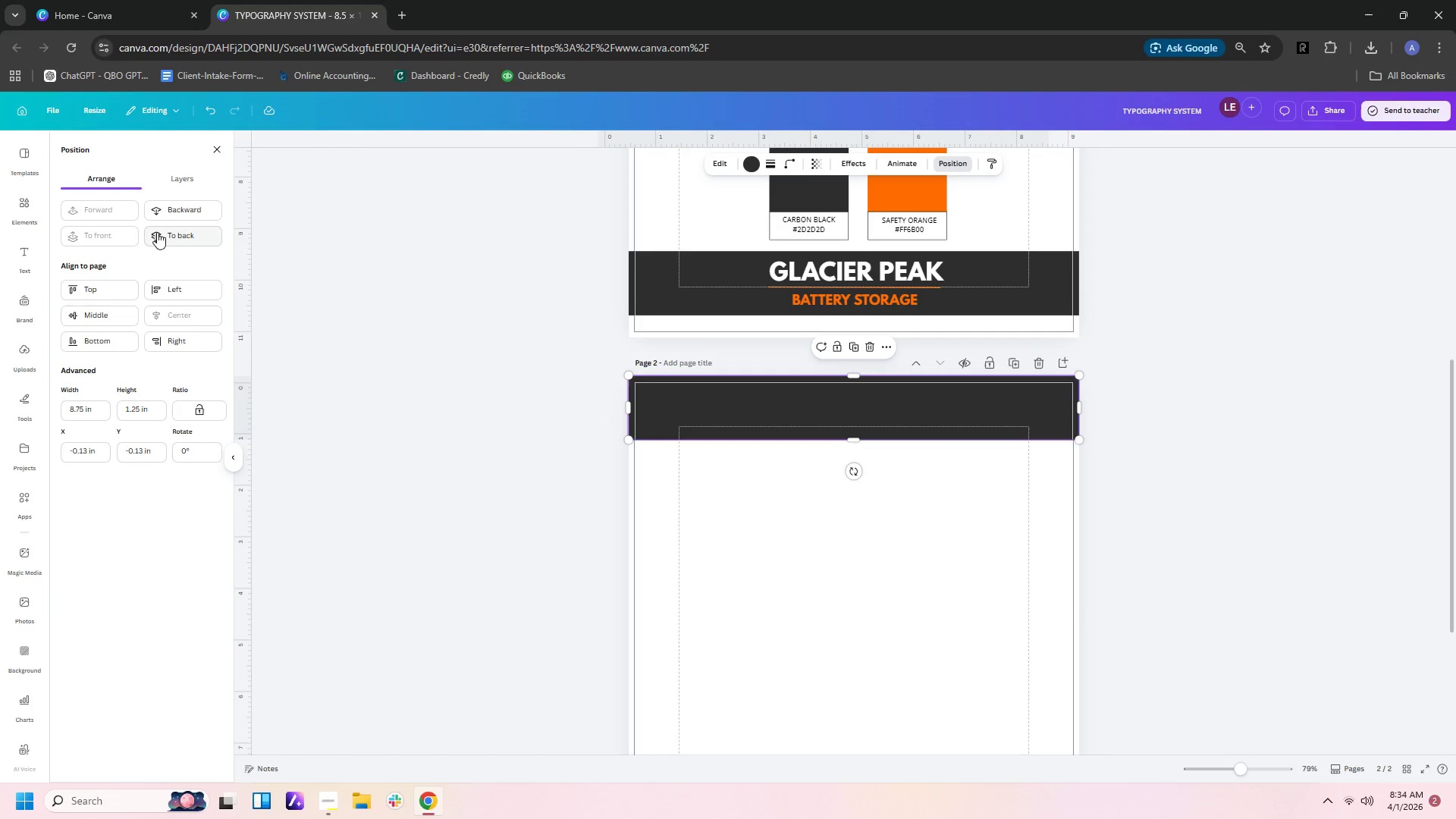 
left_click([166, 233])
 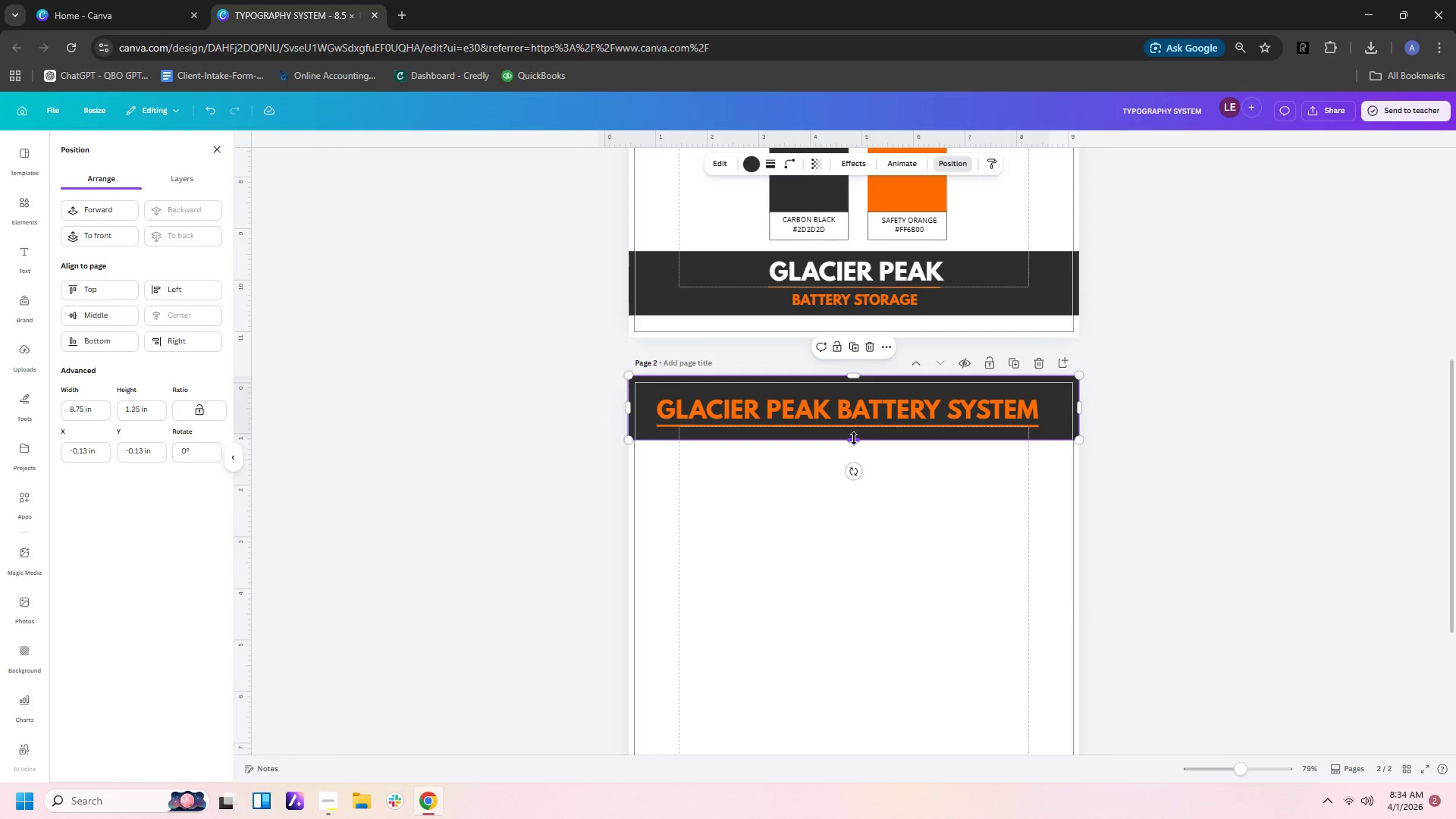 
left_click_drag(start_coordinate=[854, 438], to_coordinate=[855, 447])
 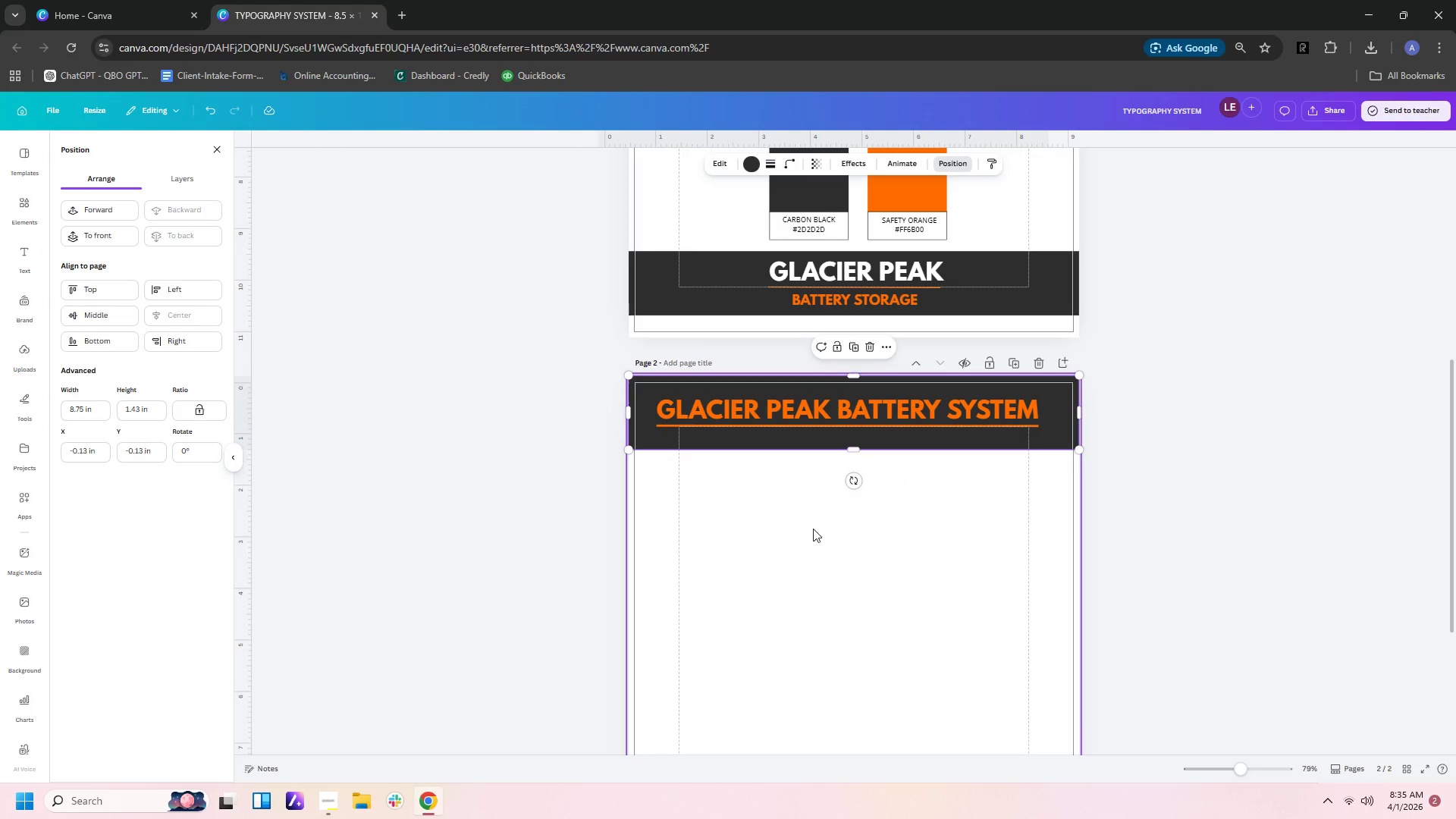 
left_click([813, 529])
 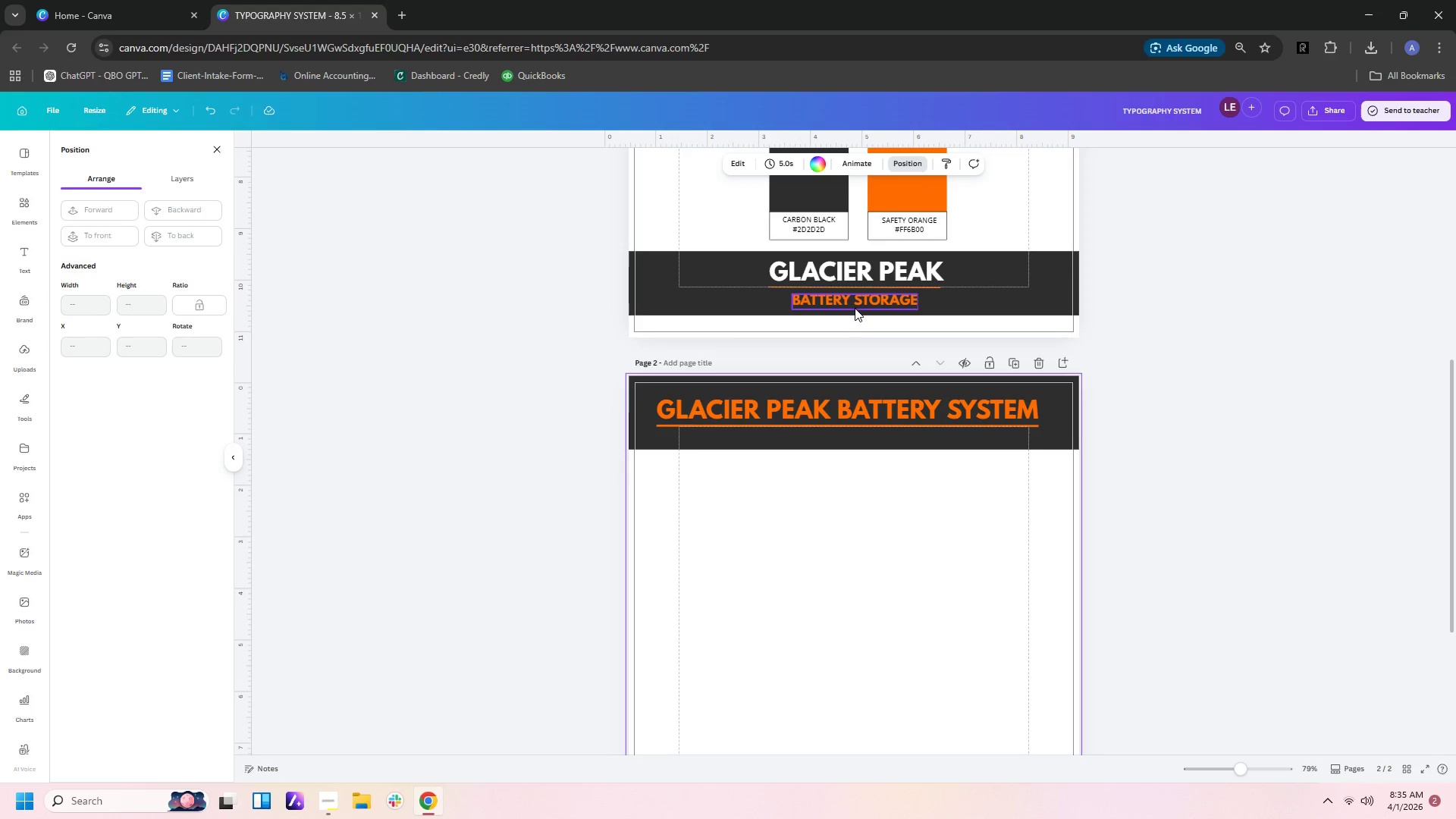 
left_click([855, 304])
 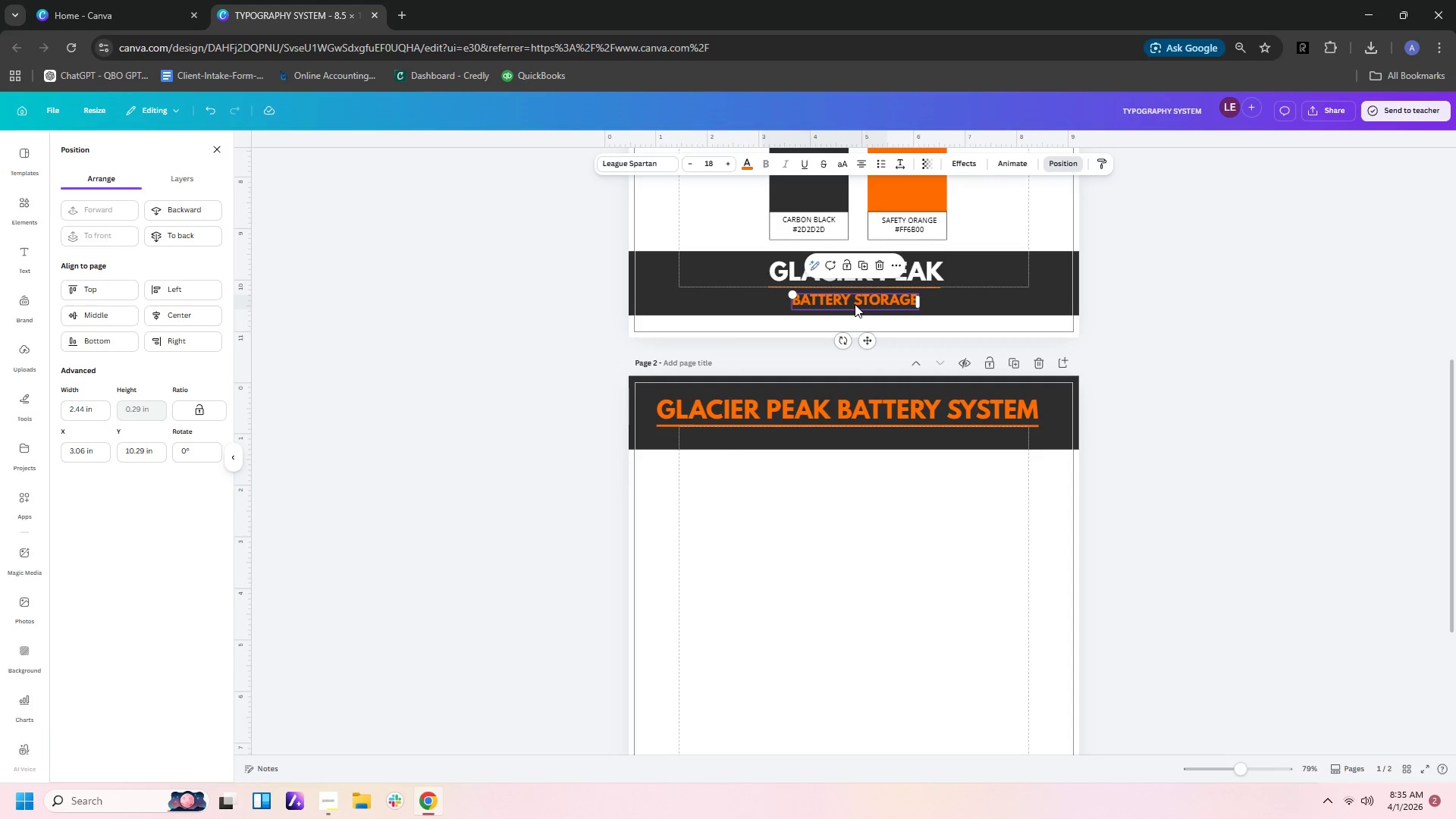 
key(Control+C)
 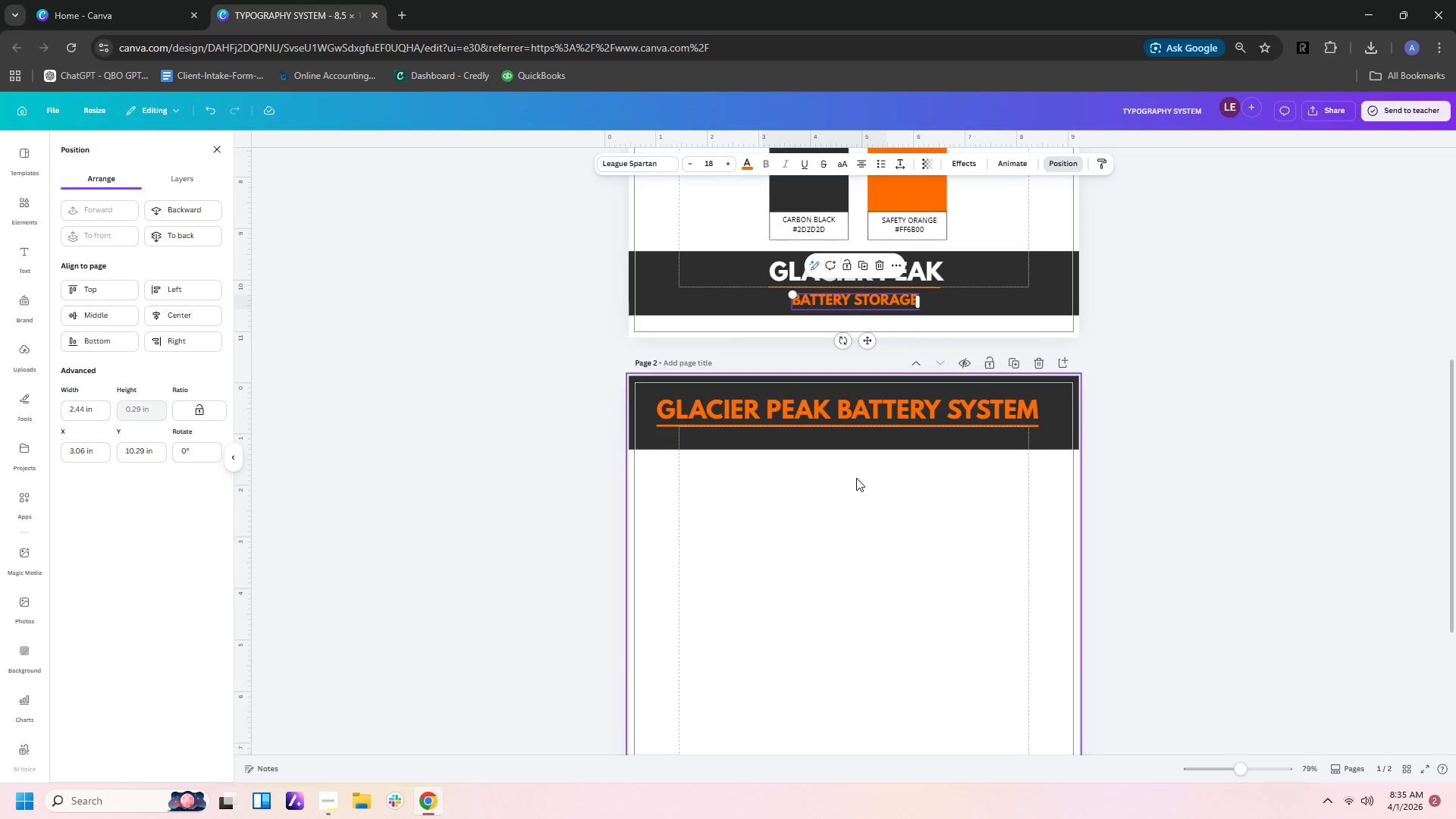 
left_click([855, 489])
 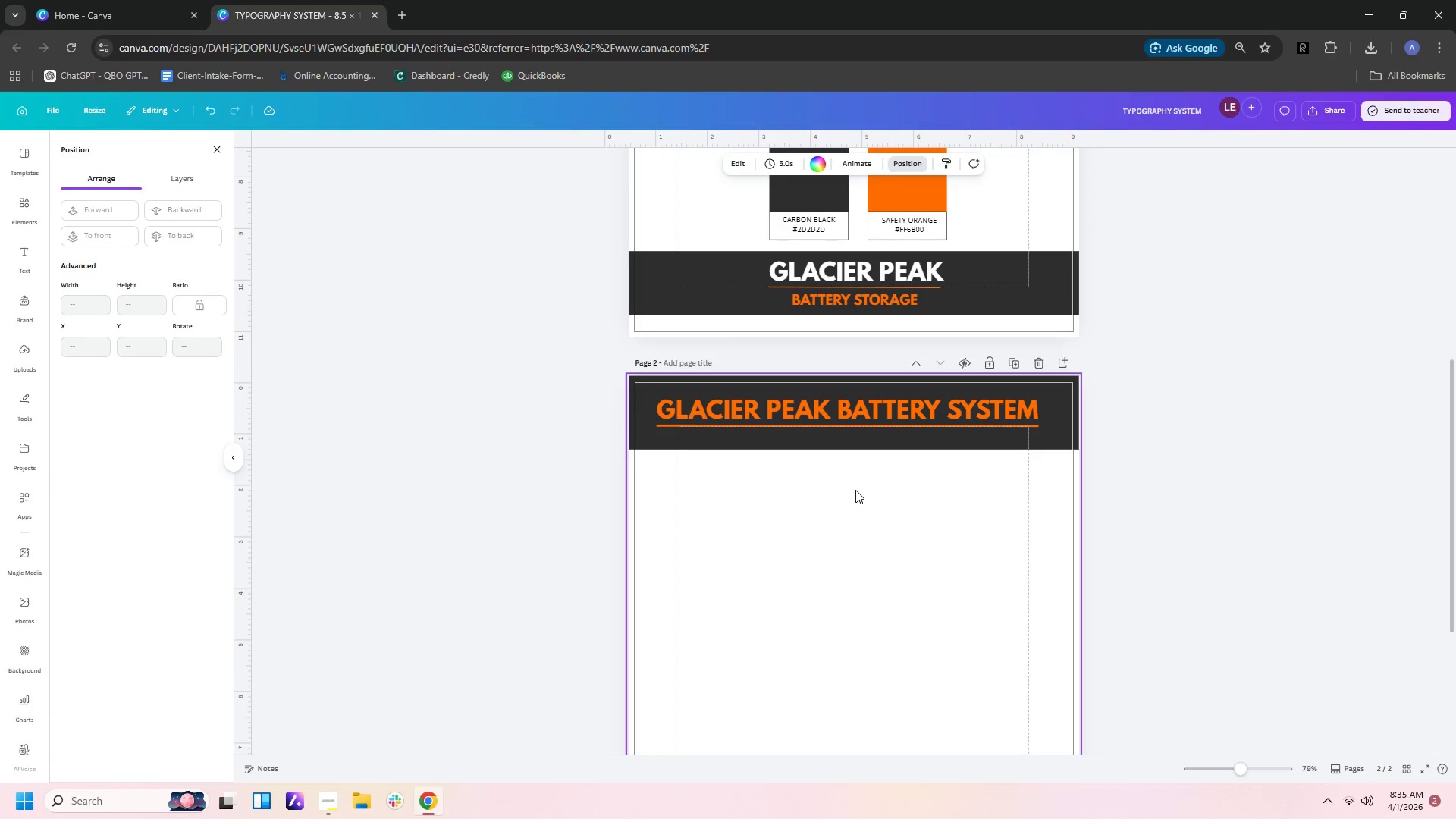 
key(Control+V)
 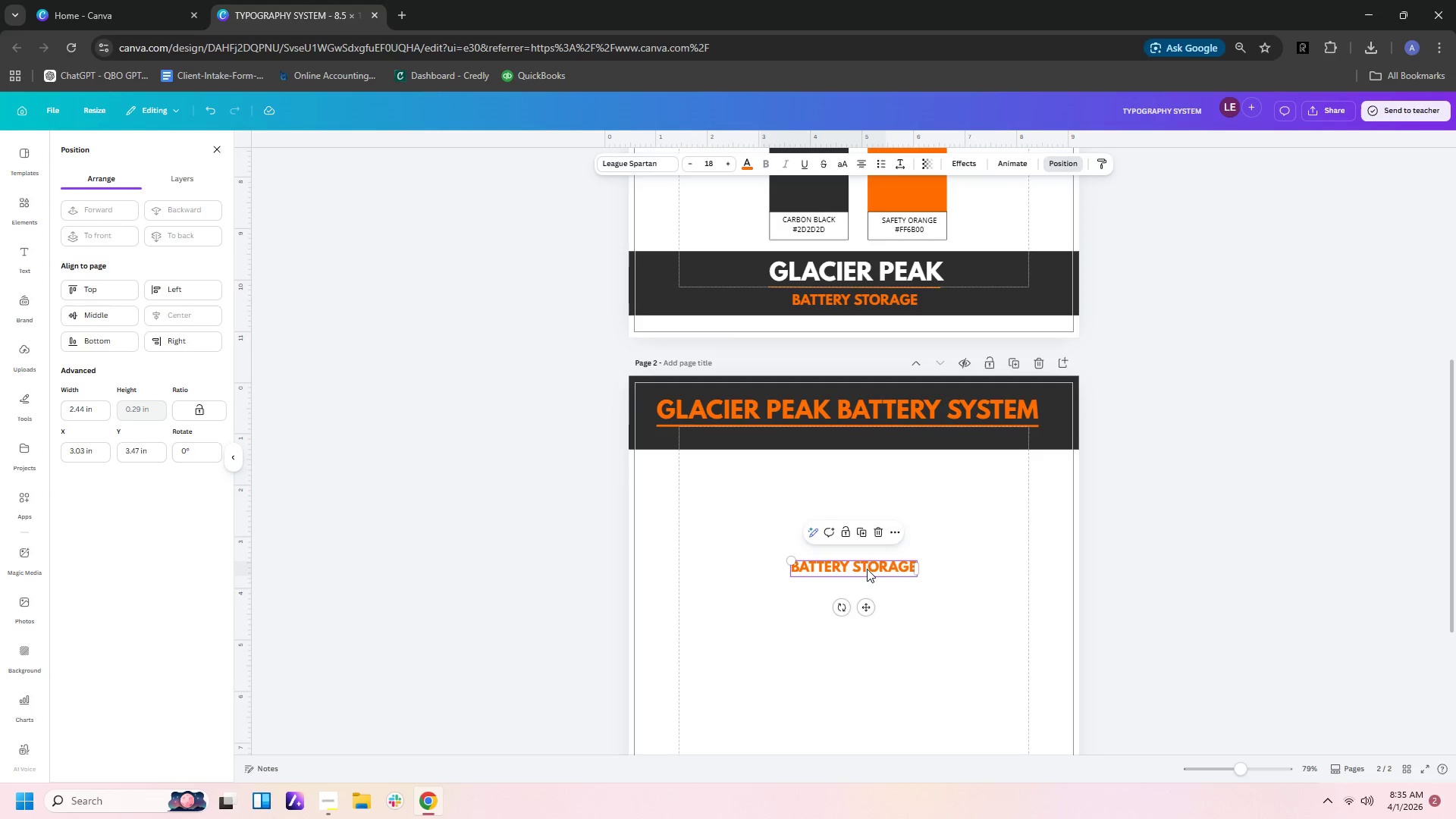 
left_click_drag(start_coordinate=[867, 570], to_coordinate=[849, 441])
 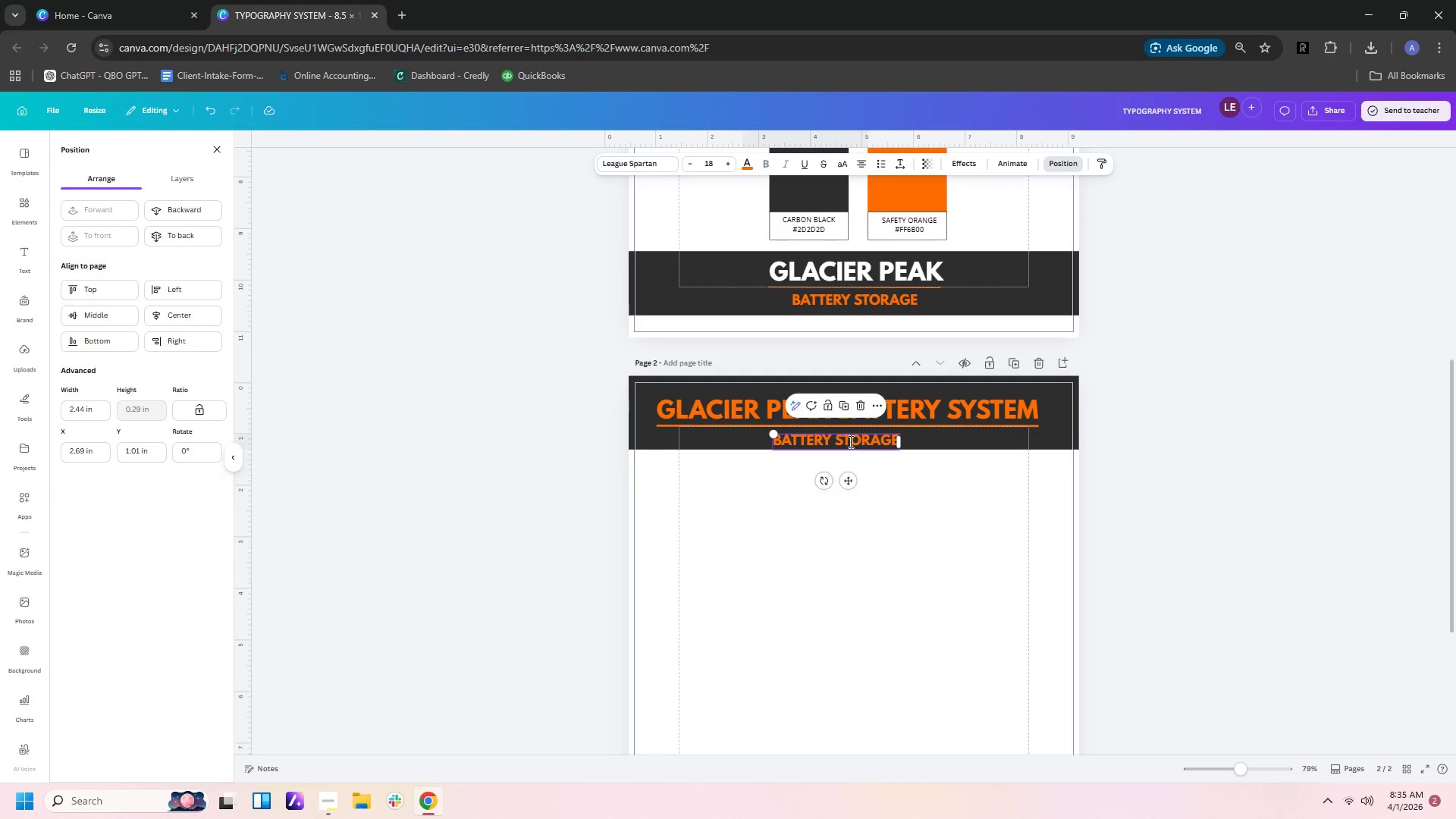 
double_click([849, 441])
 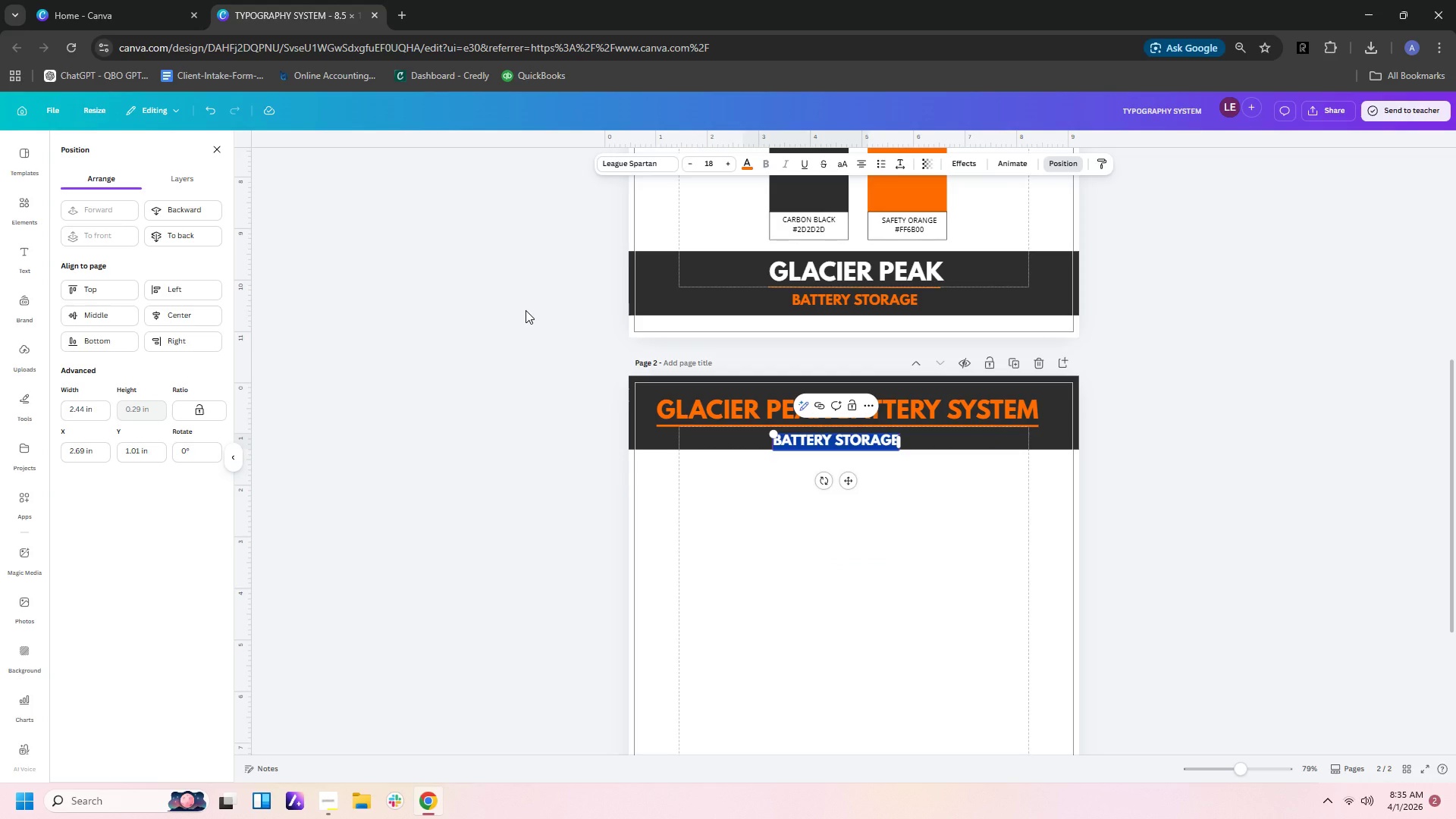 
type(Quick Start Guide)
 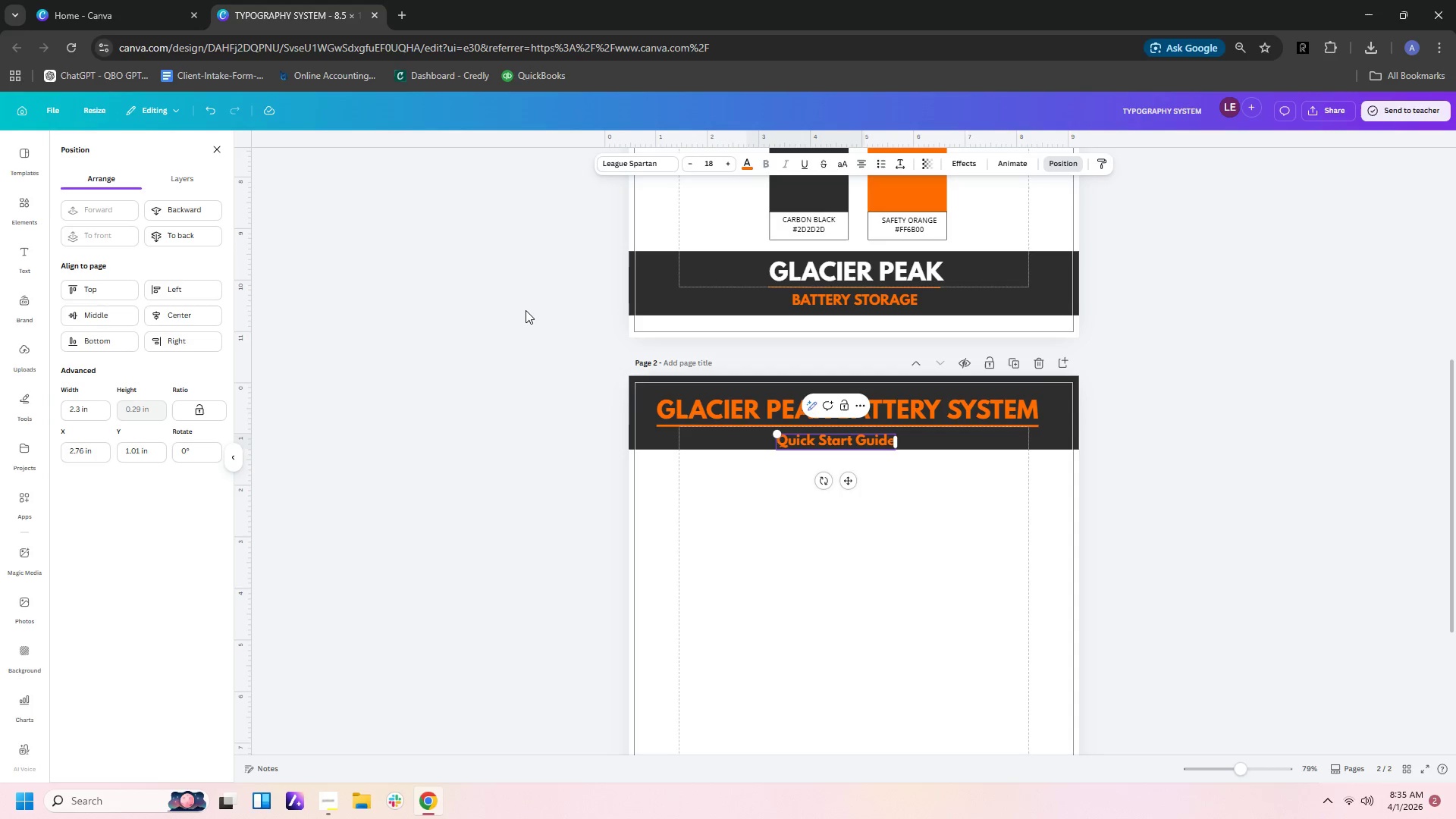 
left_click([623, 164])
 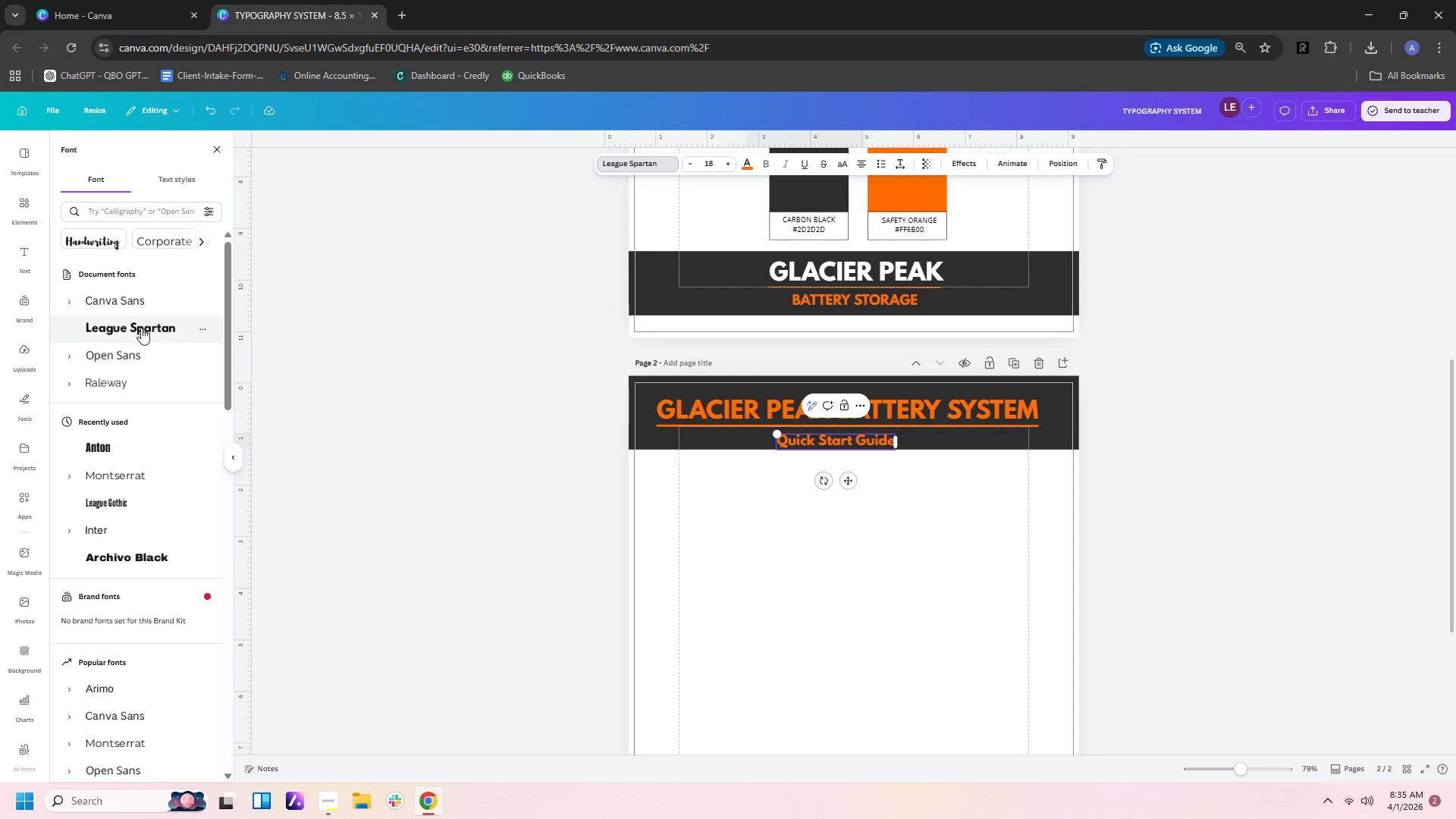 
left_click([137, 377])
 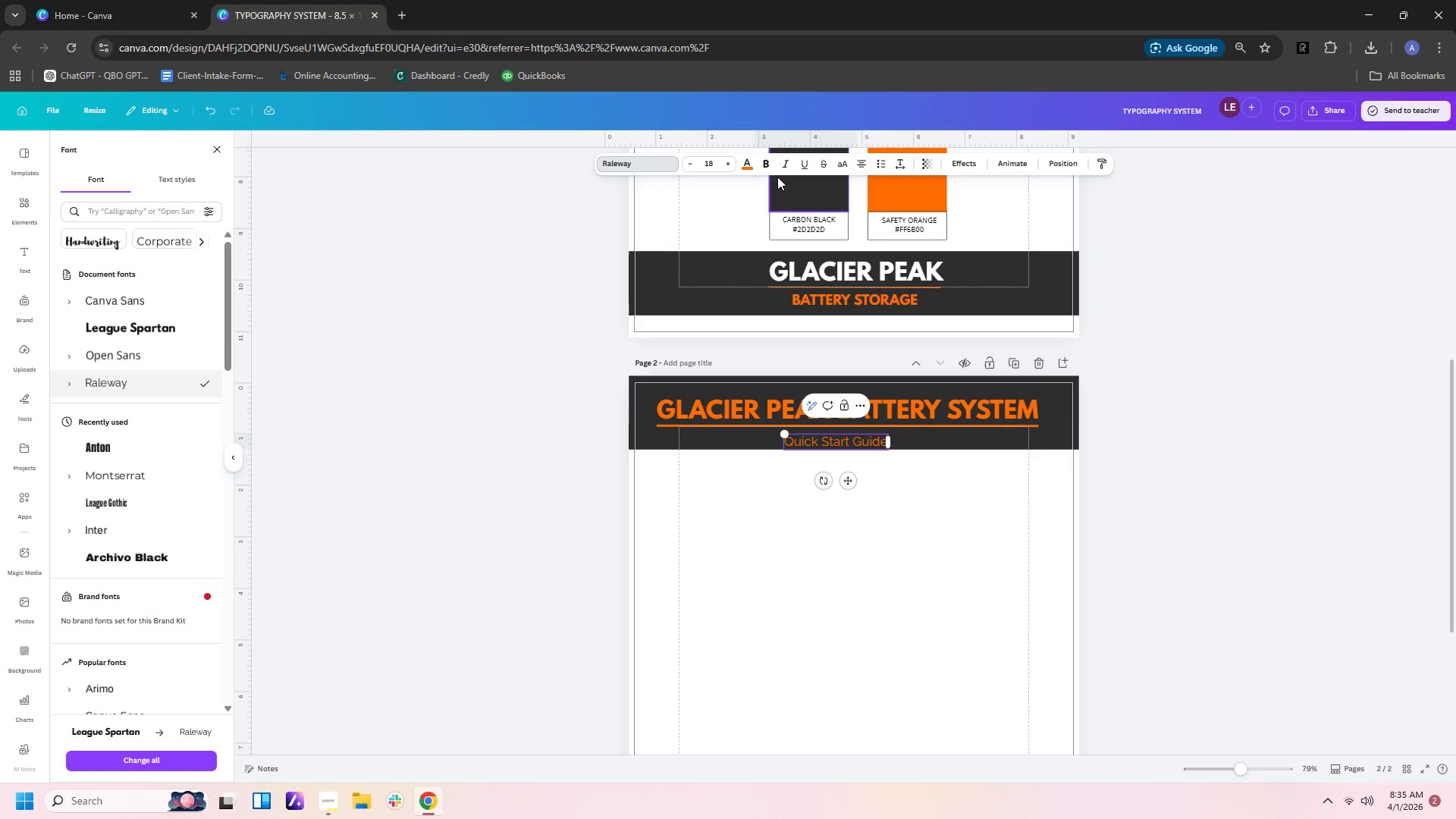 
left_click([764, 165])
 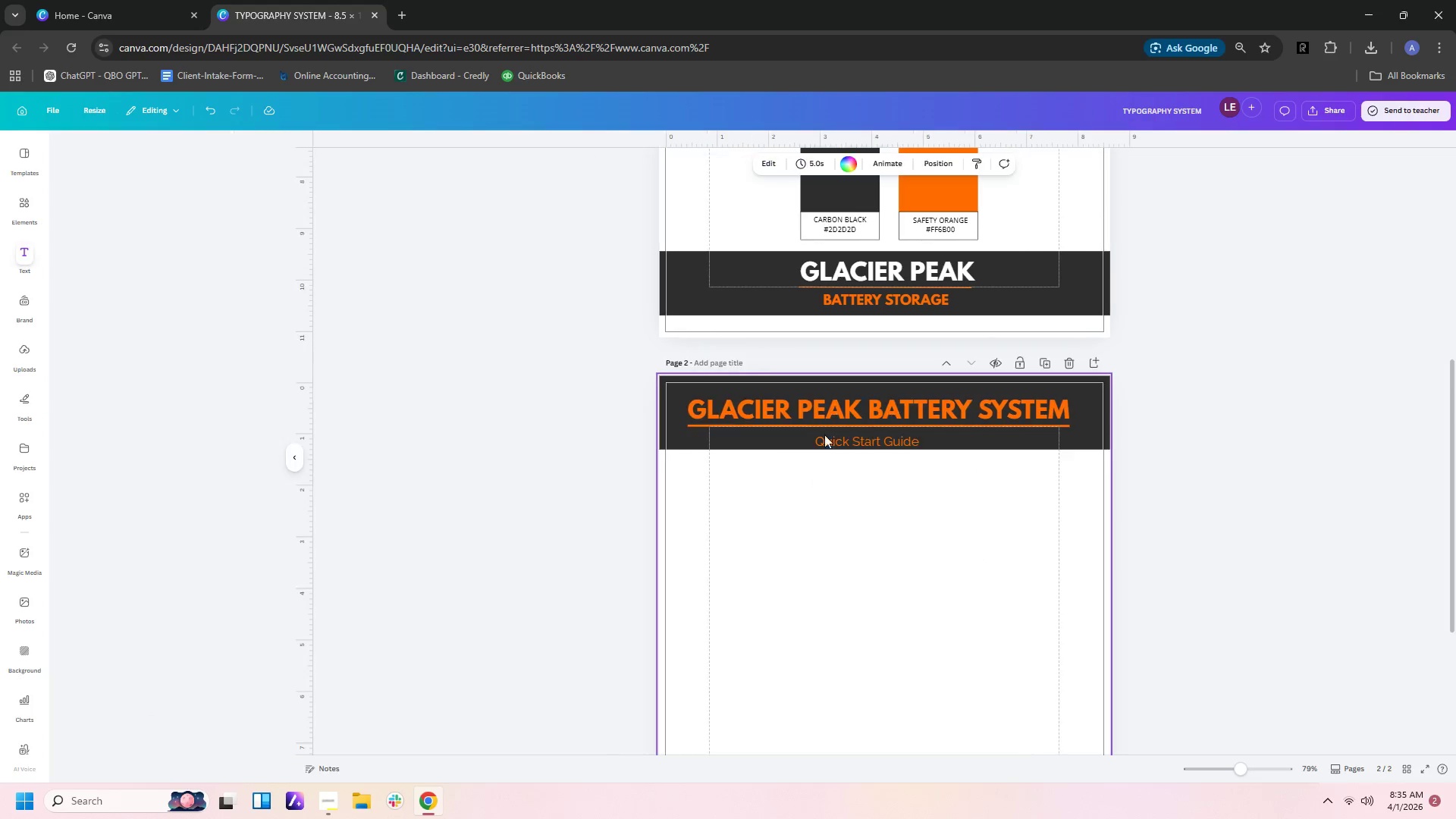 
left_click([875, 444])
 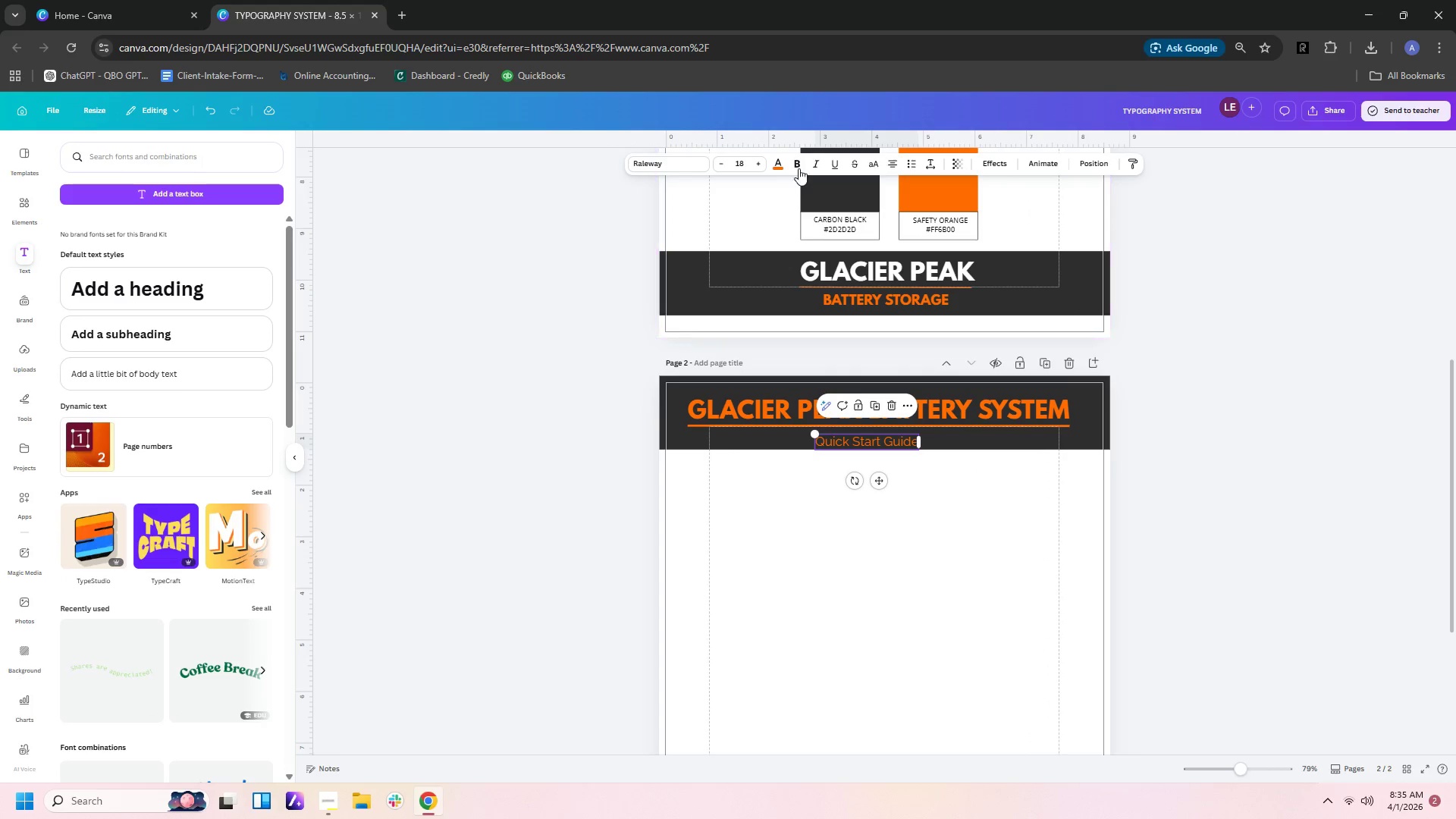 
left_click([799, 158])
 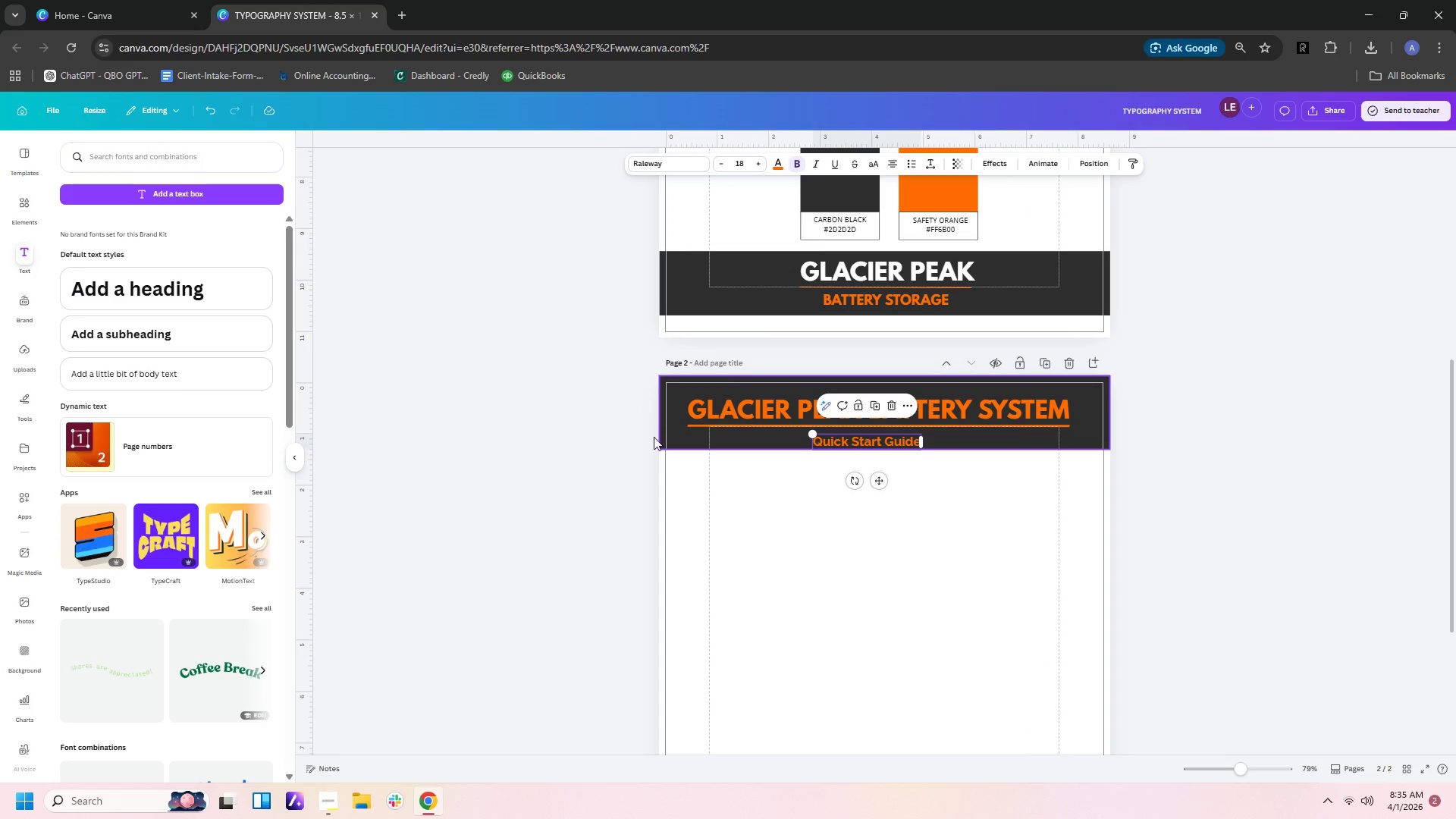 
scroll: coordinate [654, 437], scroll_direction: up, amount: 4.0
 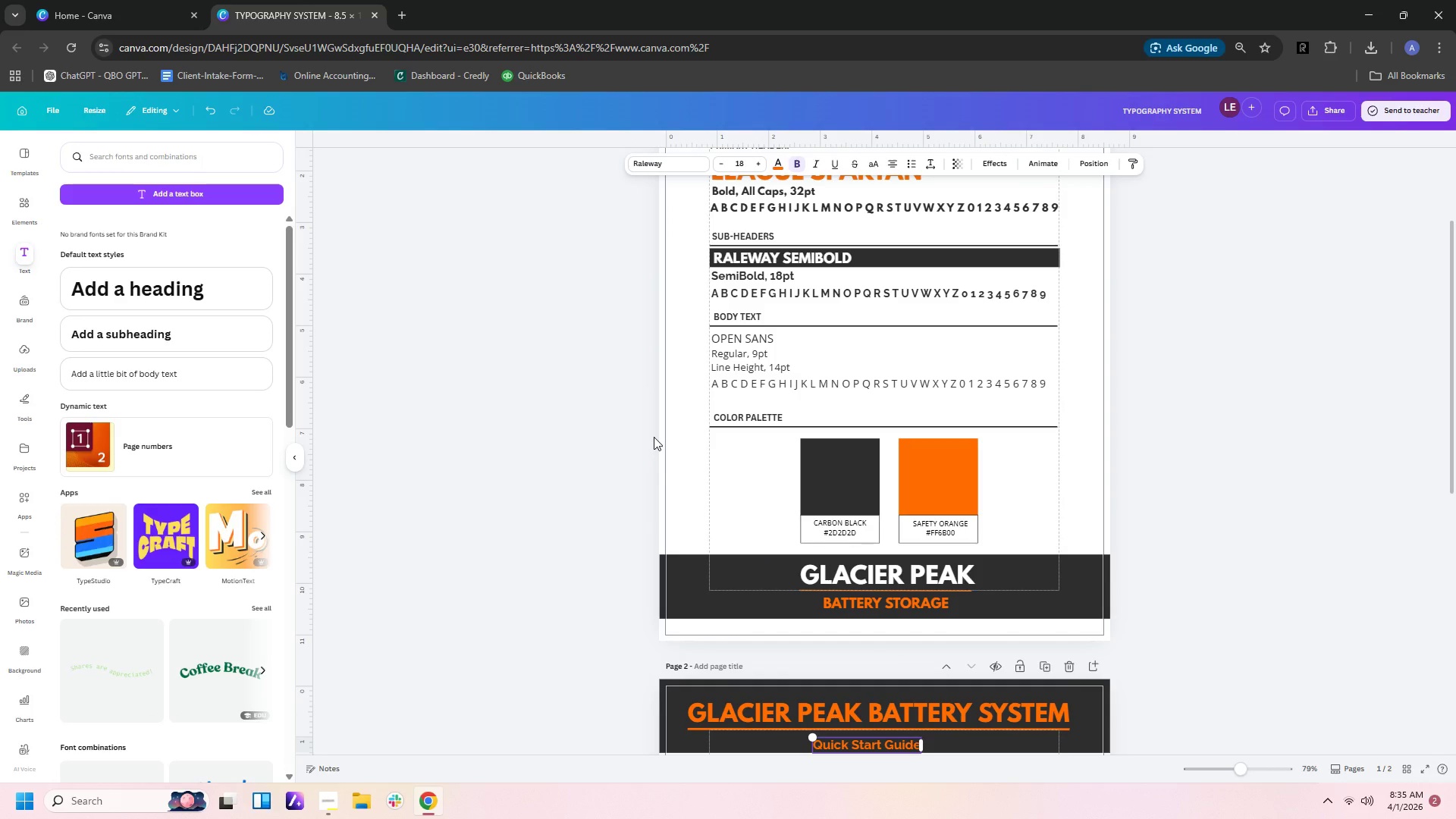 
scroll: coordinate [654, 437], scroll_direction: down, amount: 4.0
 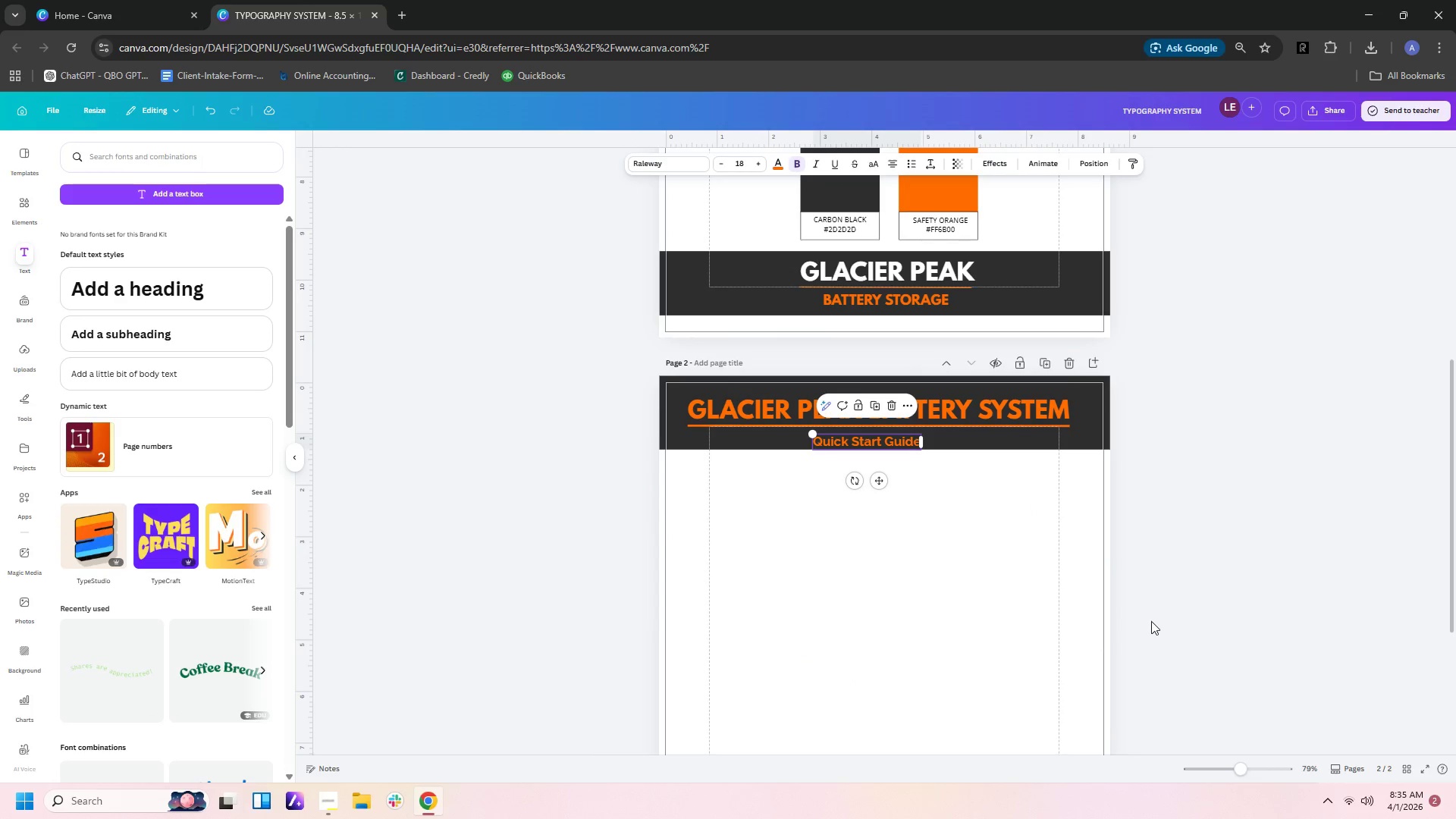 
left_click([1151, 621])
 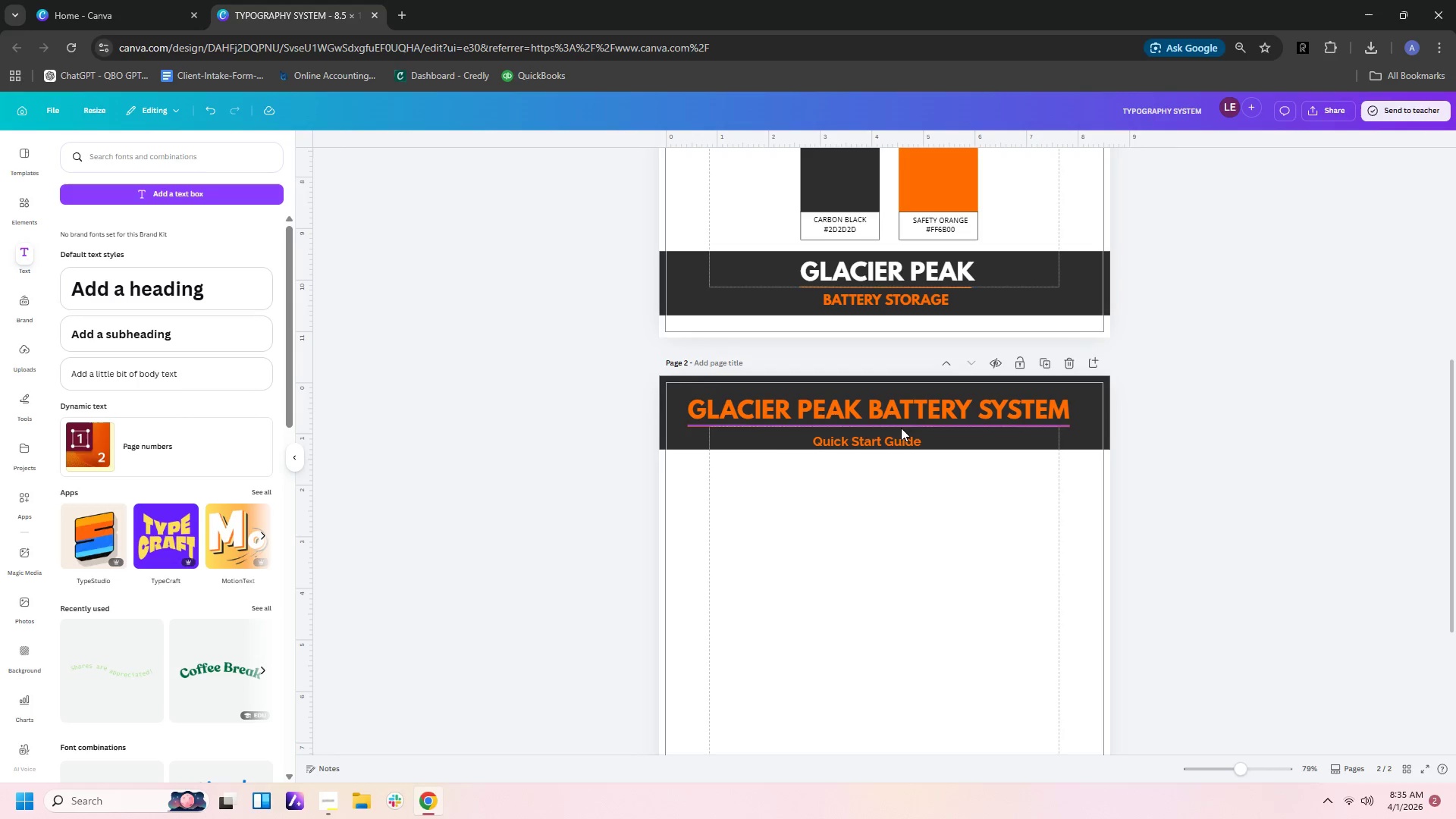 
left_click([897, 438])
 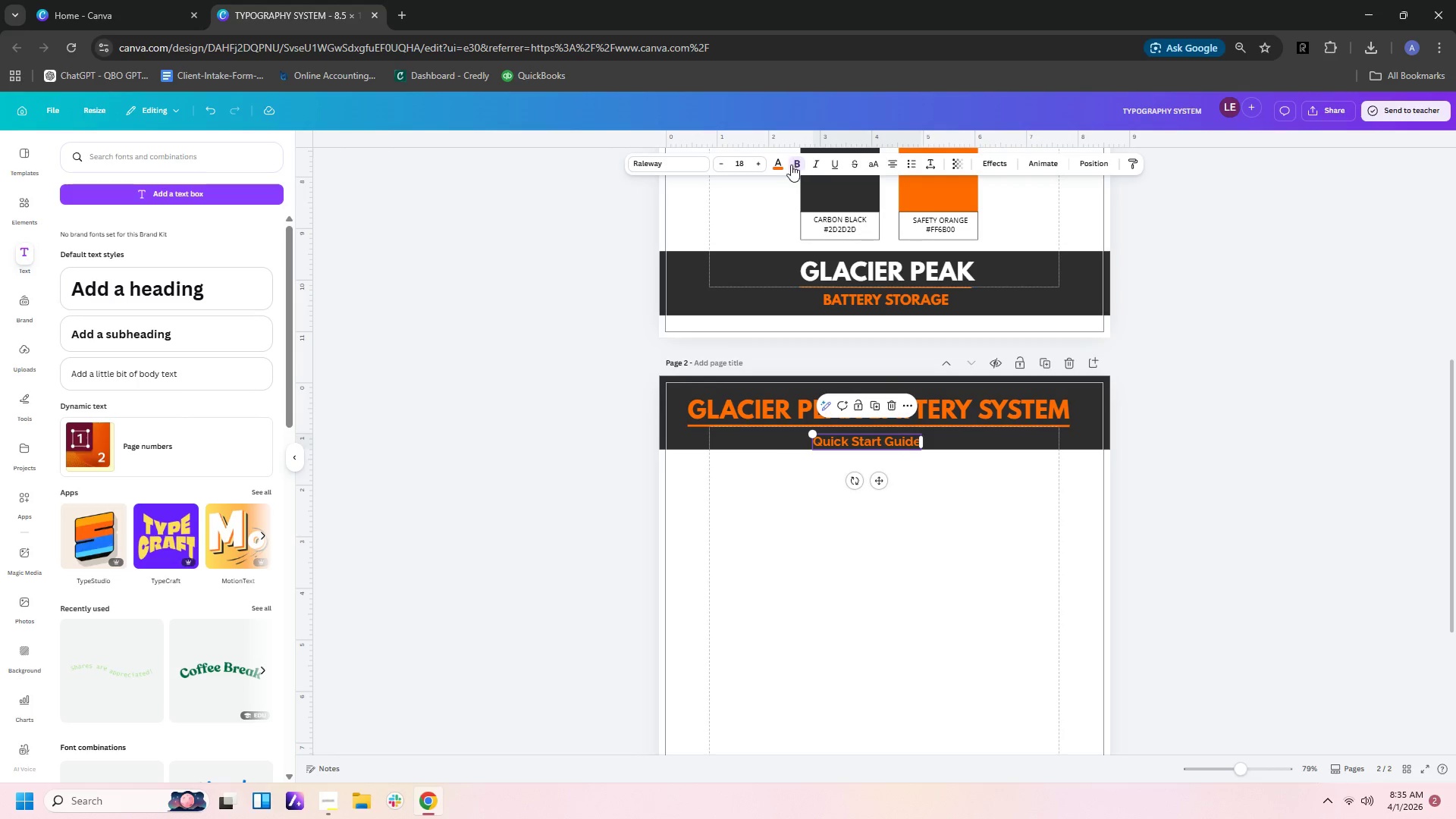 
left_click([777, 164])
 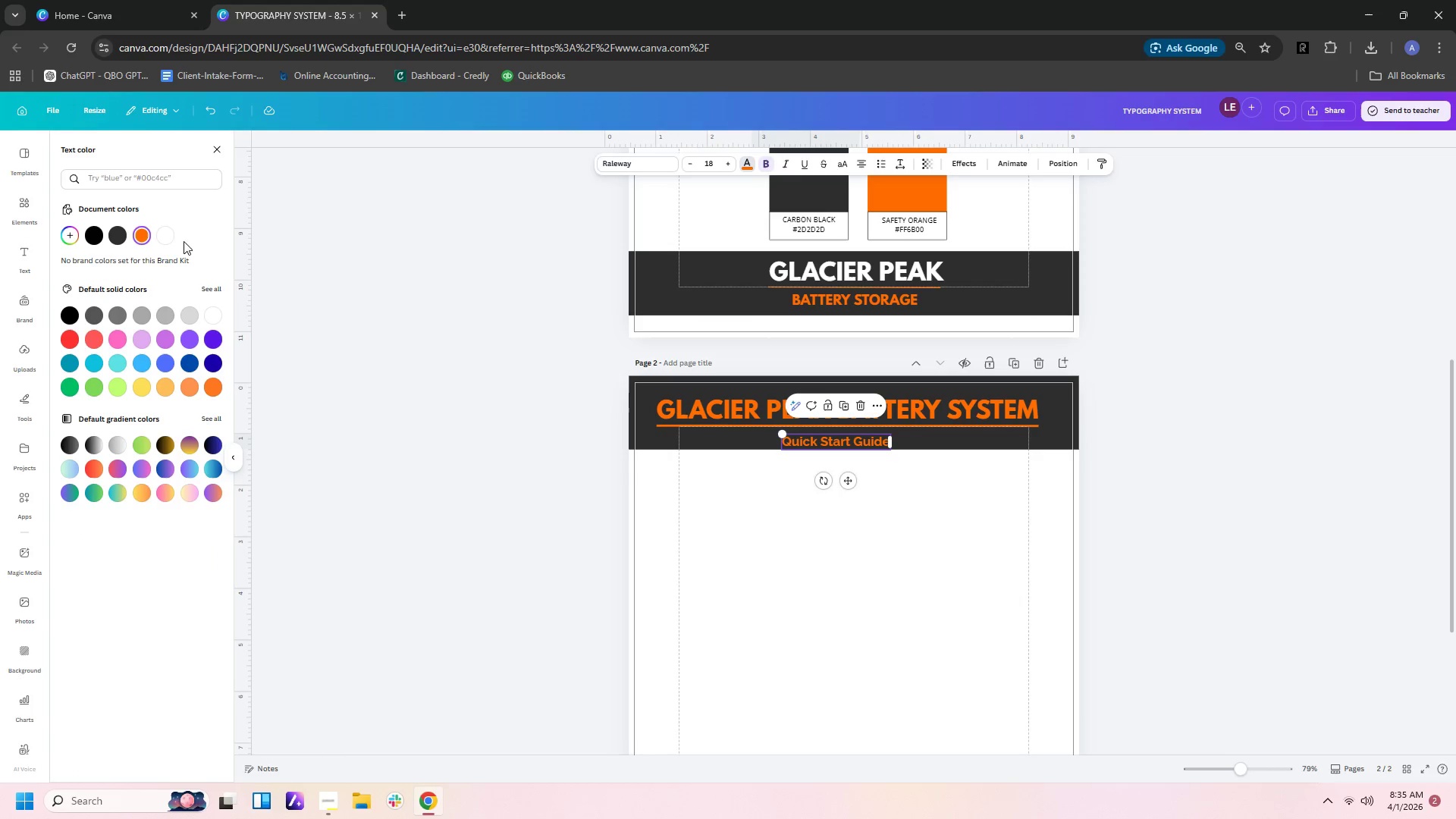 
left_click([168, 237])
 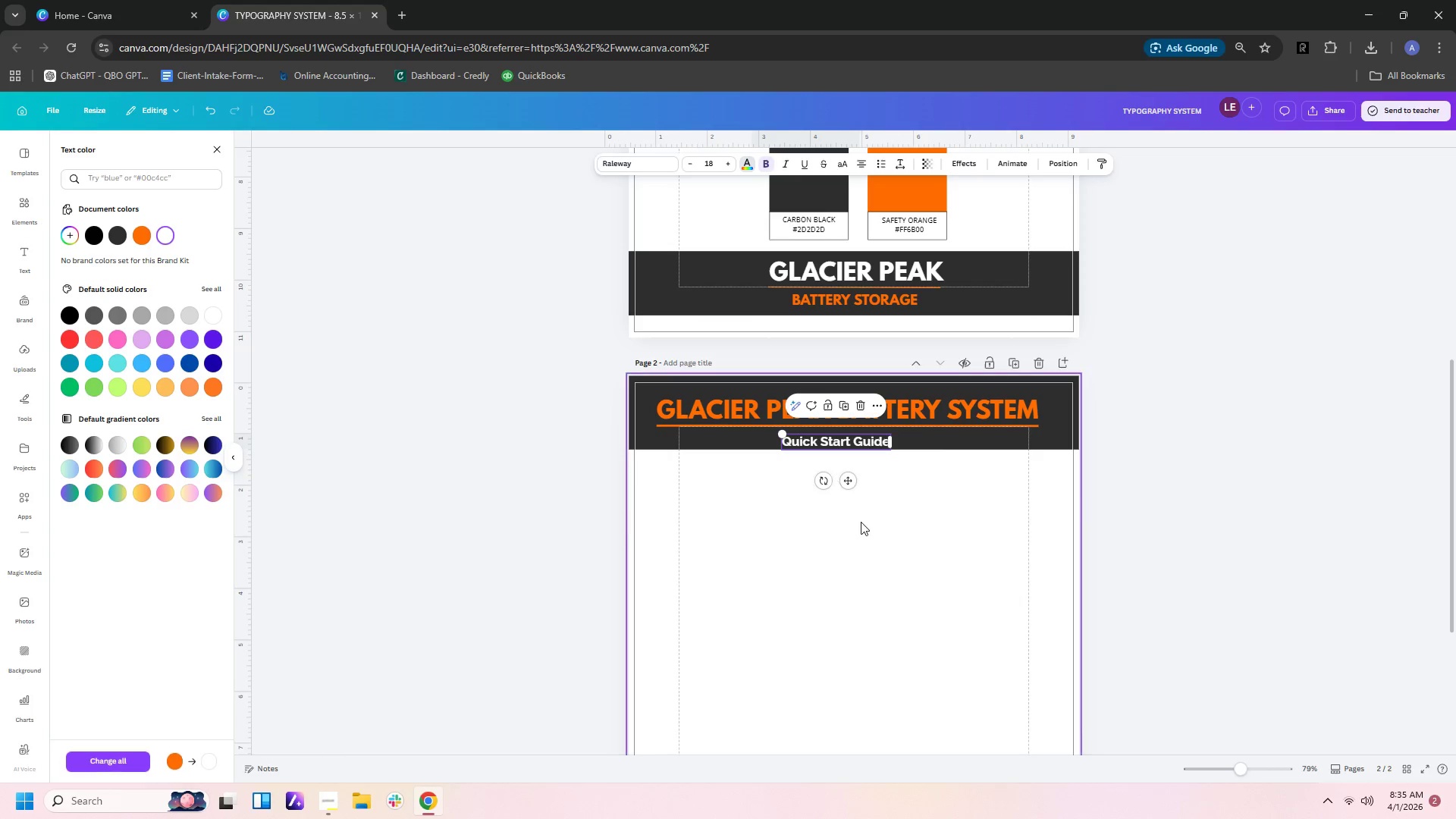 
left_click([861, 522])
 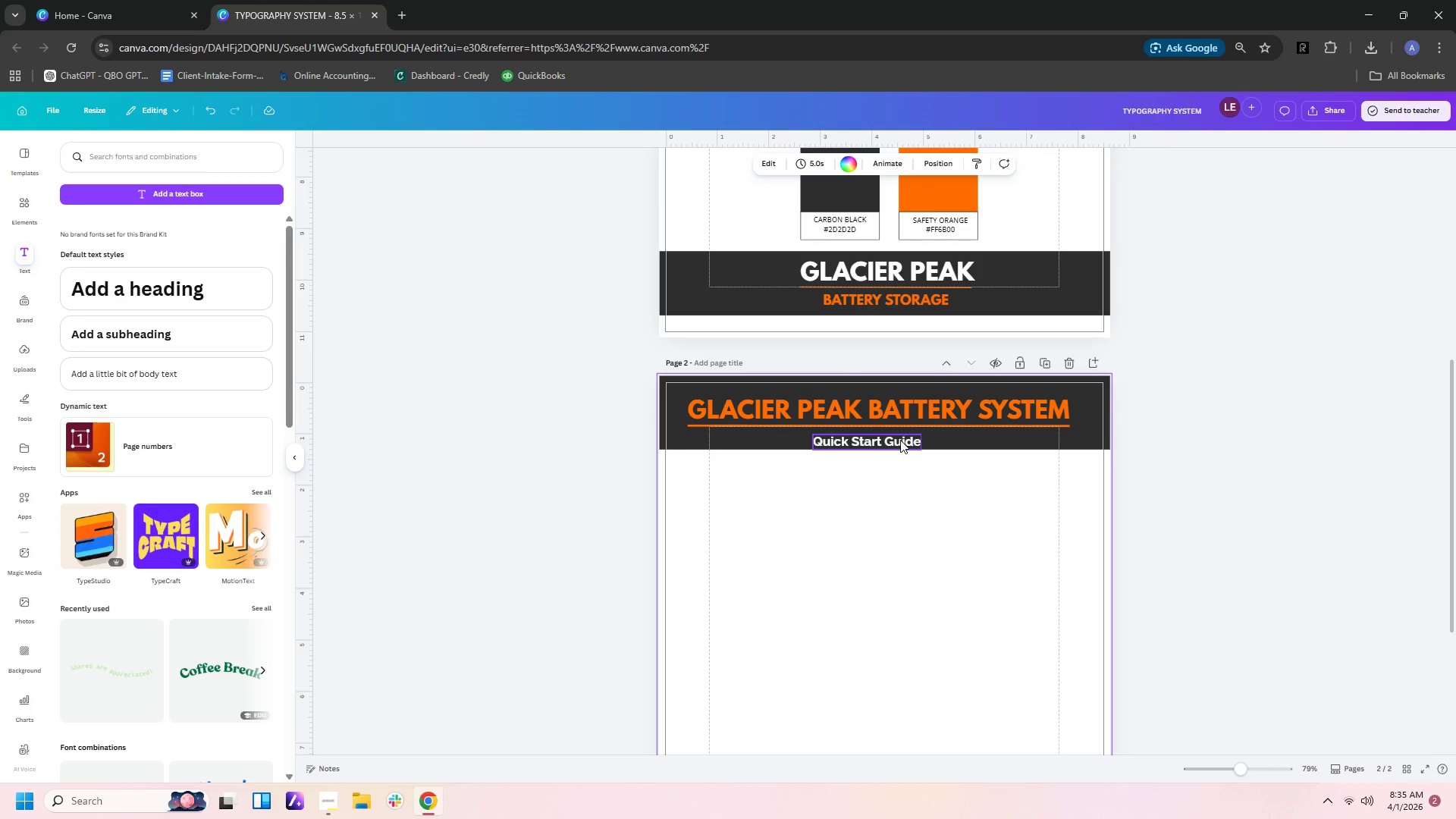 
left_click_drag(start_coordinate=[900, 440], to_coordinate=[899, 436])
 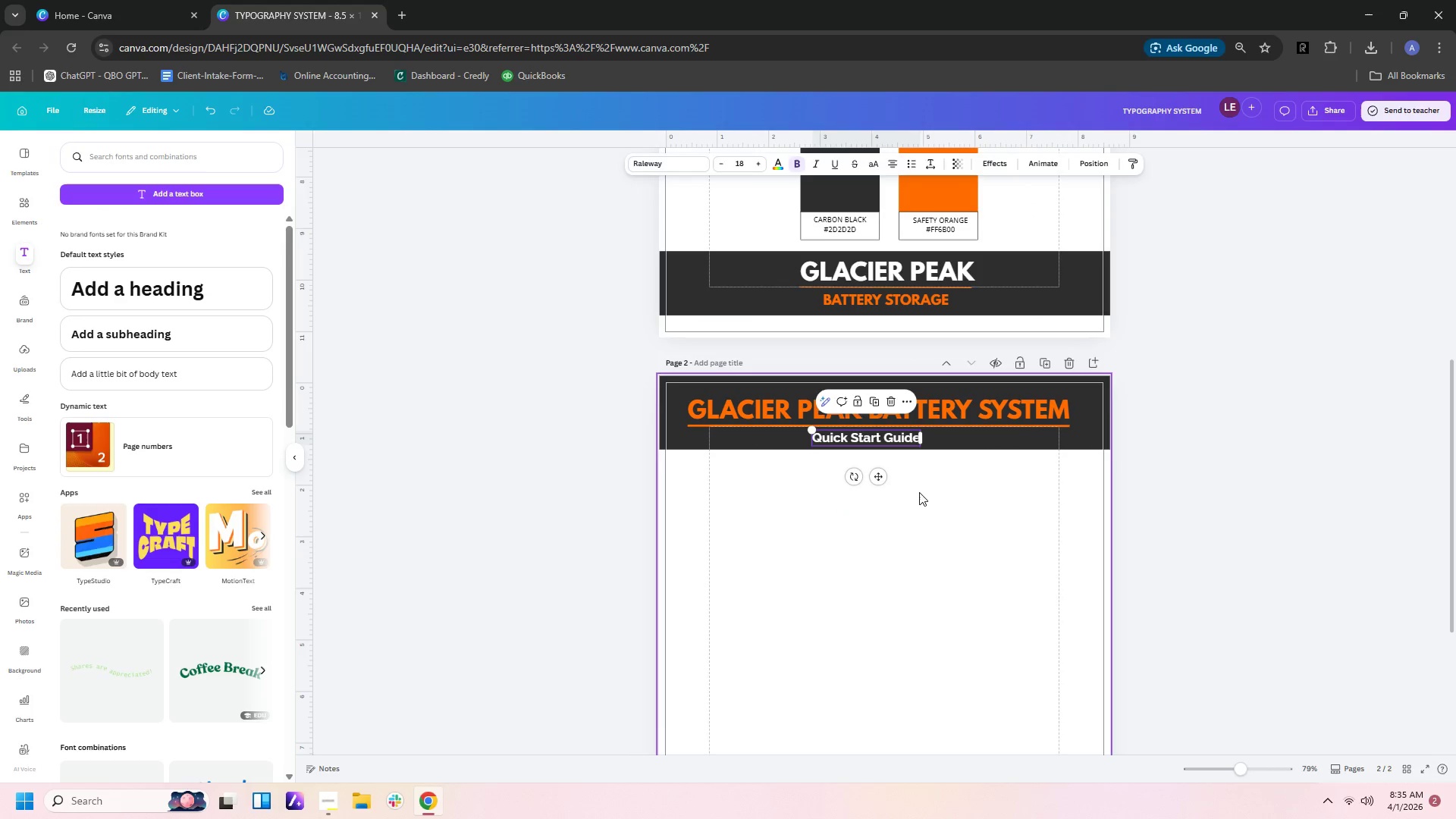 
left_click([919, 492])
 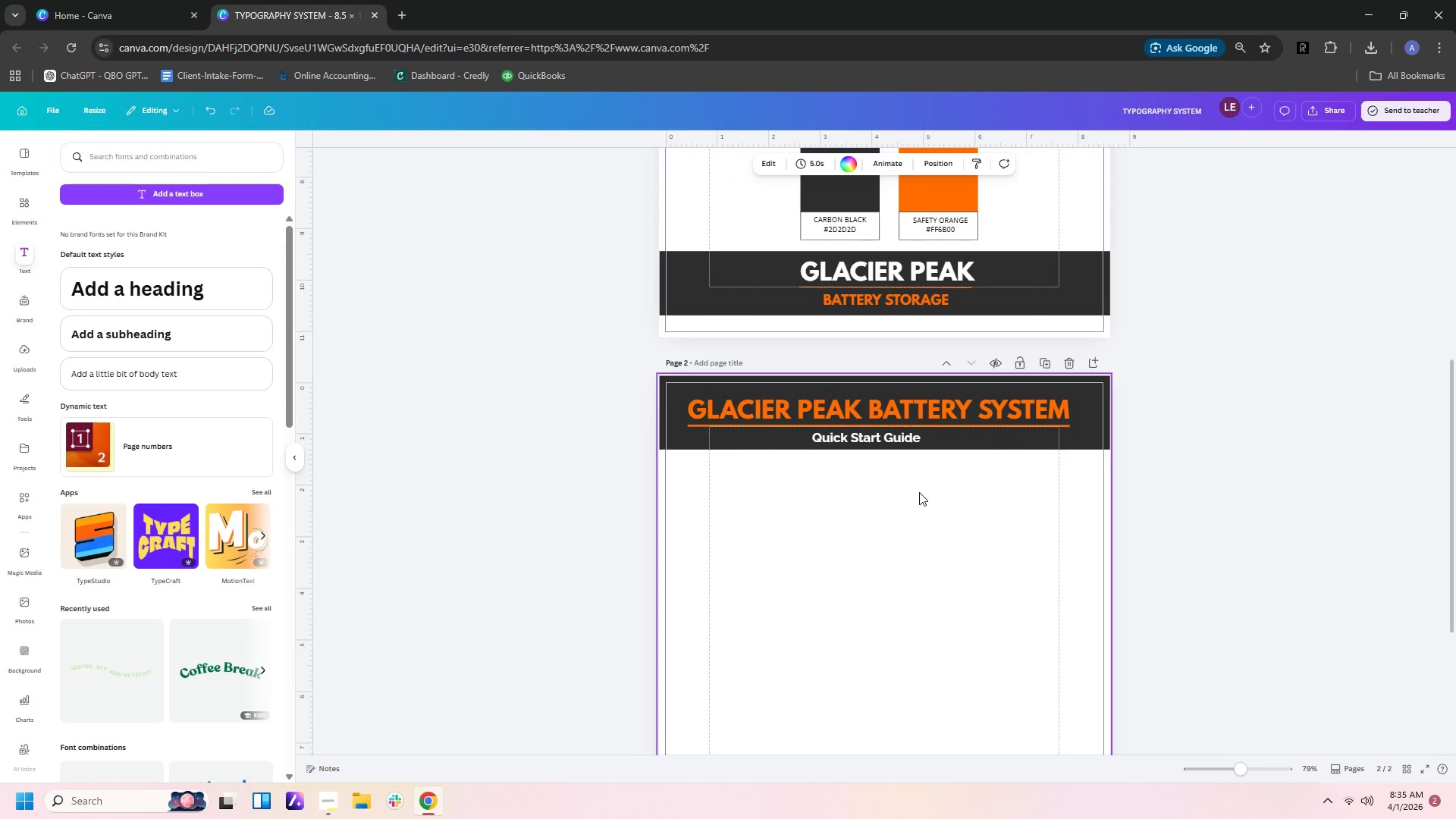 
wait(5.12)
 